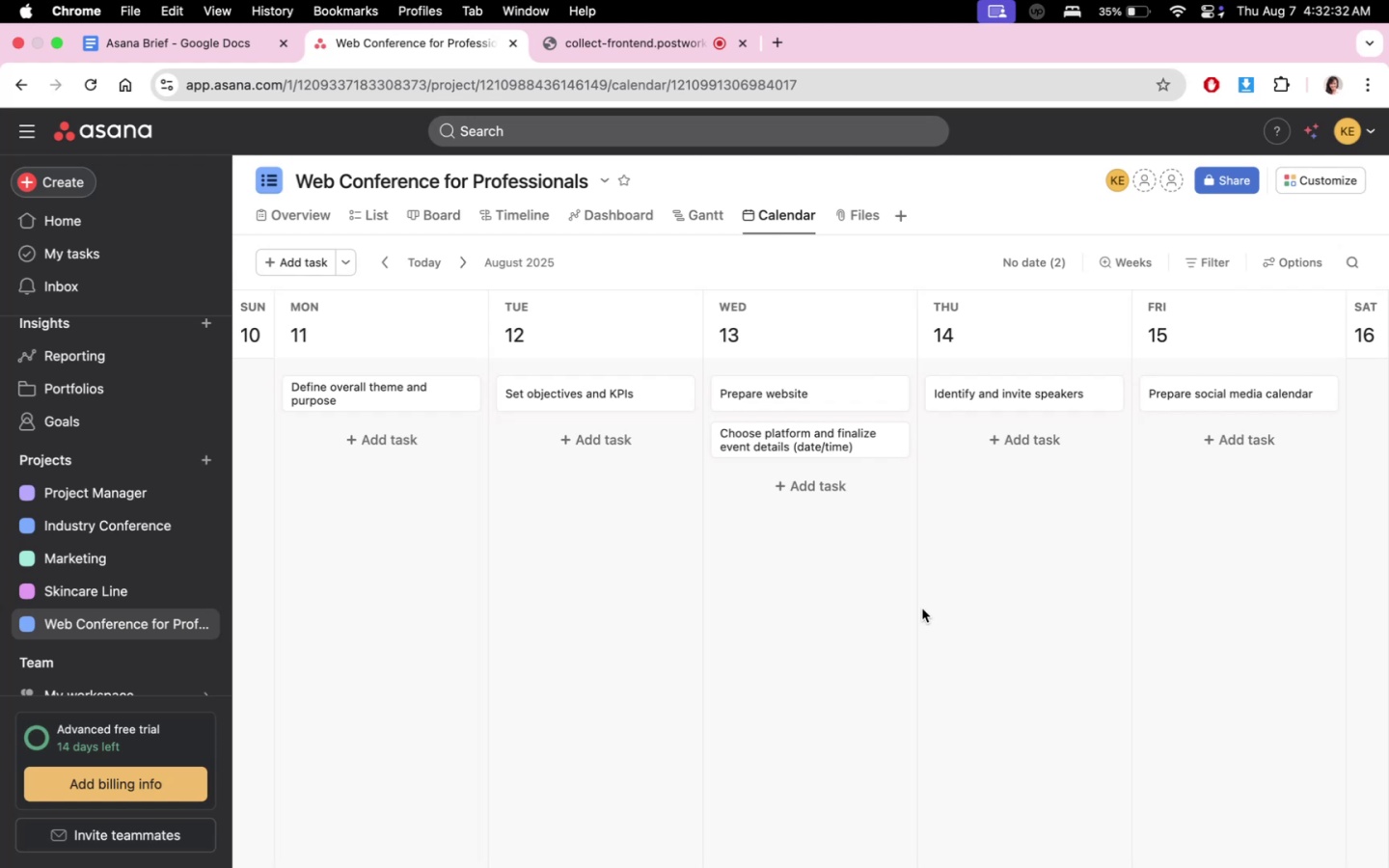 
left_click_drag(start_coordinate=[643, 400], to_coordinate=[413, 440])
 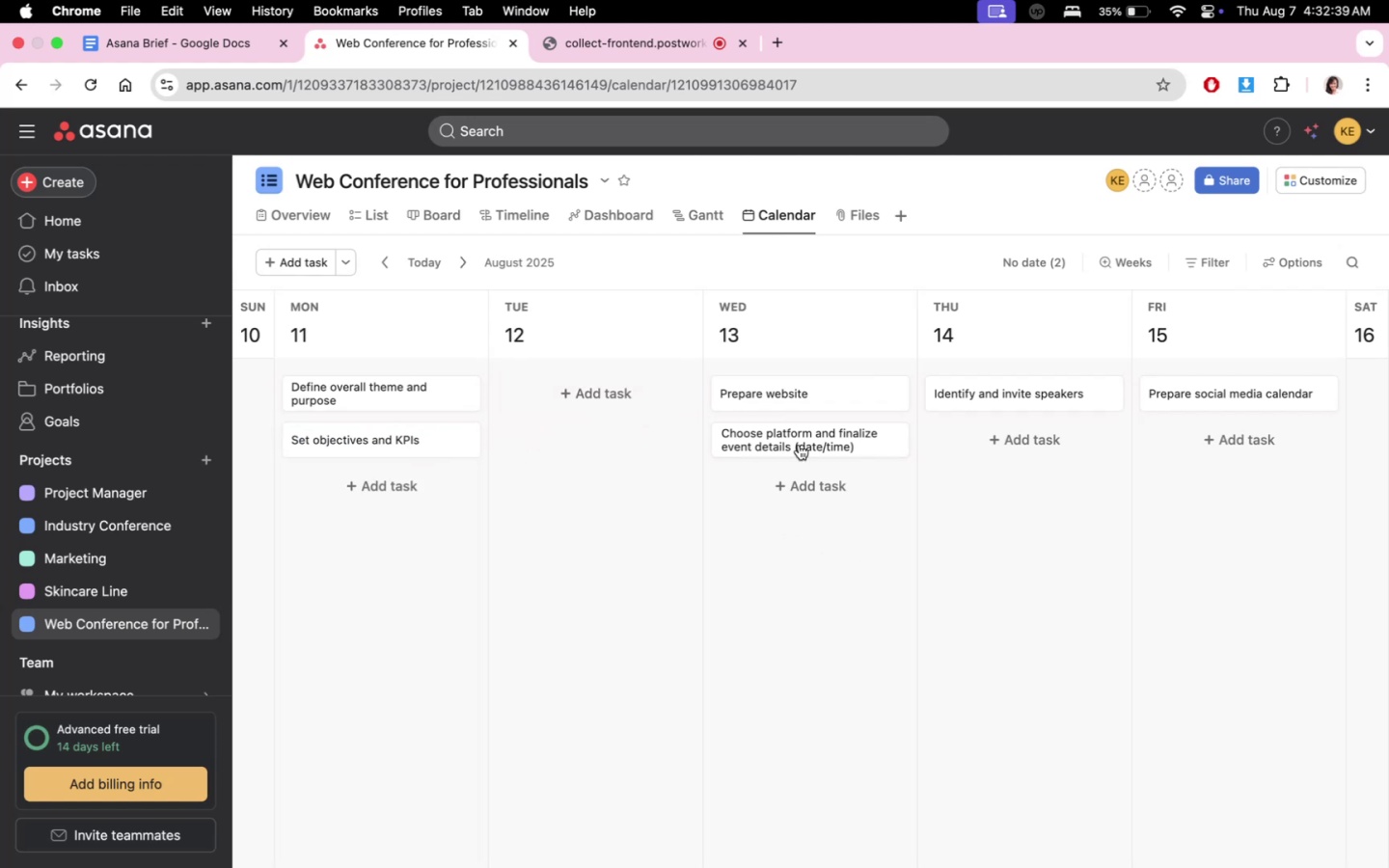 
left_click_drag(start_coordinate=[841, 448], to_coordinate=[613, 398])
 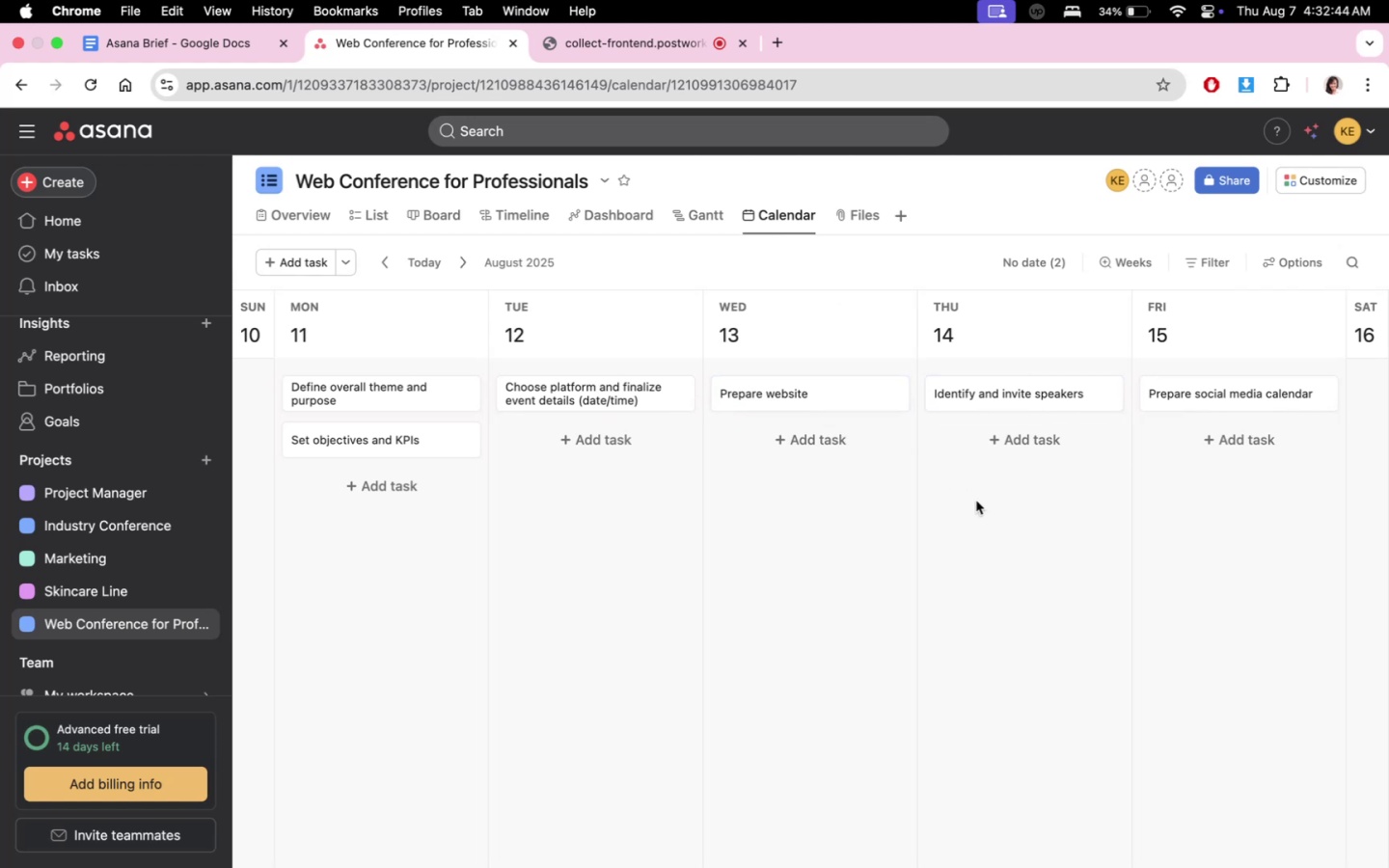 
wait(6.02)
 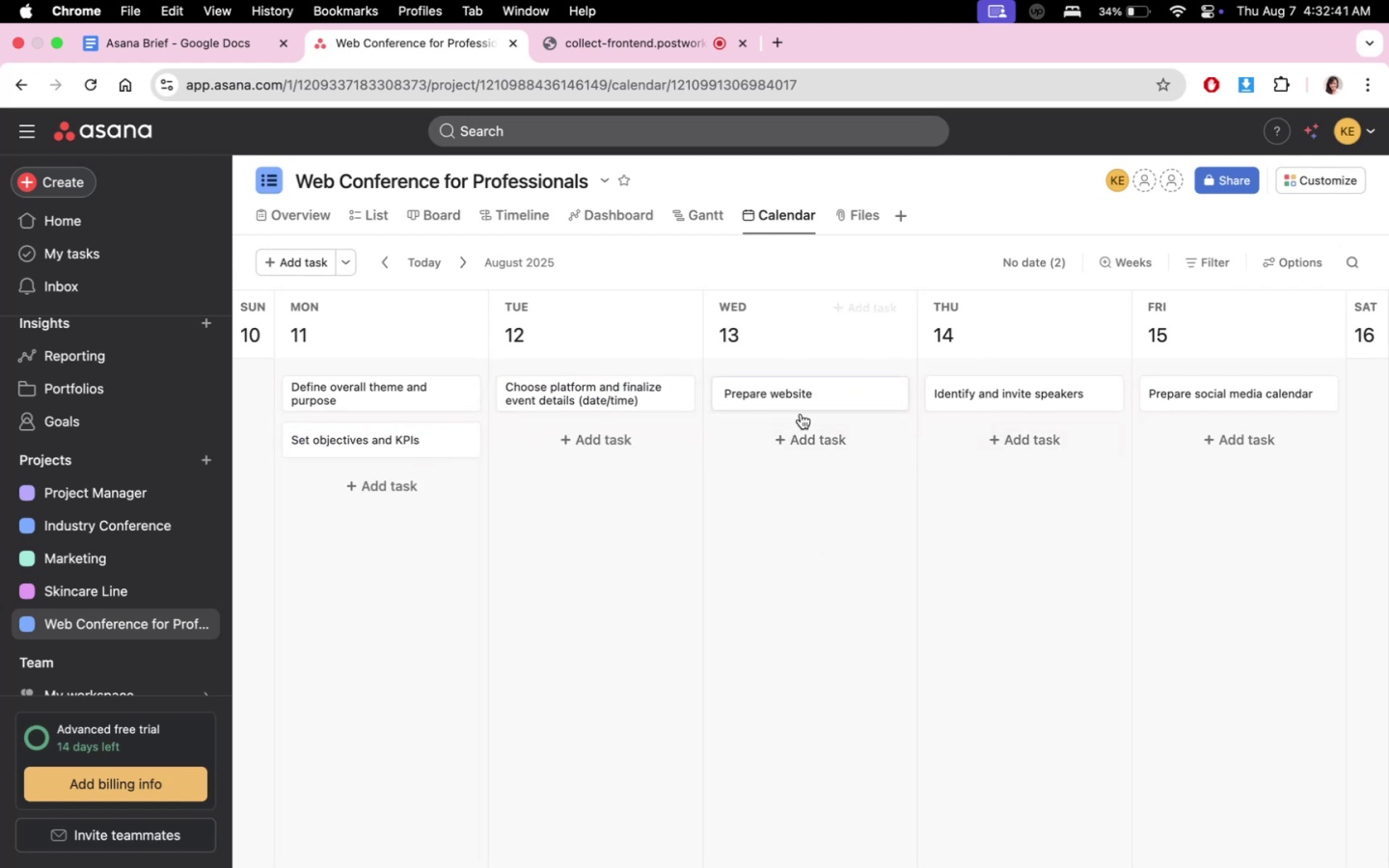 
left_click_drag(start_coordinate=[1048, 390], to_coordinate=[776, 460])
 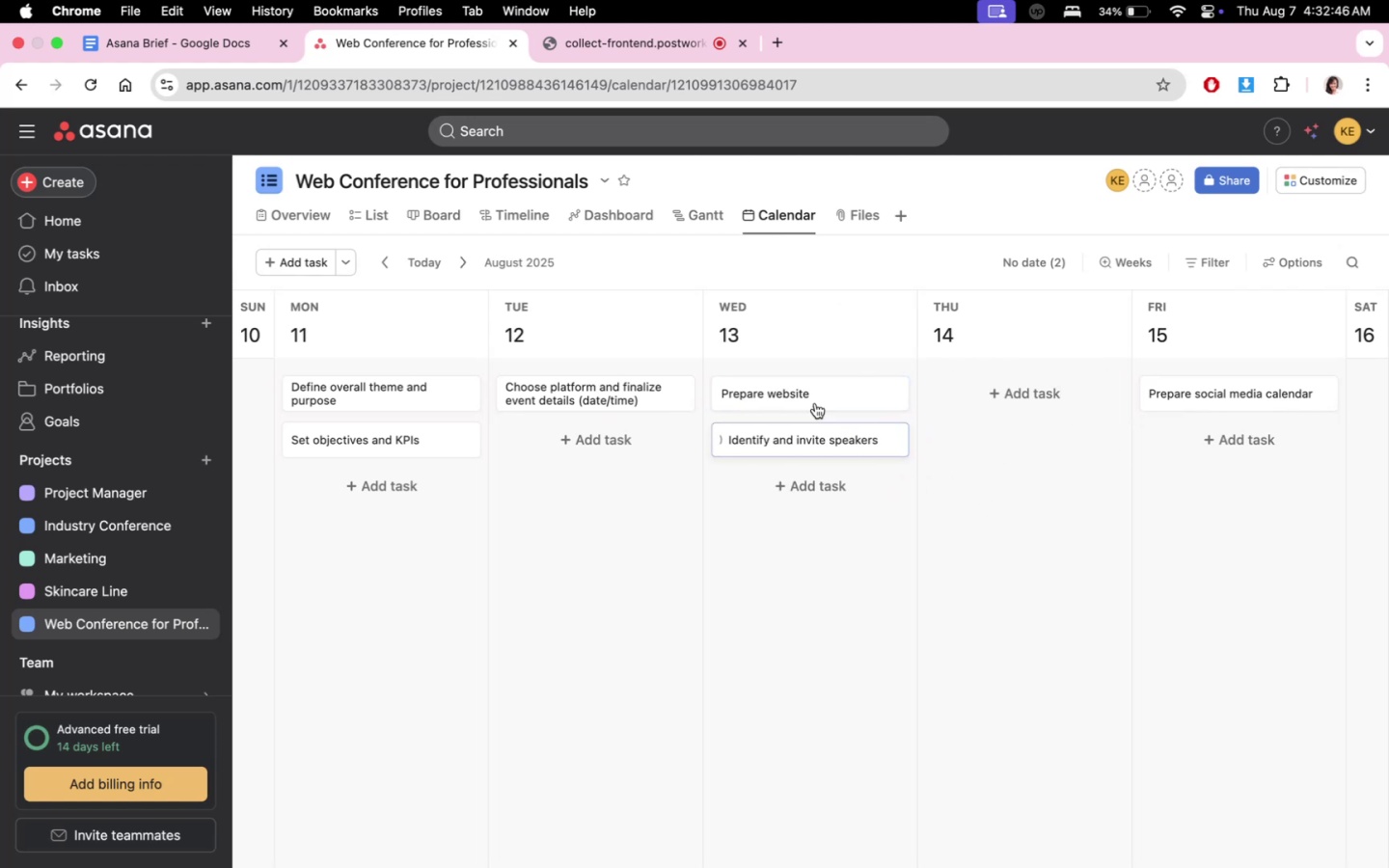 
left_click_drag(start_coordinate=[817, 393], to_coordinate=[1028, 406])
 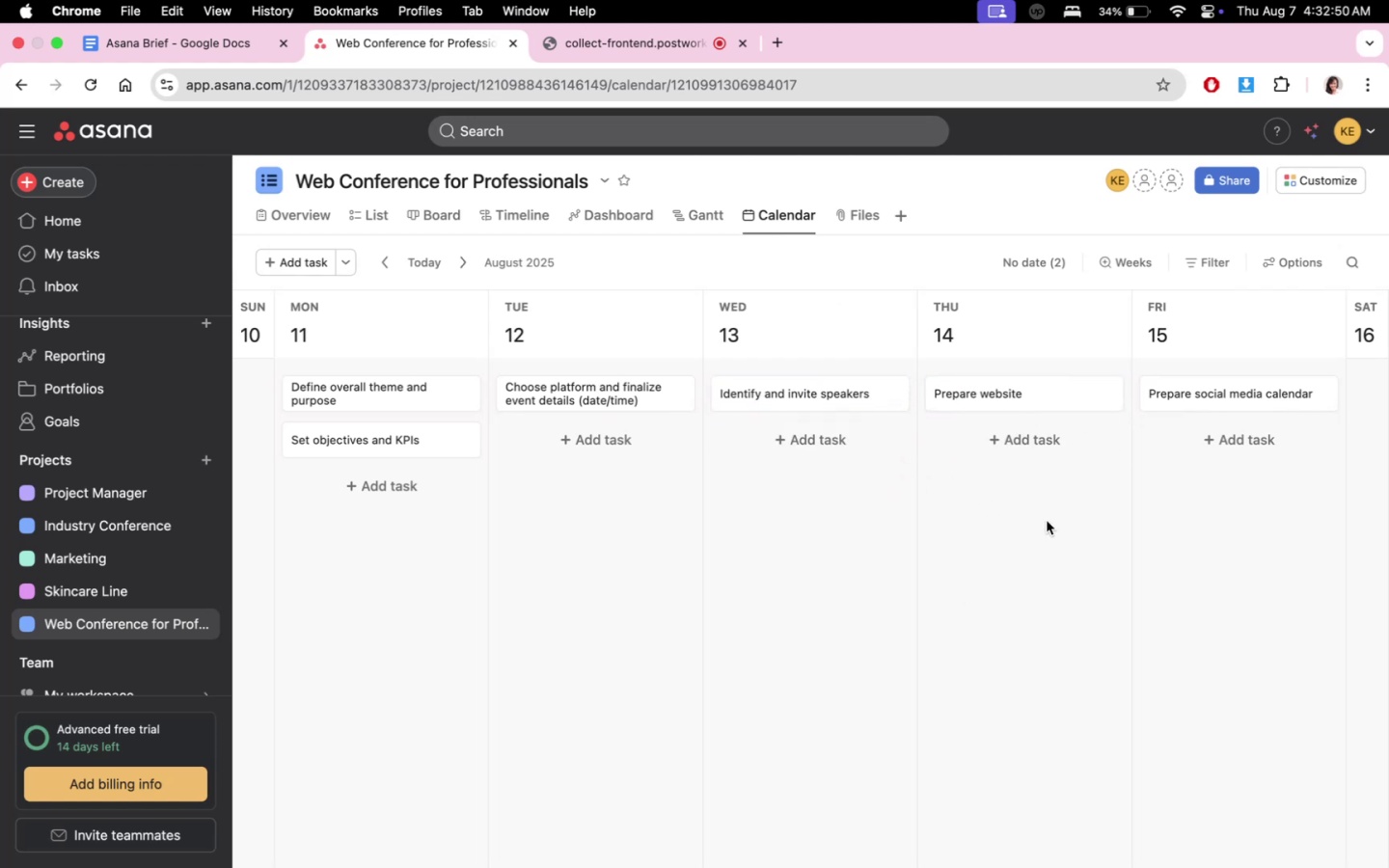 
wait(8.73)
 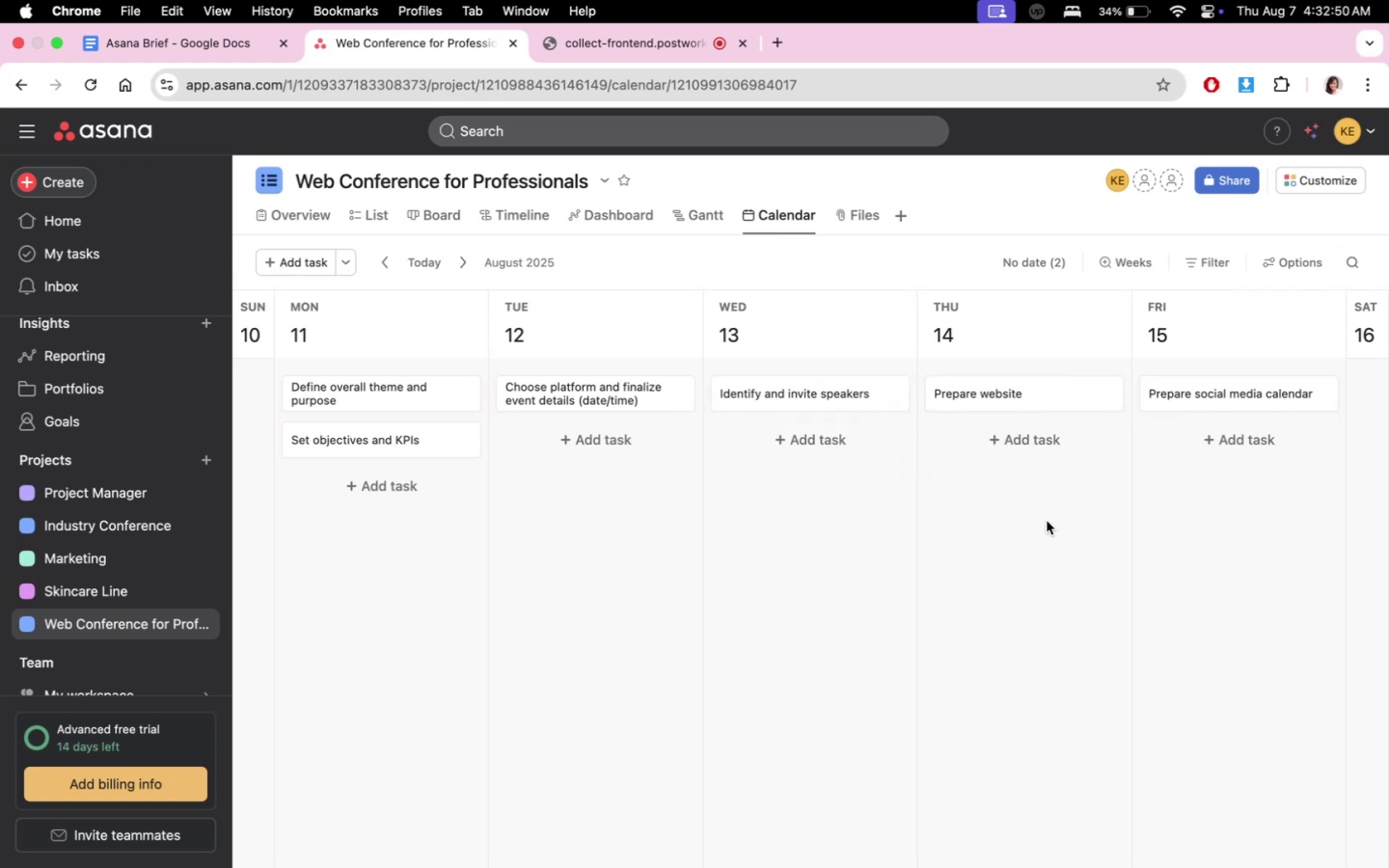 
left_click([464, 268])
 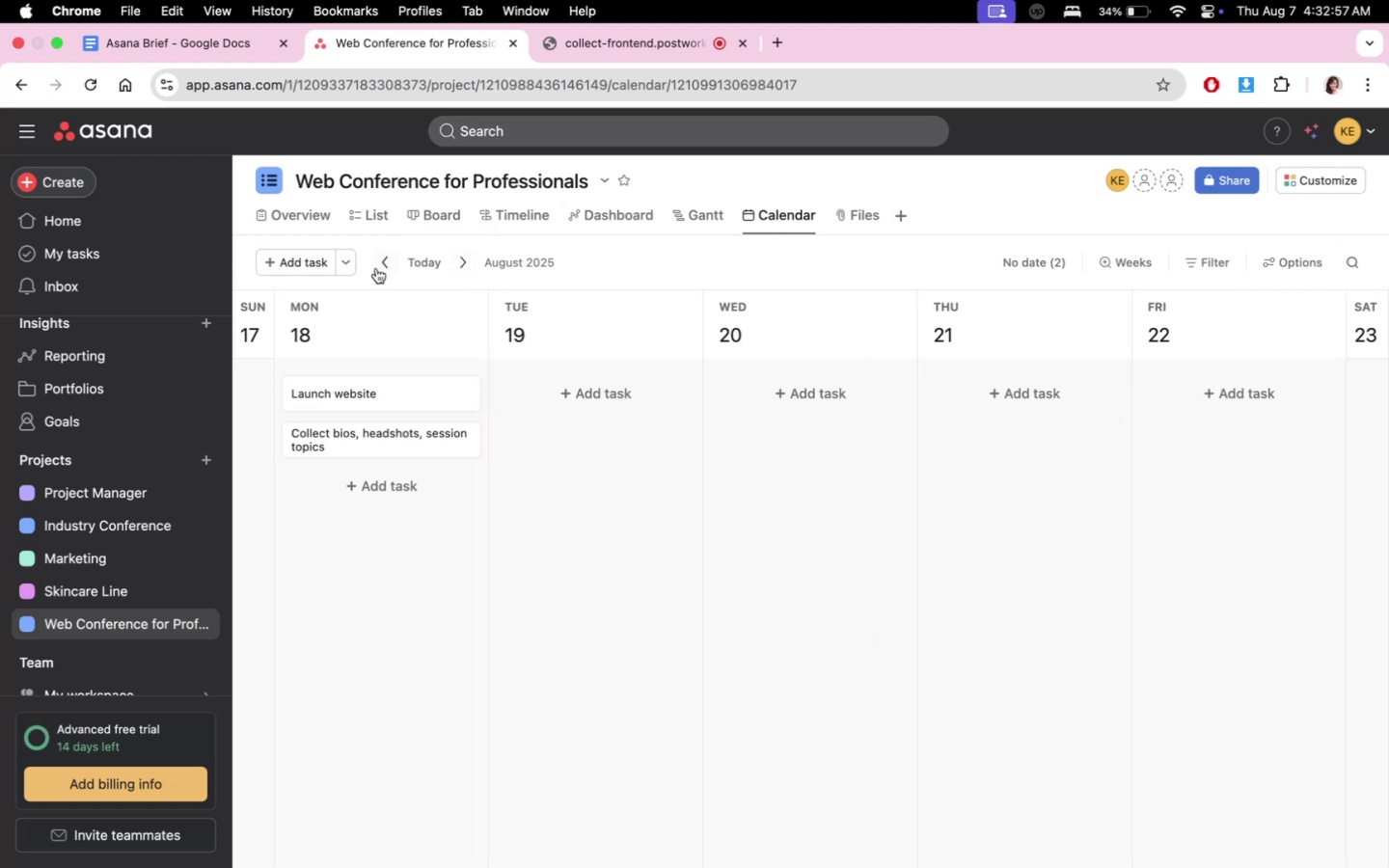 
left_click([376, 268])
 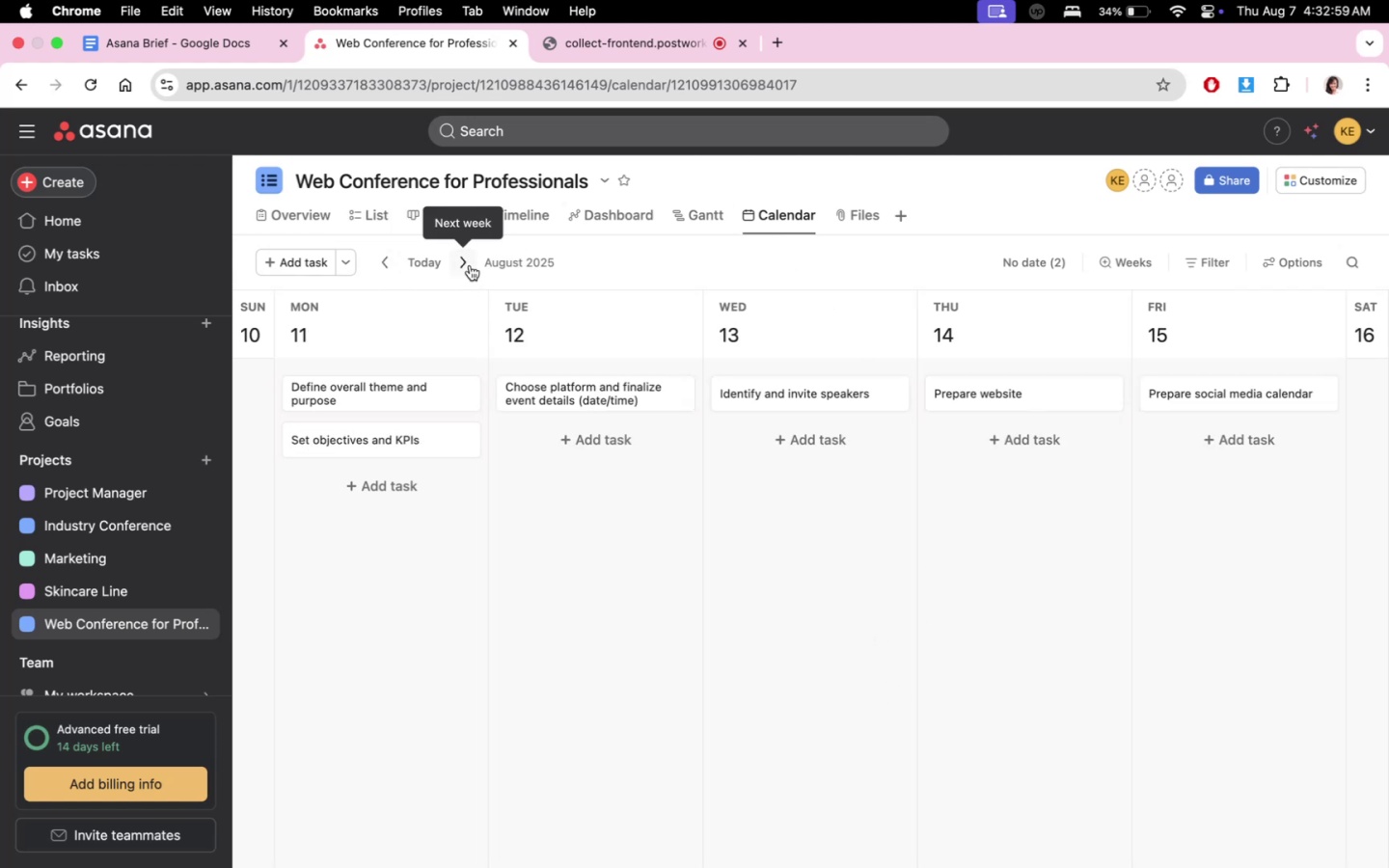 
left_click([470, 265])
 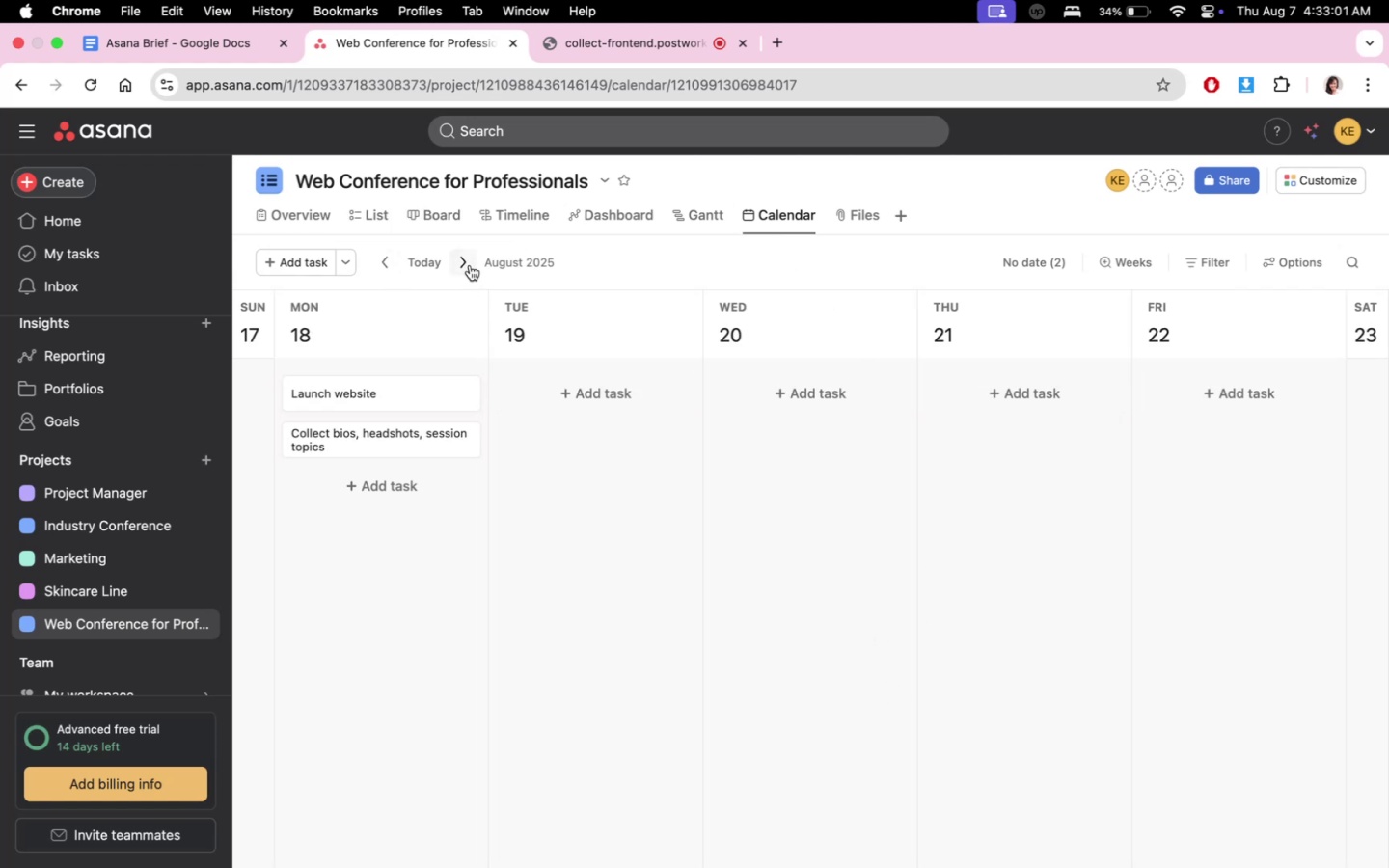 
left_click([391, 267])
 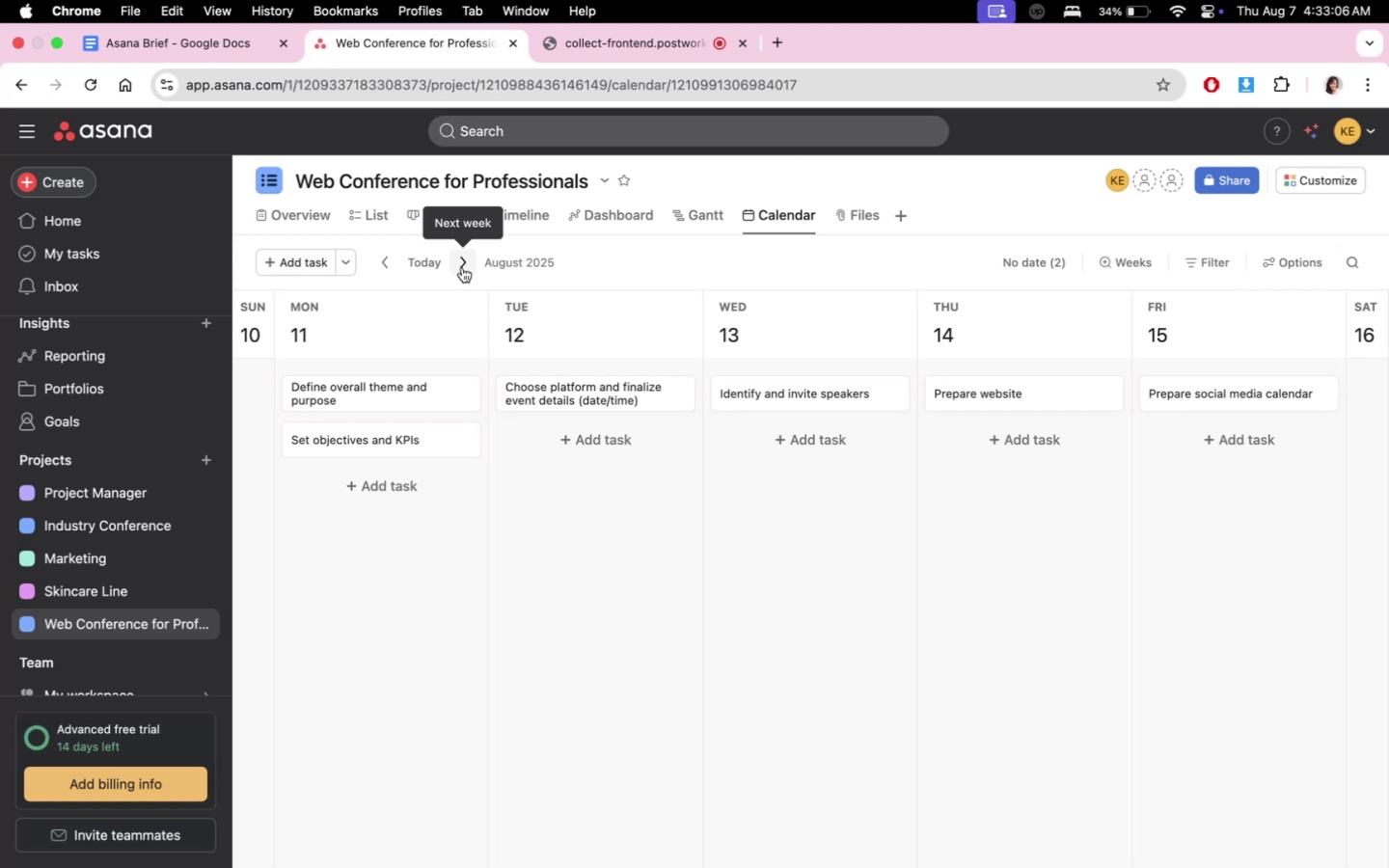 
wait(6.9)
 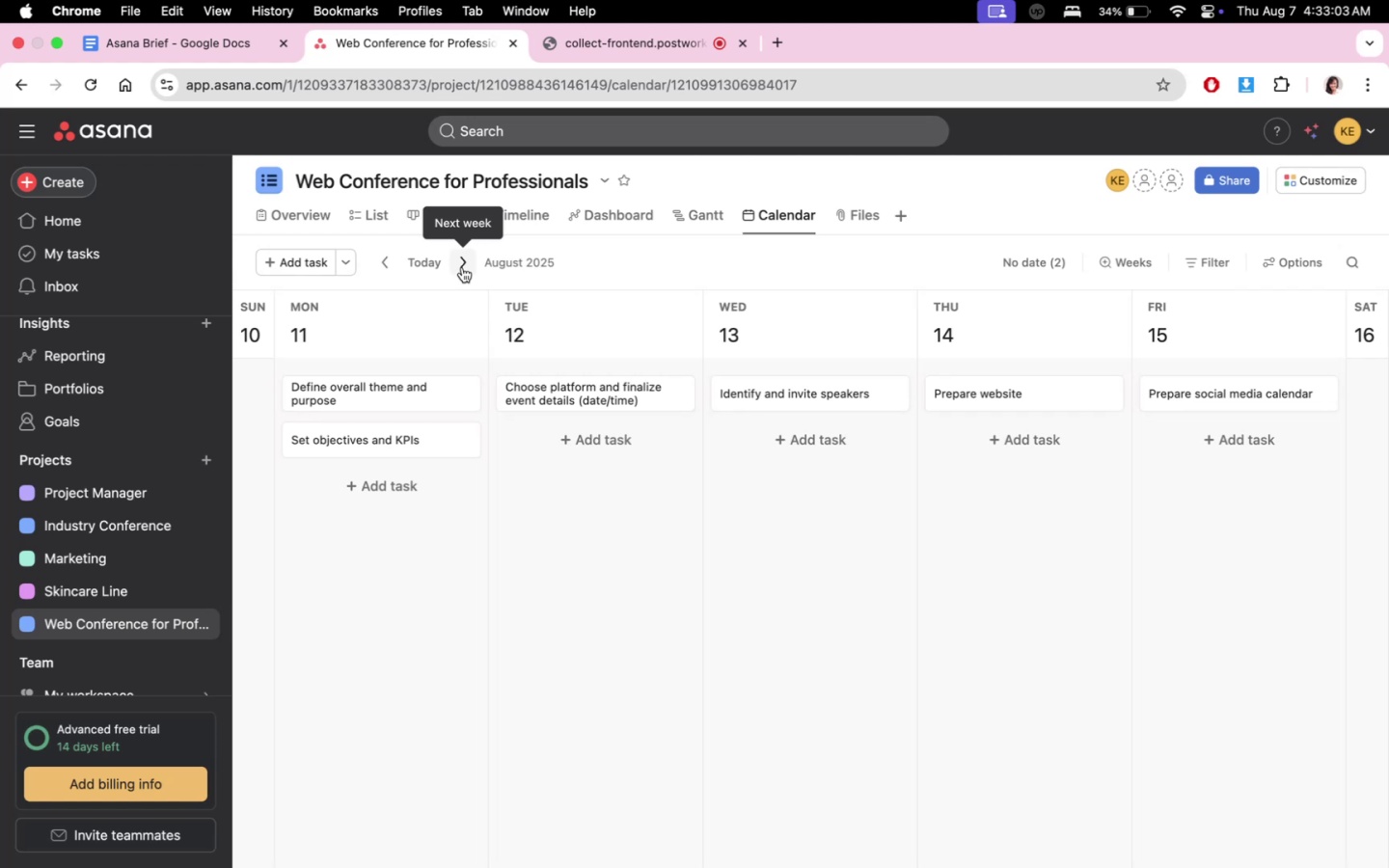 
left_click([462, 267])
 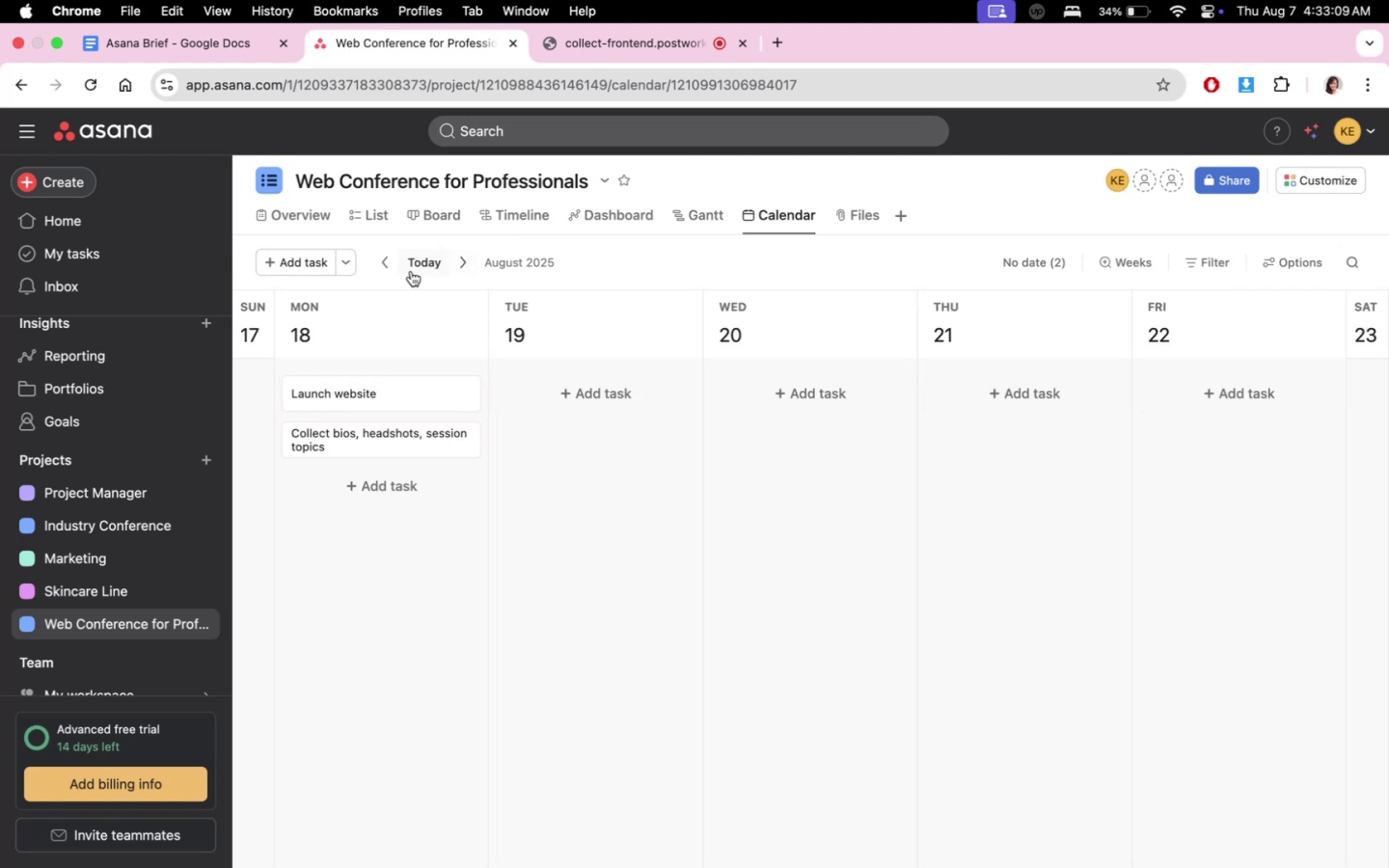 
left_click([388, 271])
 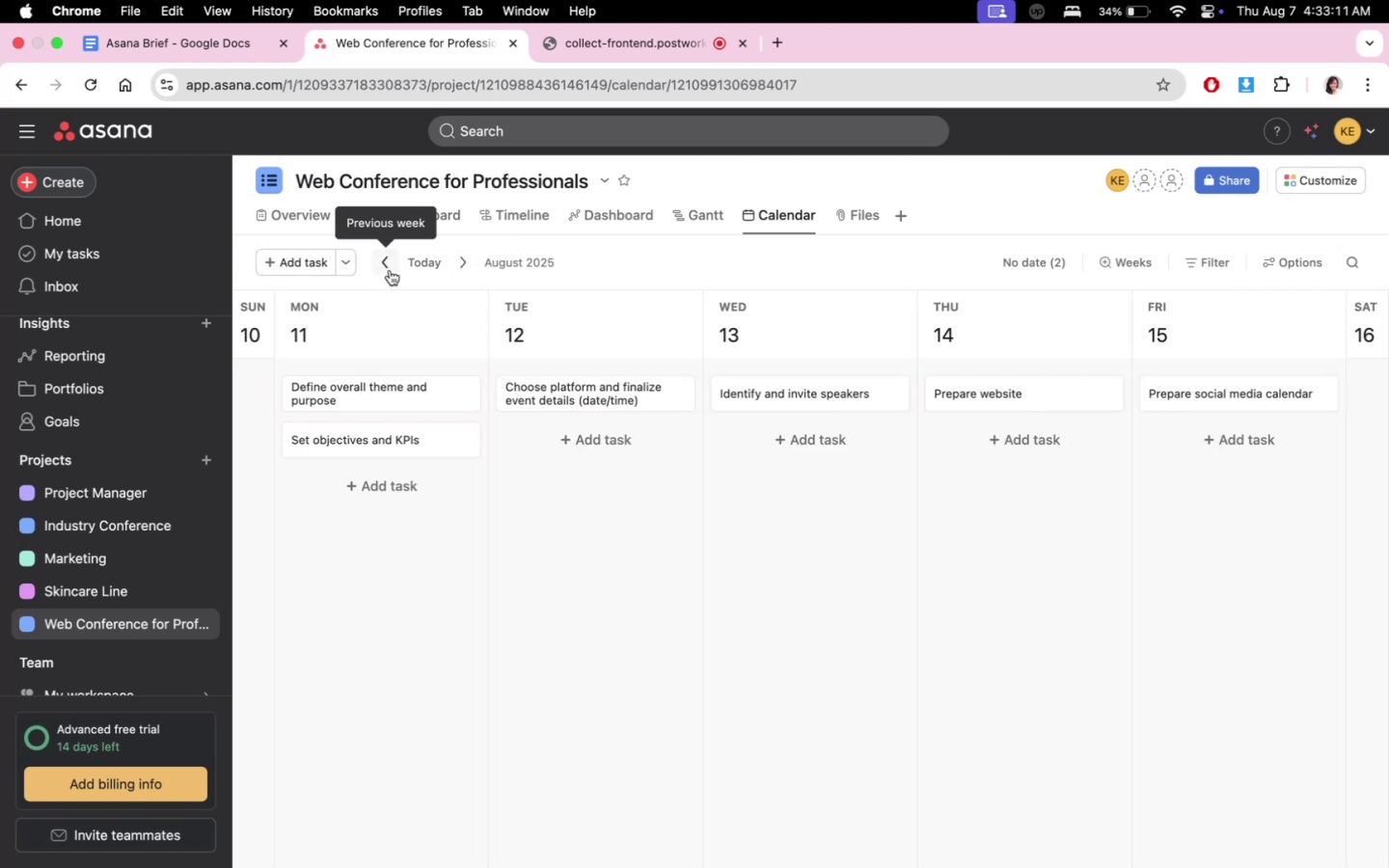 
left_click([373, 217])
 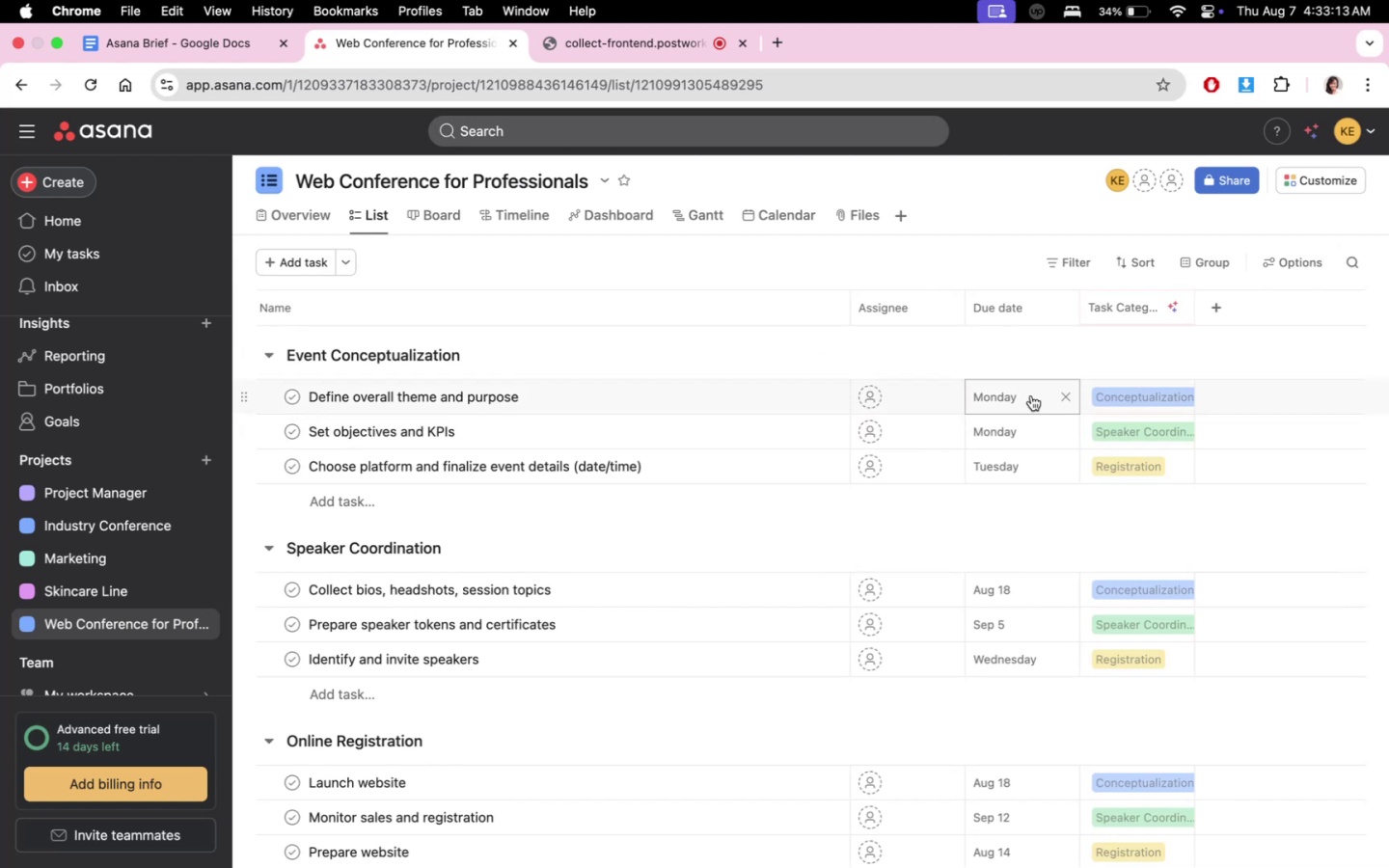 
left_click([1022, 399])
 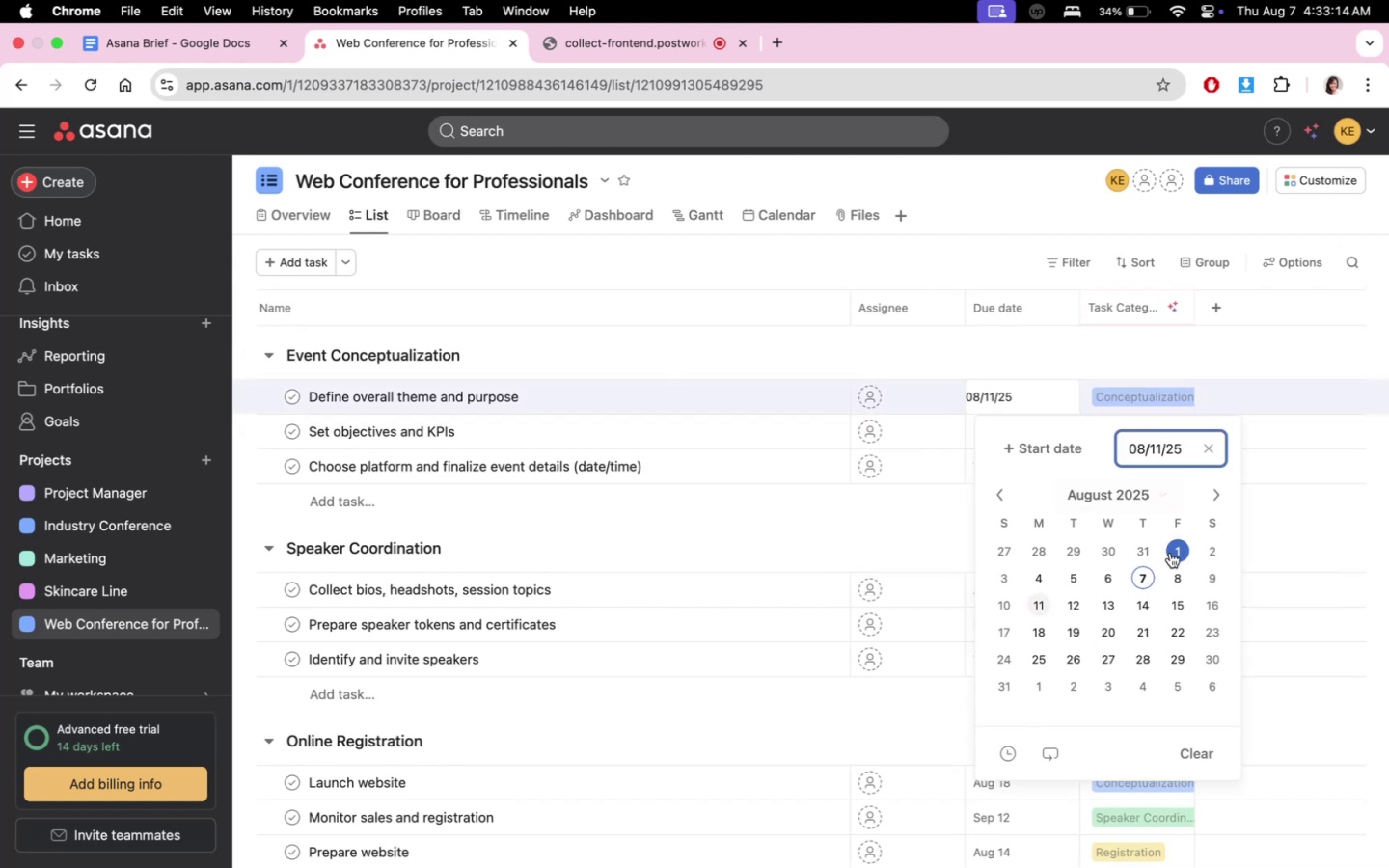 
left_click([1181, 574])
 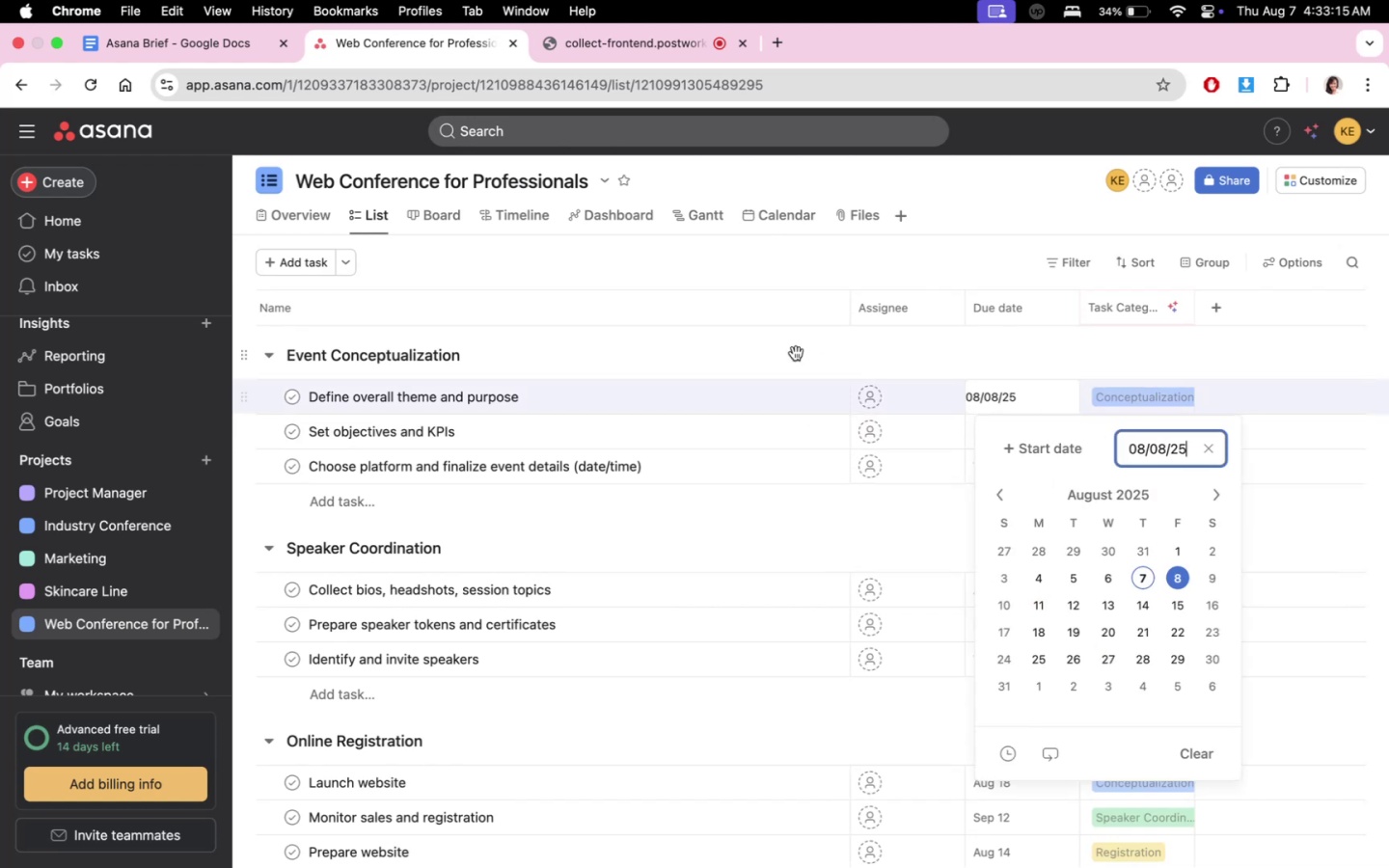 
double_click([795, 346])
 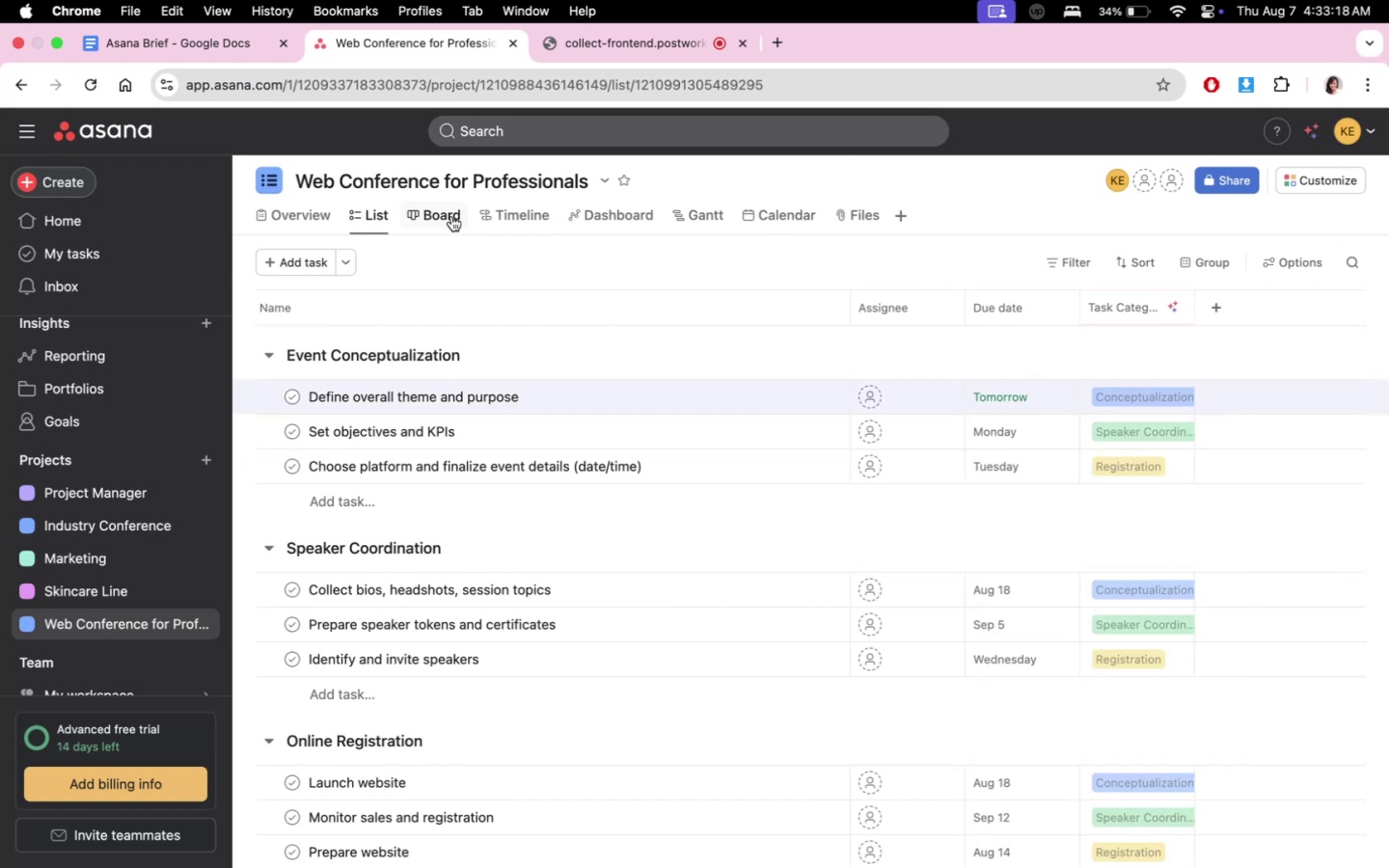 
left_click([712, 214])
 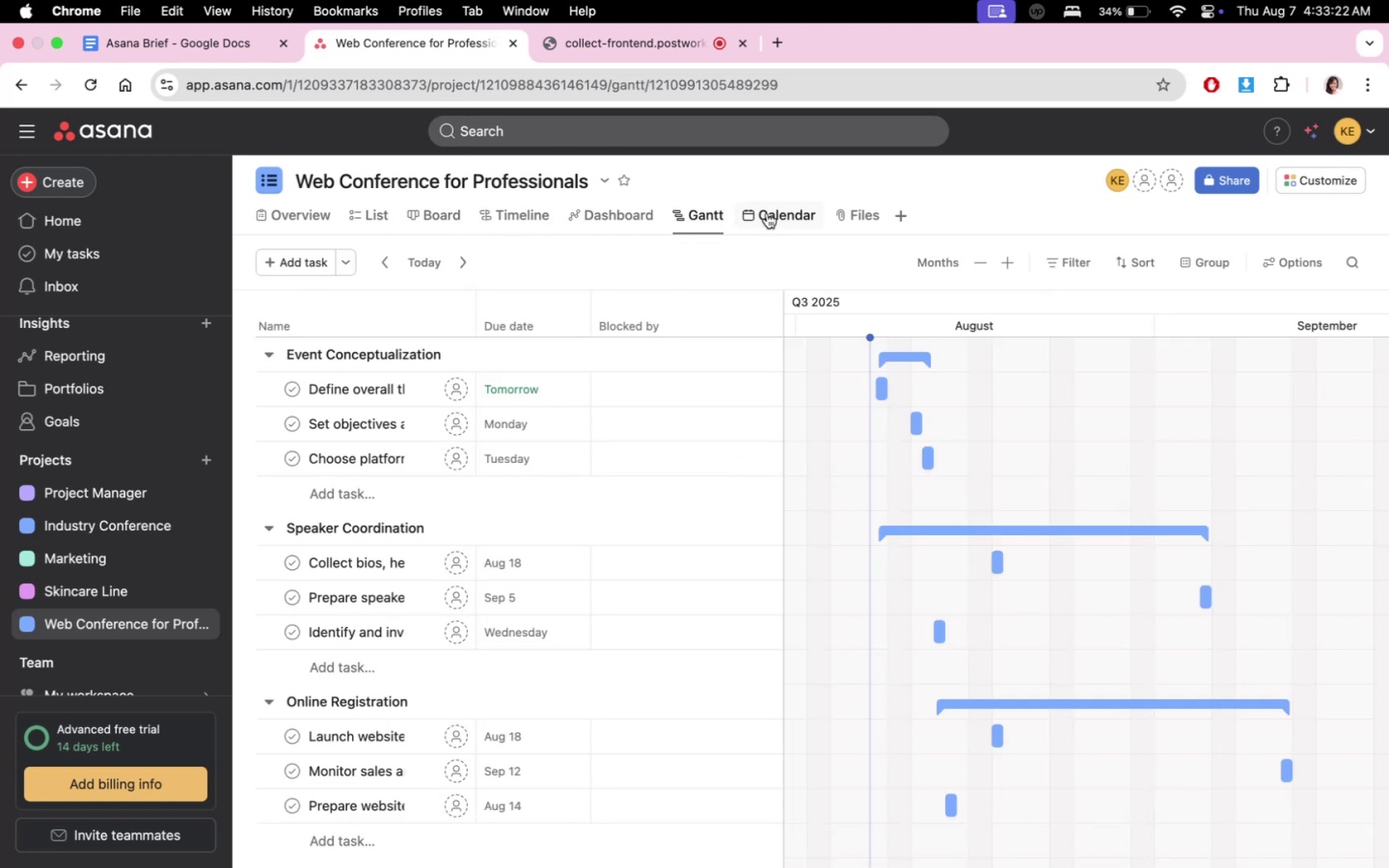 
left_click([767, 213])
 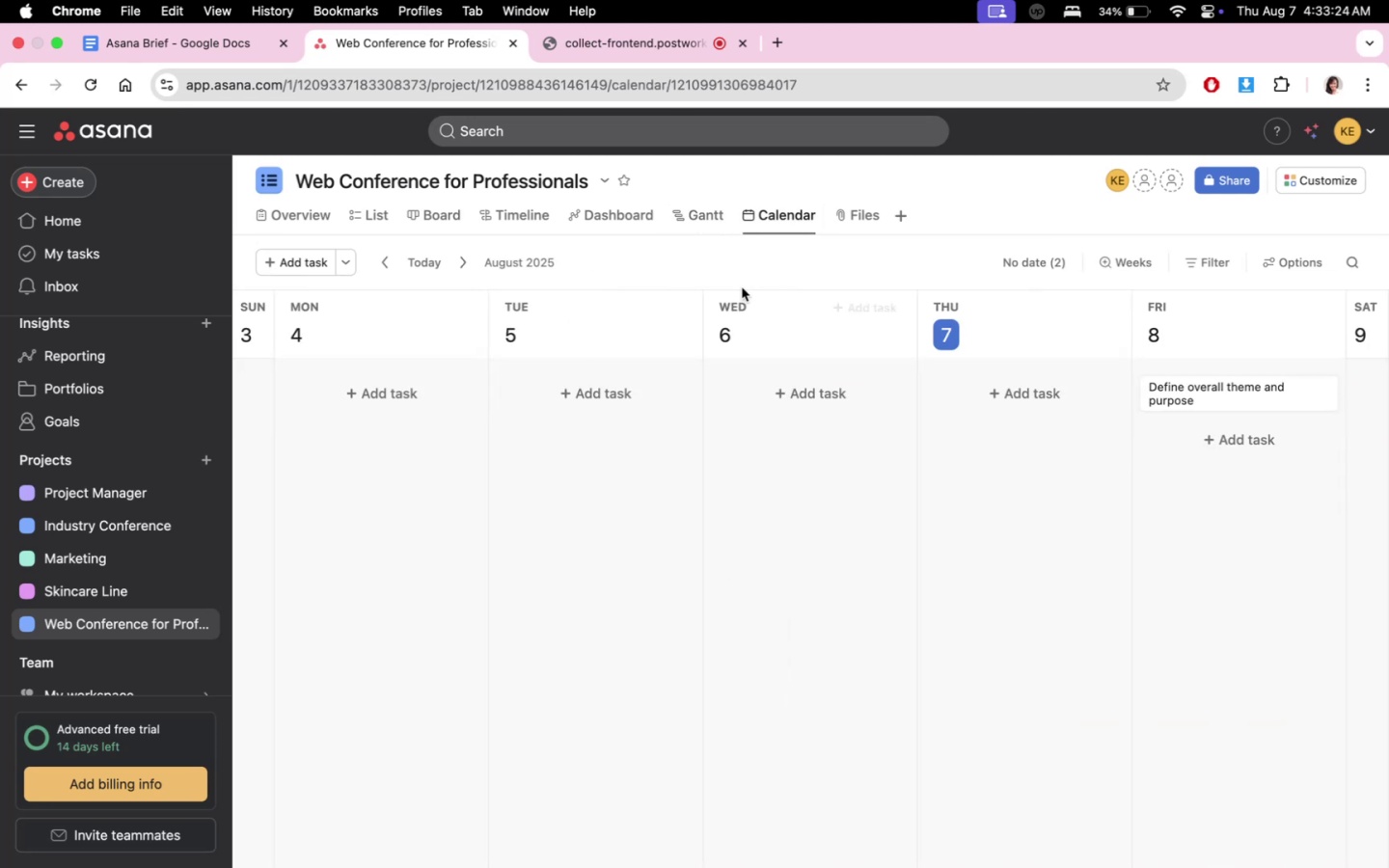 
left_click([466, 264])
 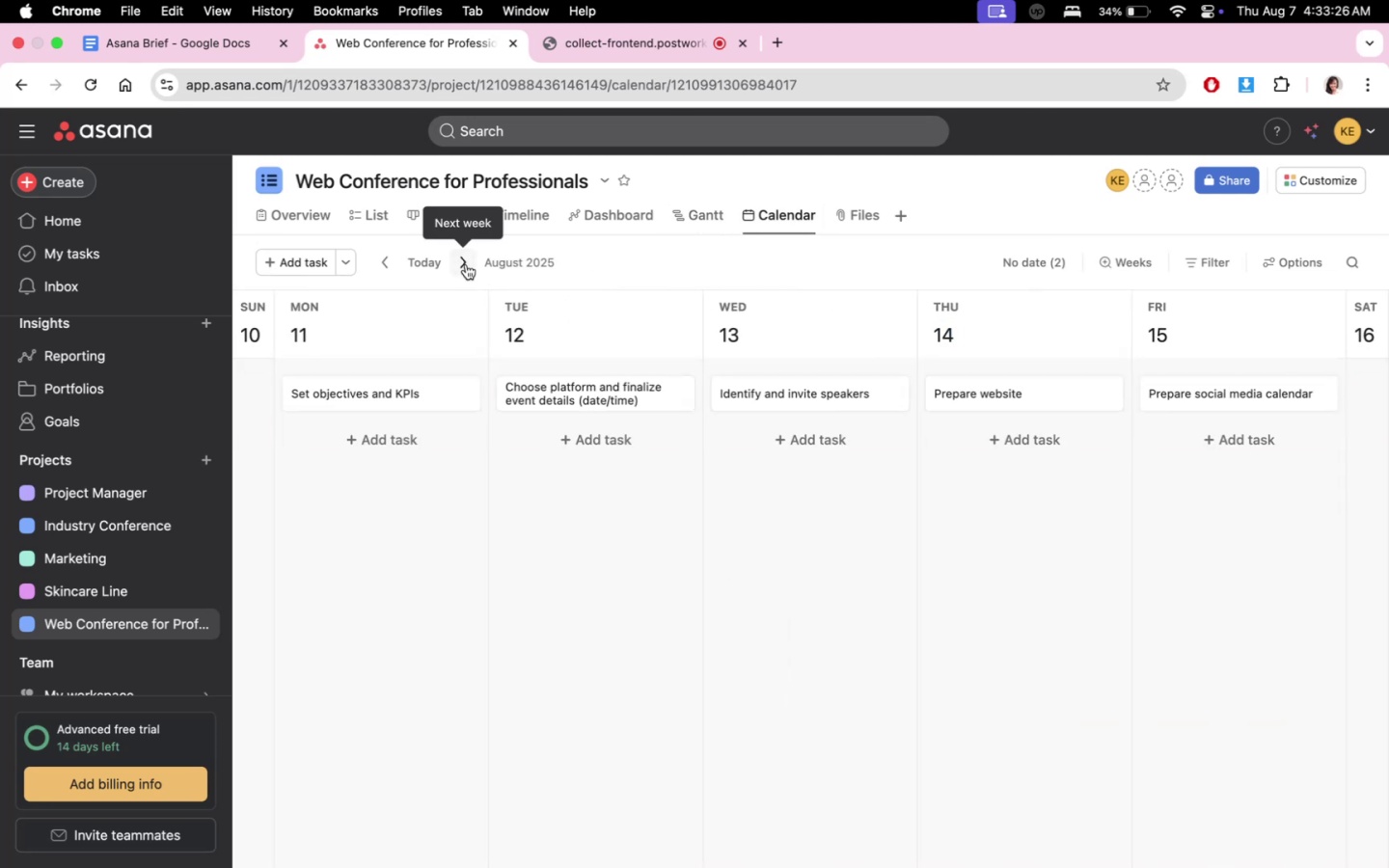 
left_click([466, 264])
 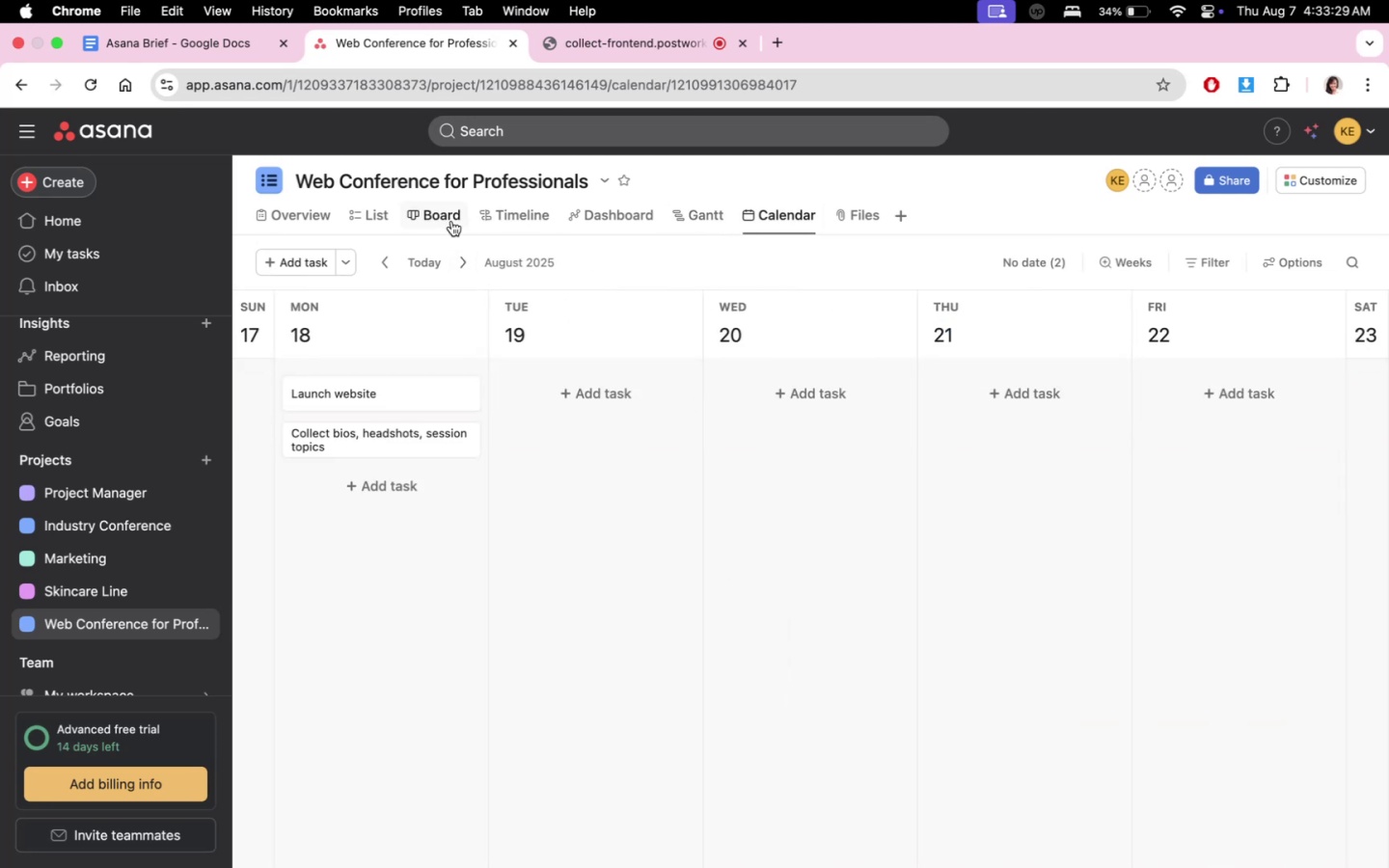 
scroll: coordinate [799, 627], scroll_direction: down, amount: 10.0
 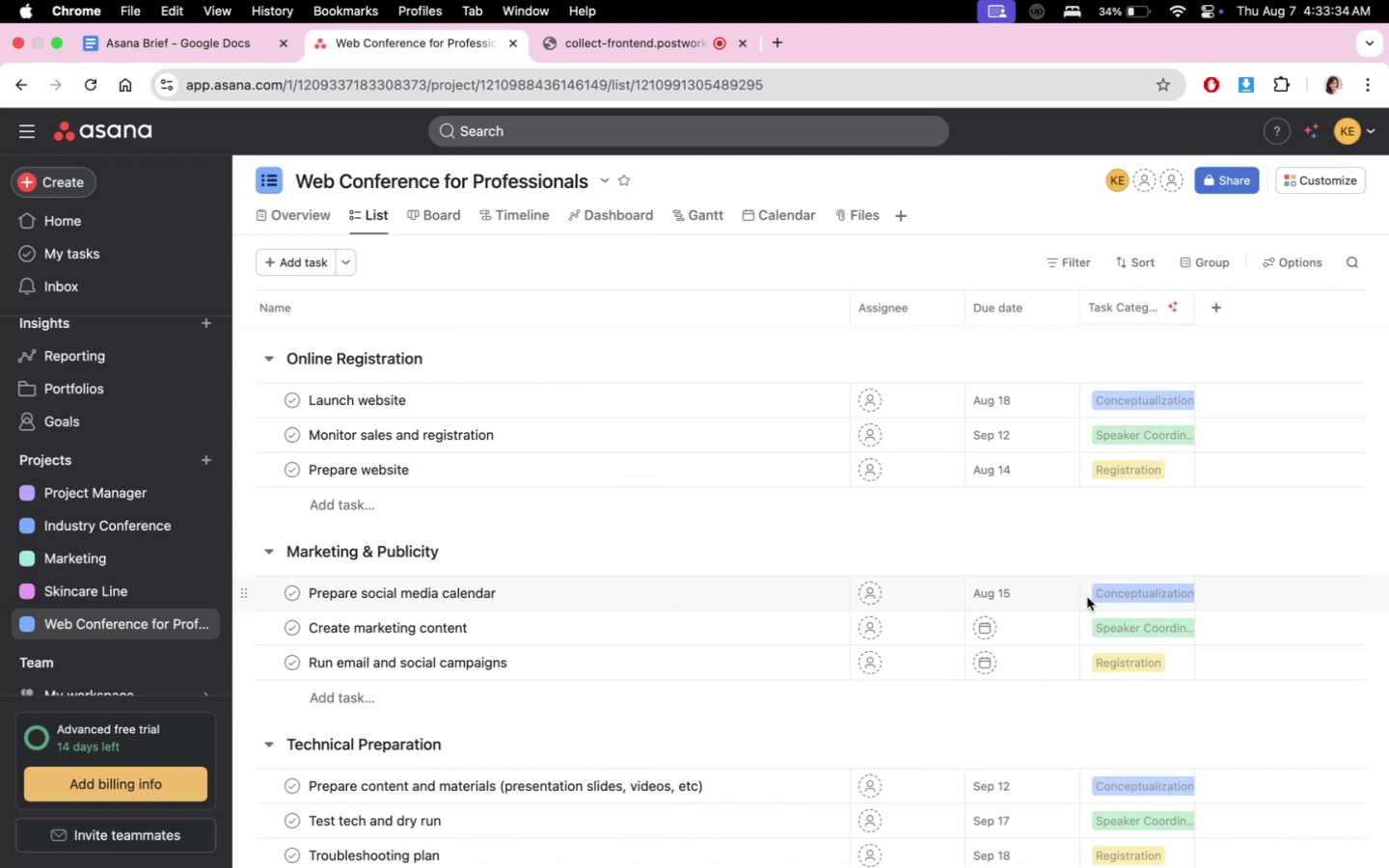 
left_click([1026, 633])
 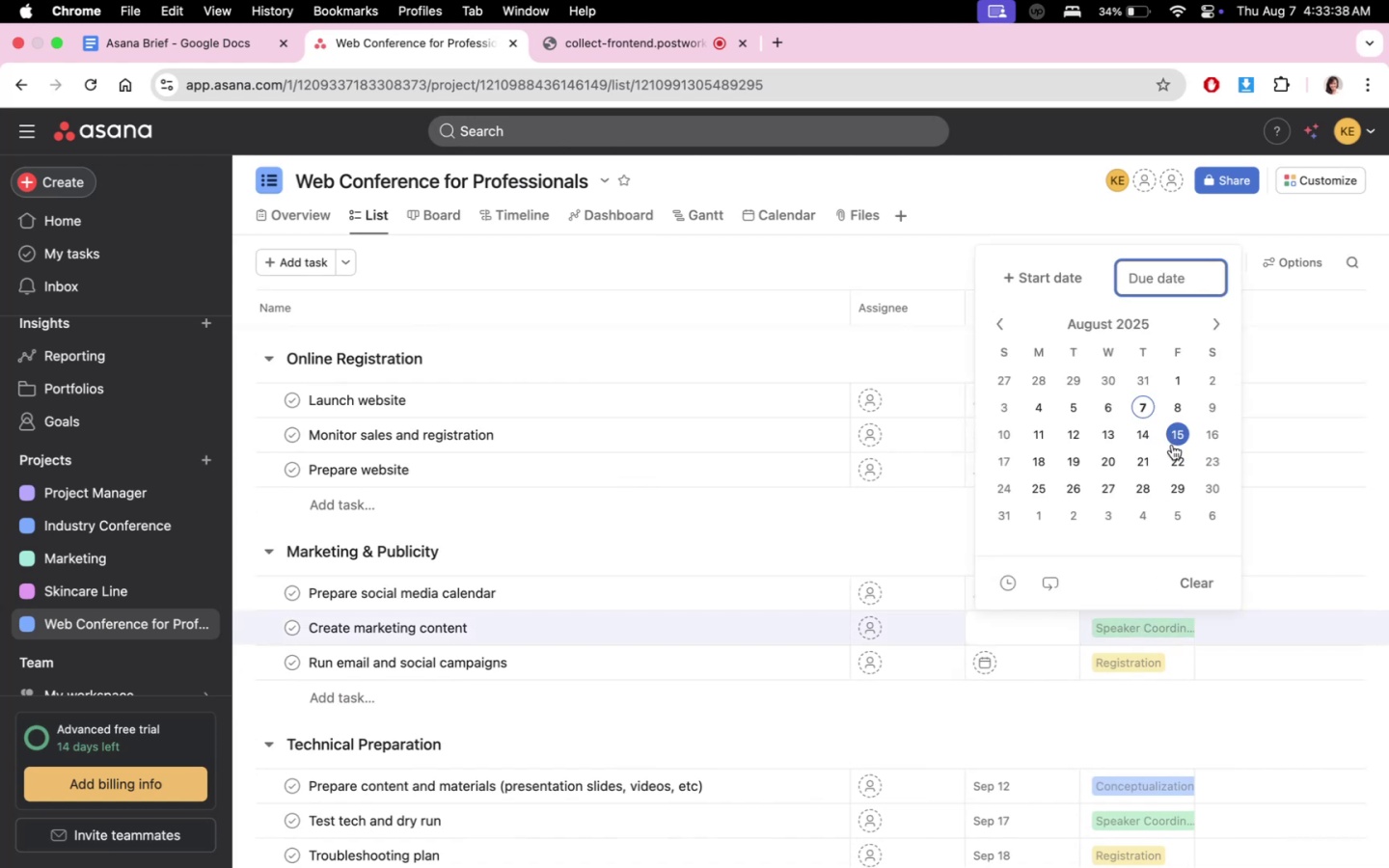 
left_click([1173, 450])
 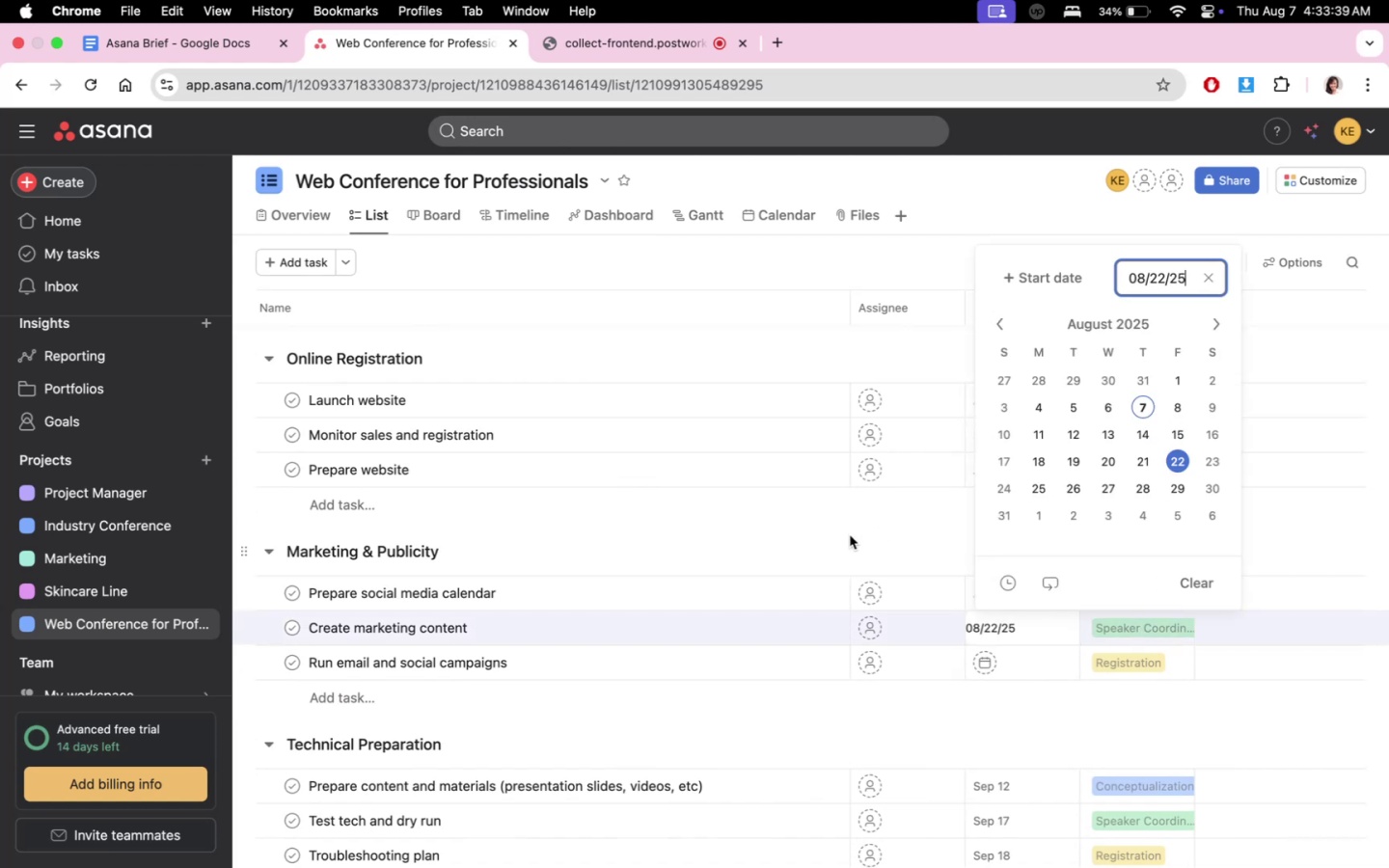 
double_click([850, 535])
 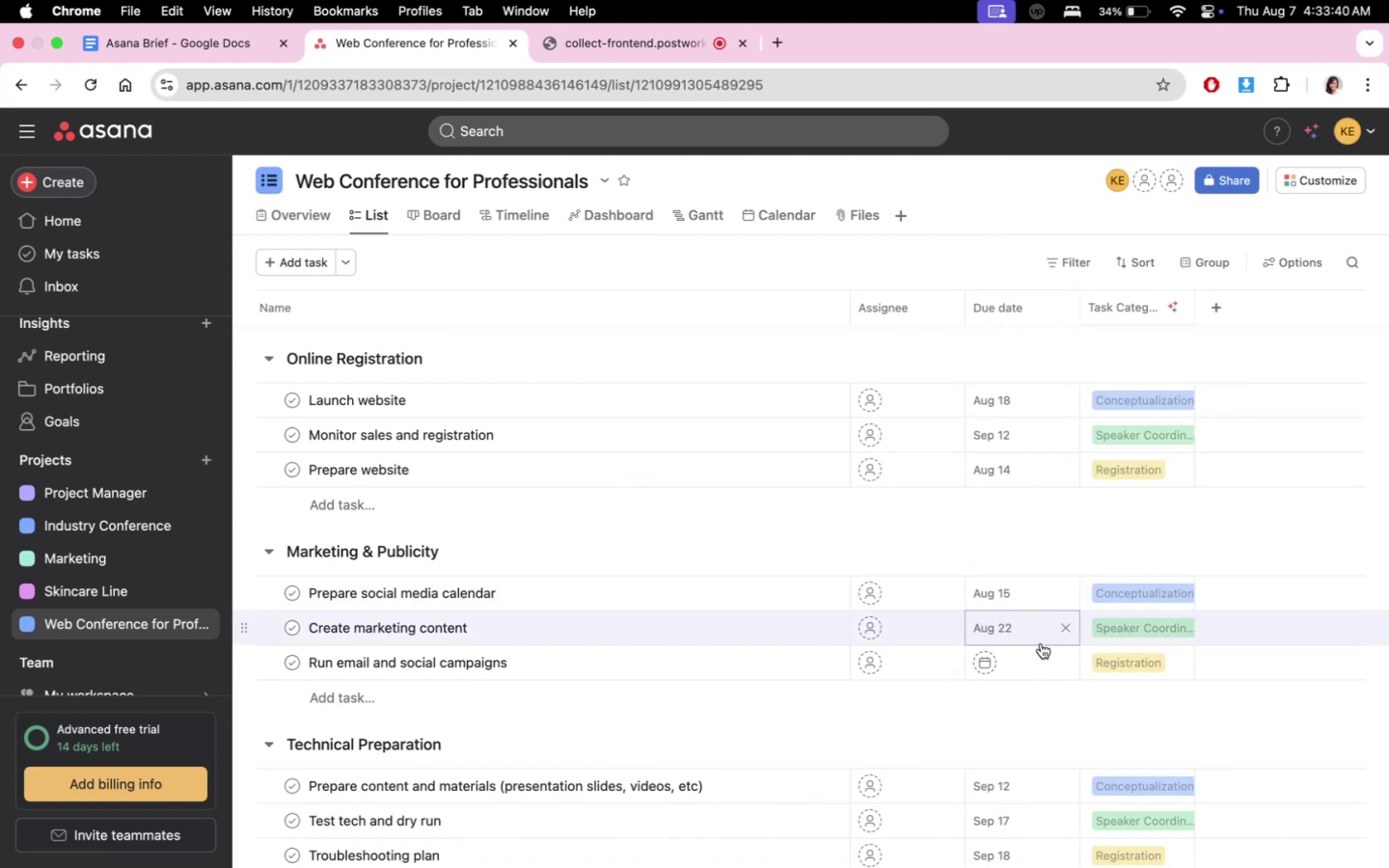 
left_click([1032, 665])
 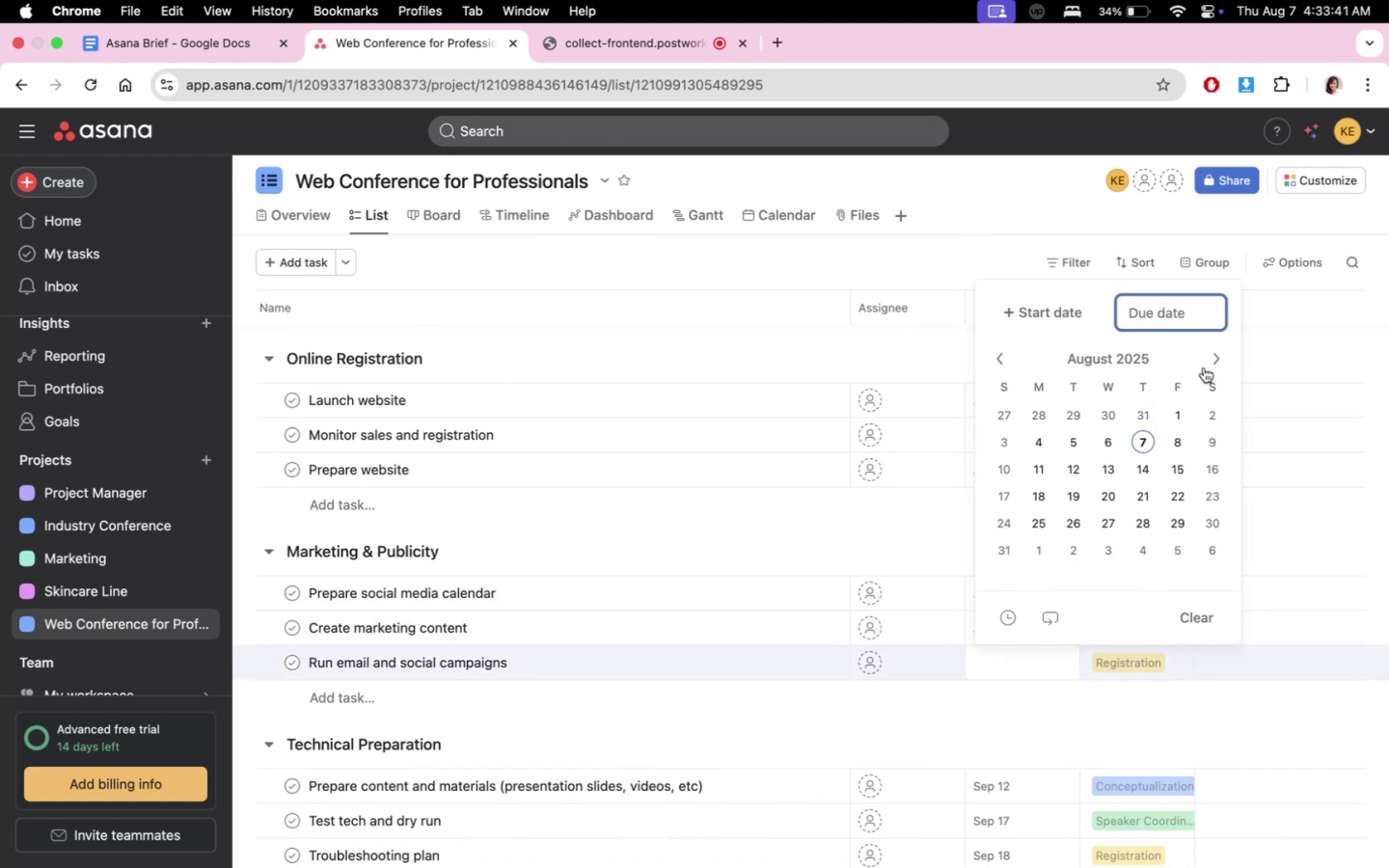 
left_click([1208, 361])
 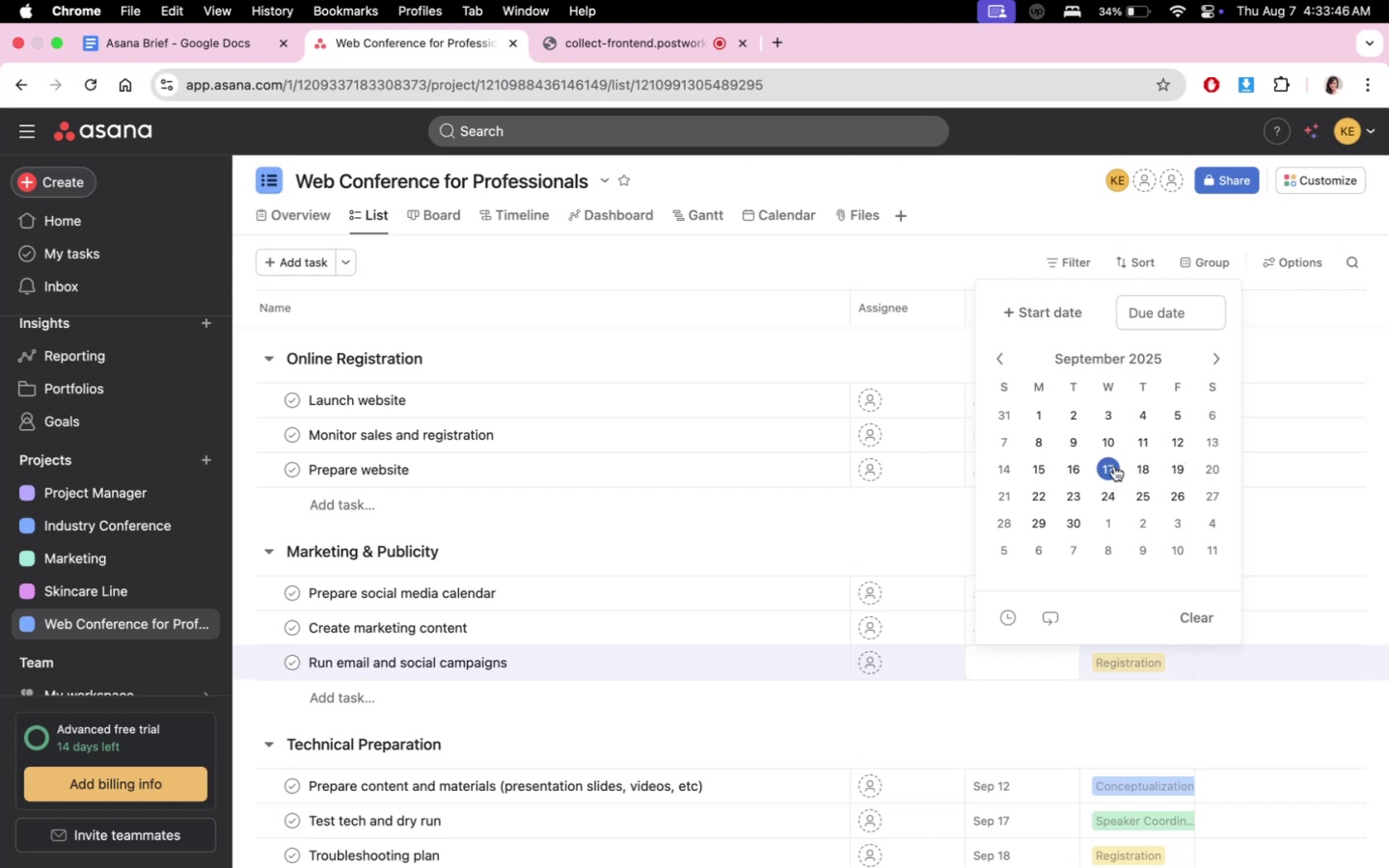 
wait(6.11)
 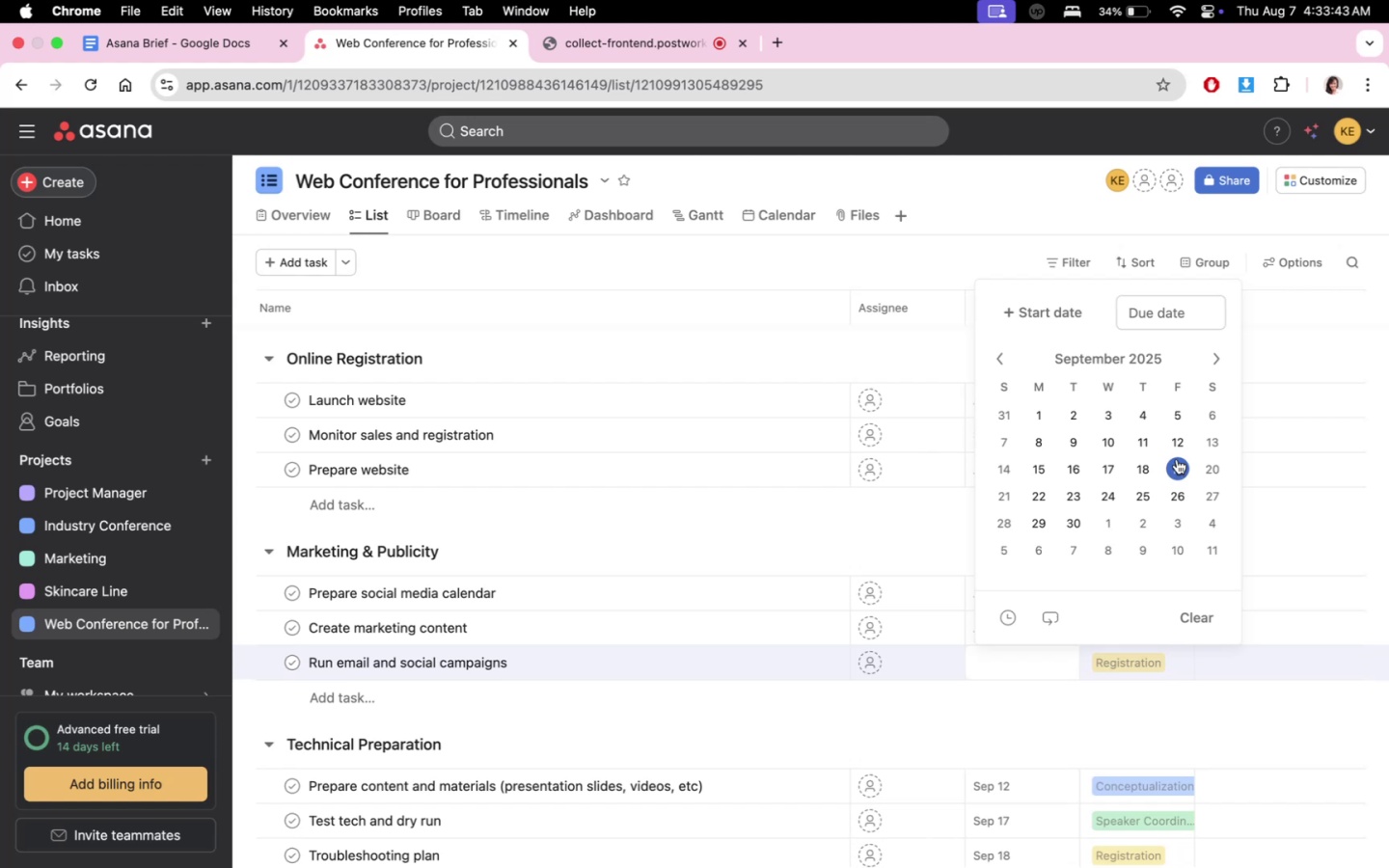 
left_click([1110, 466])
 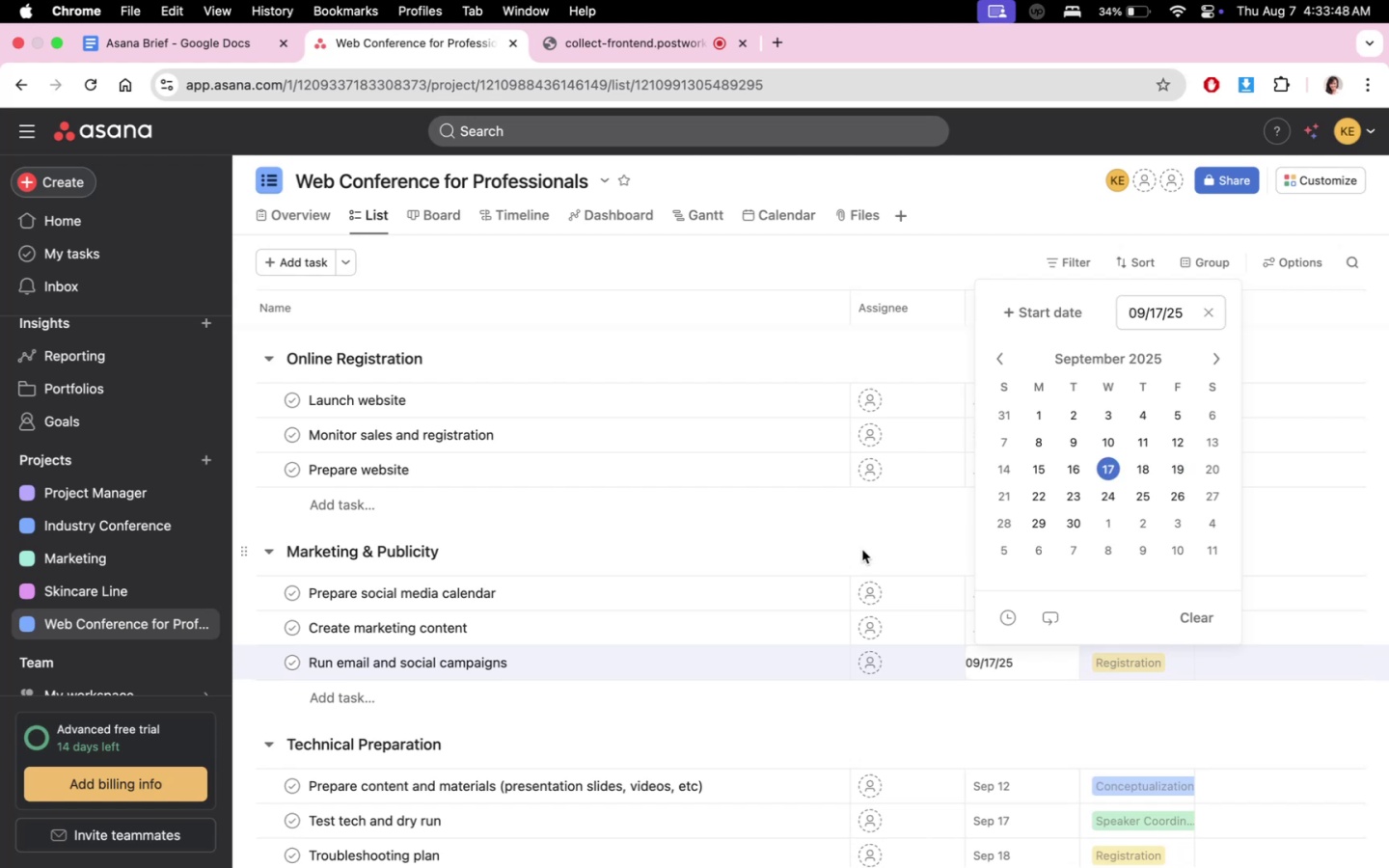 
left_click([866, 543])
 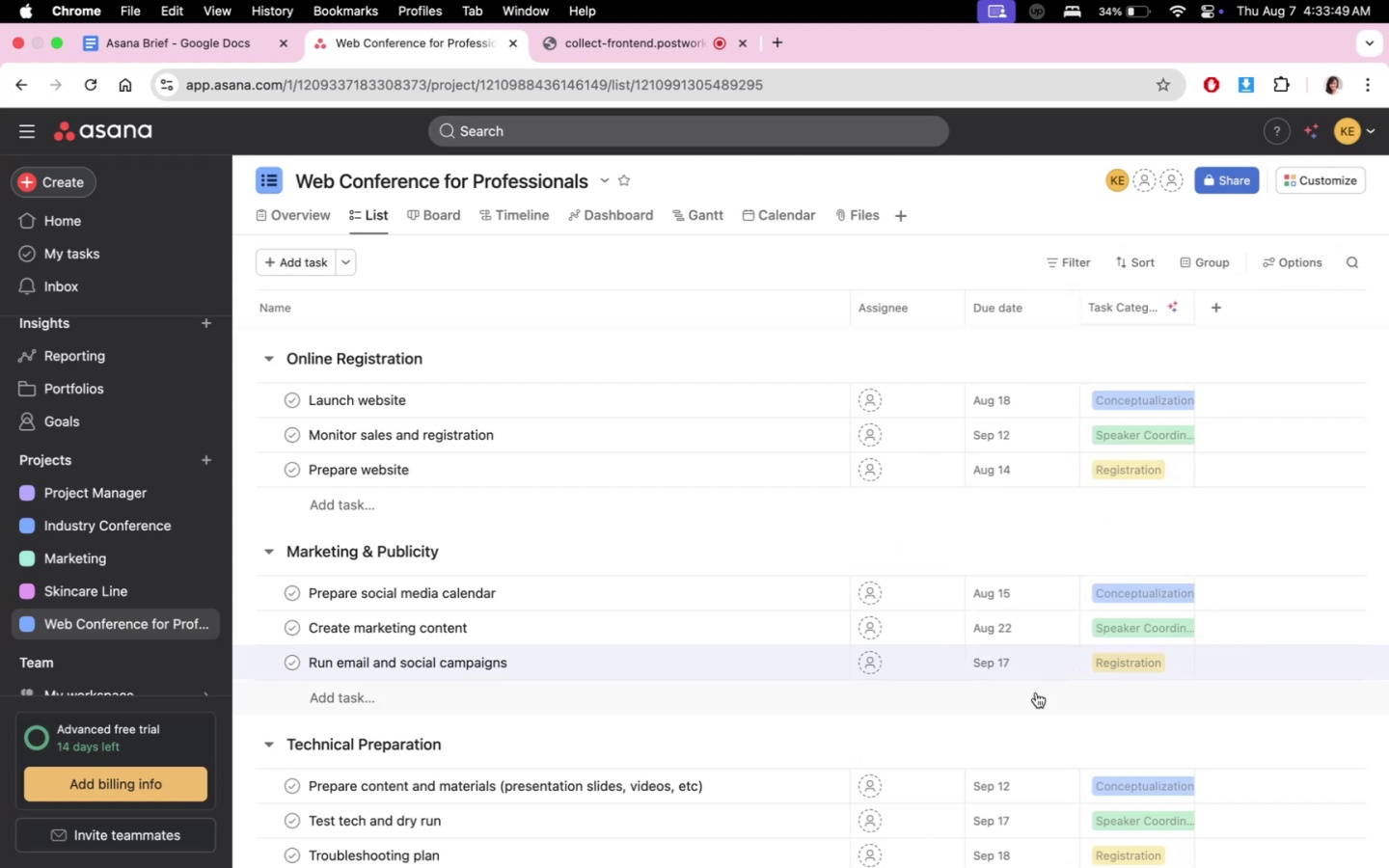 
left_click([1036, 669])
 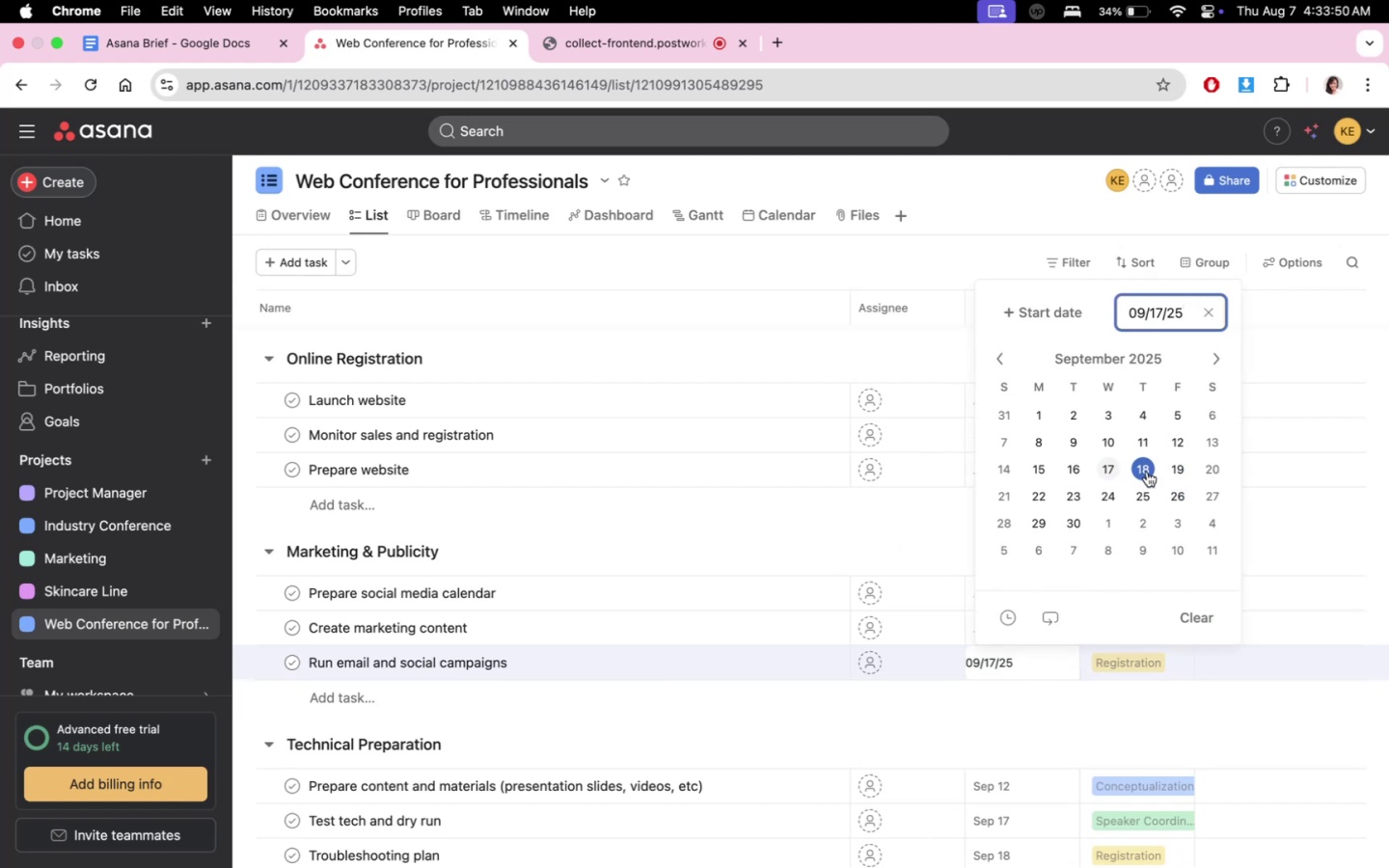 
double_click([820, 532])
 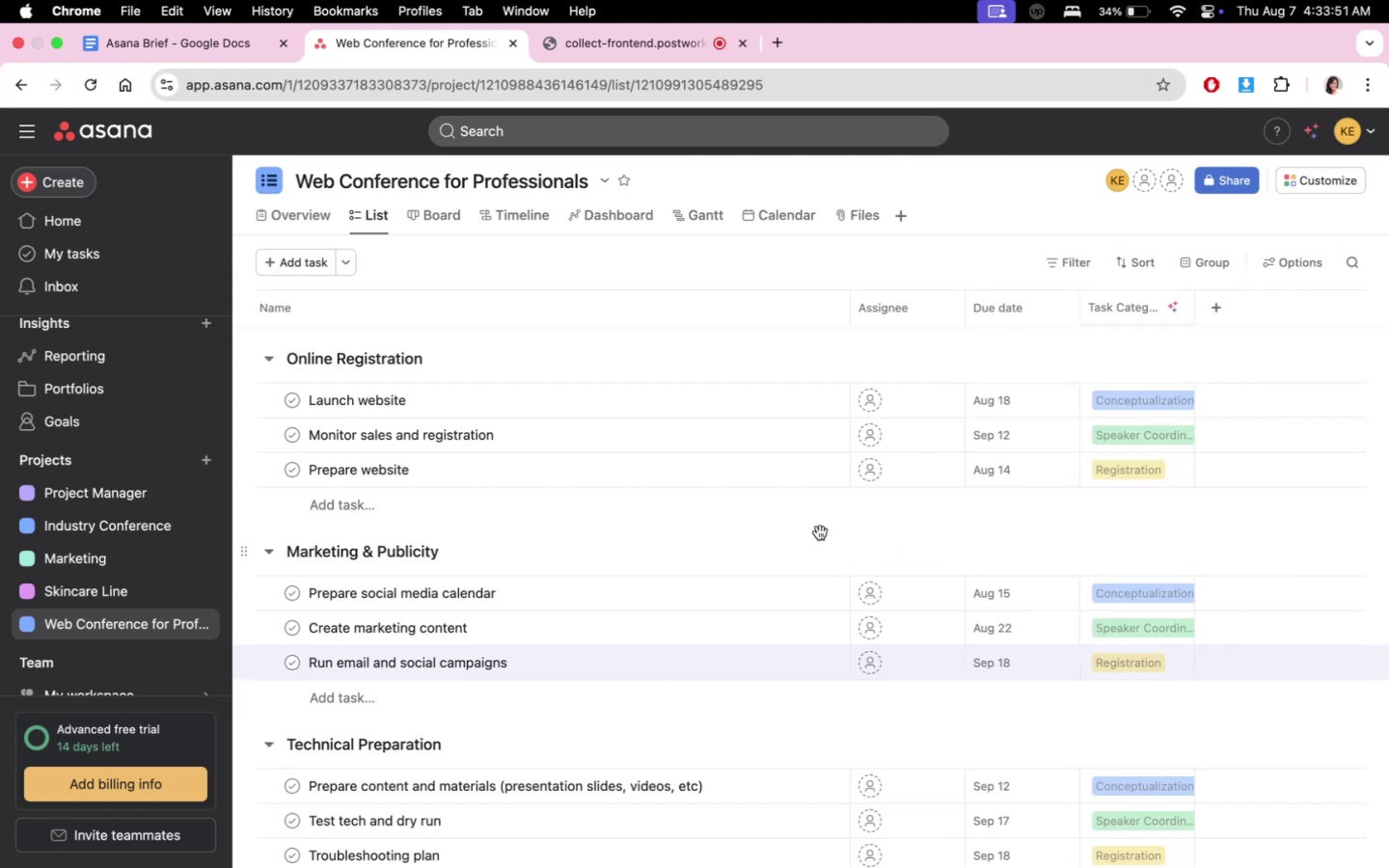 
scroll: coordinate [980, 730], scroll_direction: down, amount: 8.0
 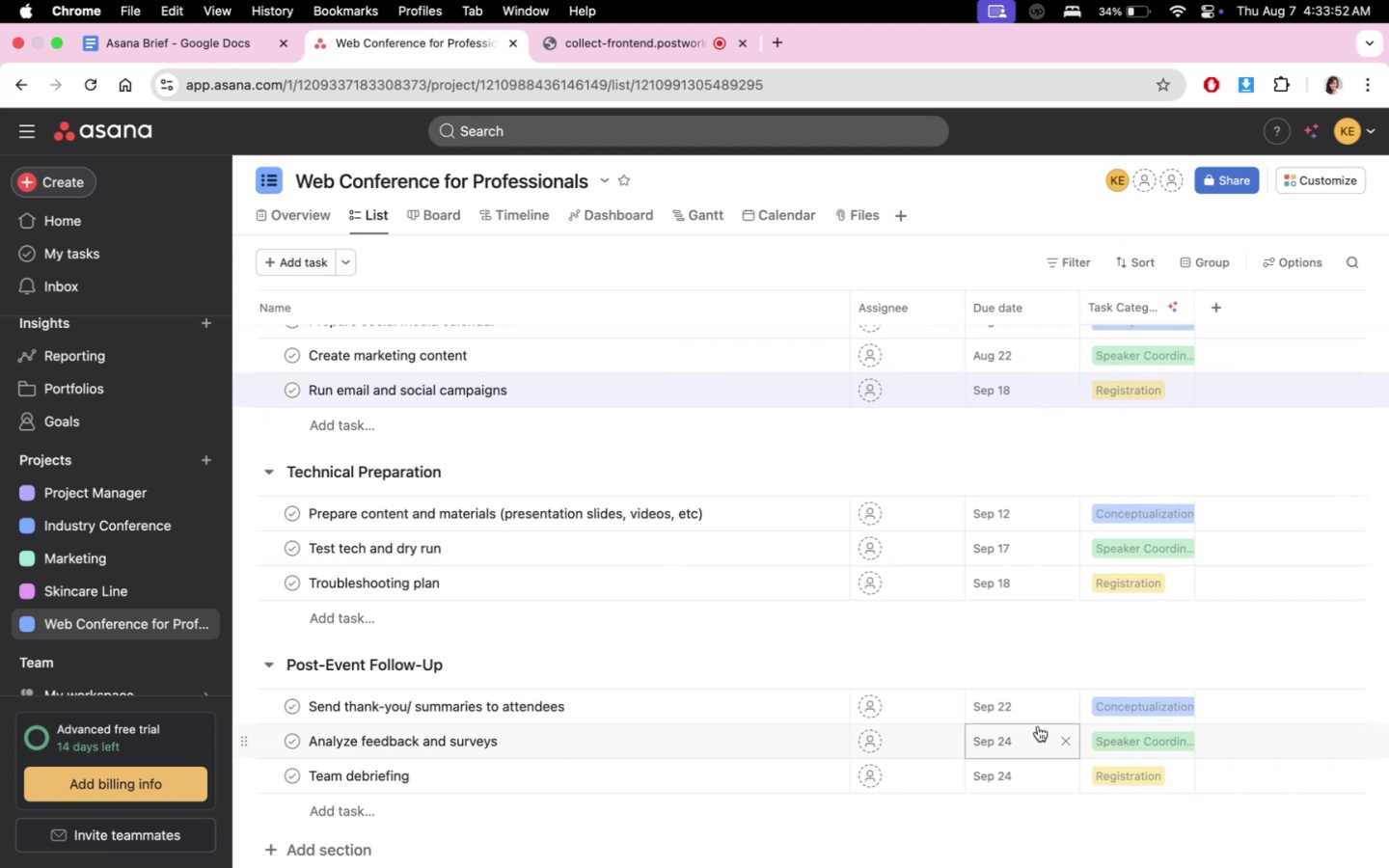 
scroll: coordinate [970, 508], scroll_direction: up, amount: 15.0
 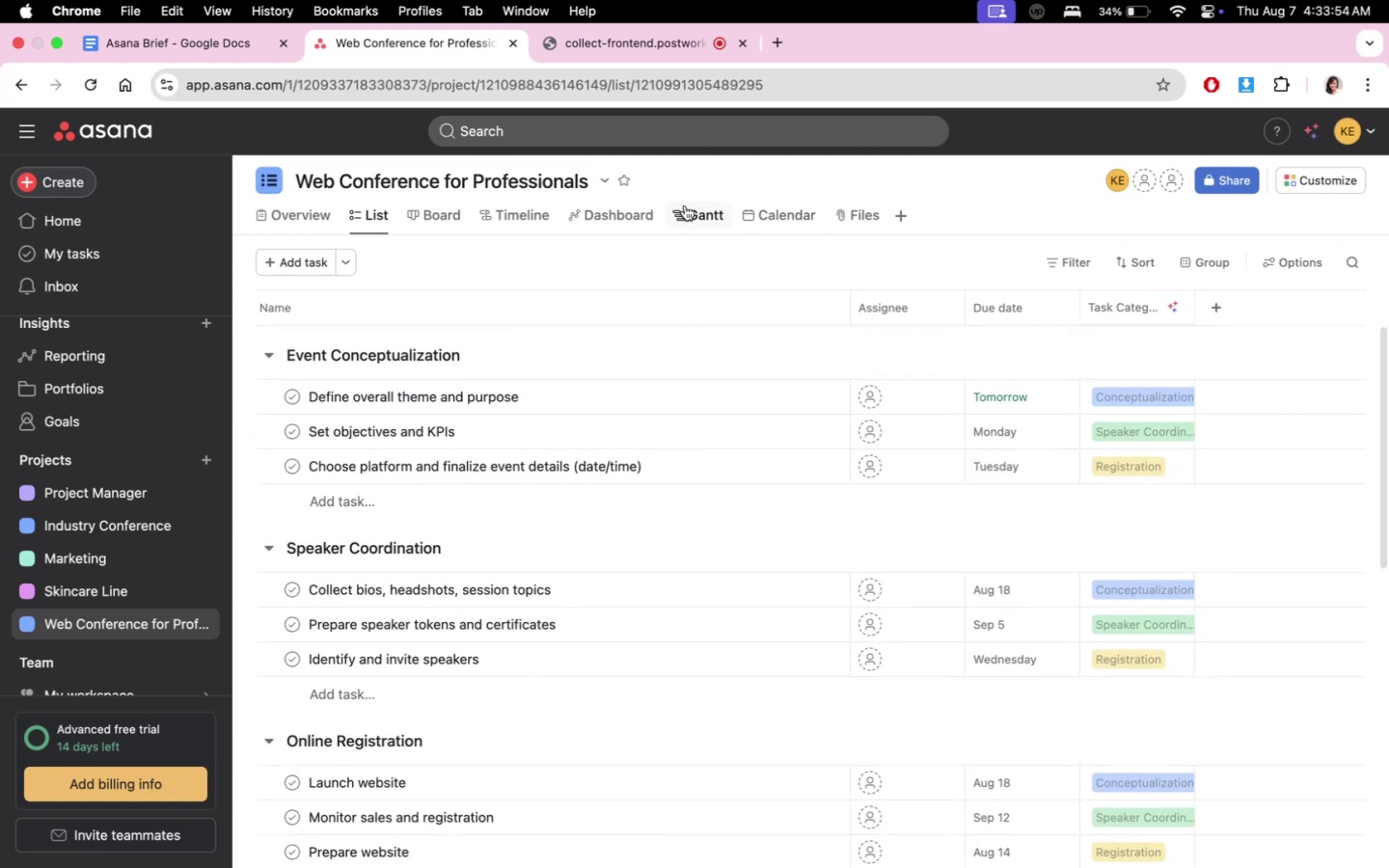 
left_click([773, 208])
 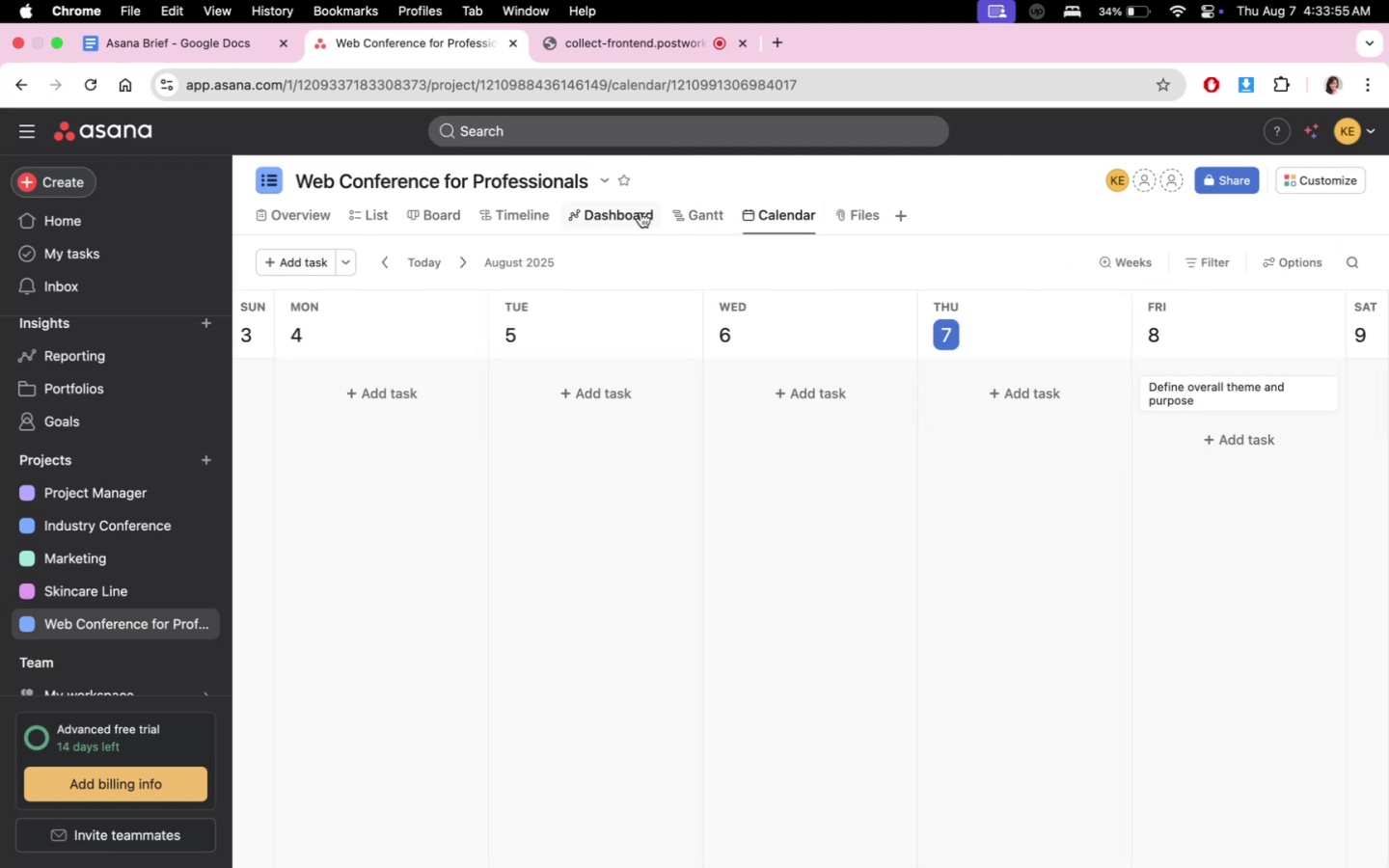 
left_click([721, 213])
 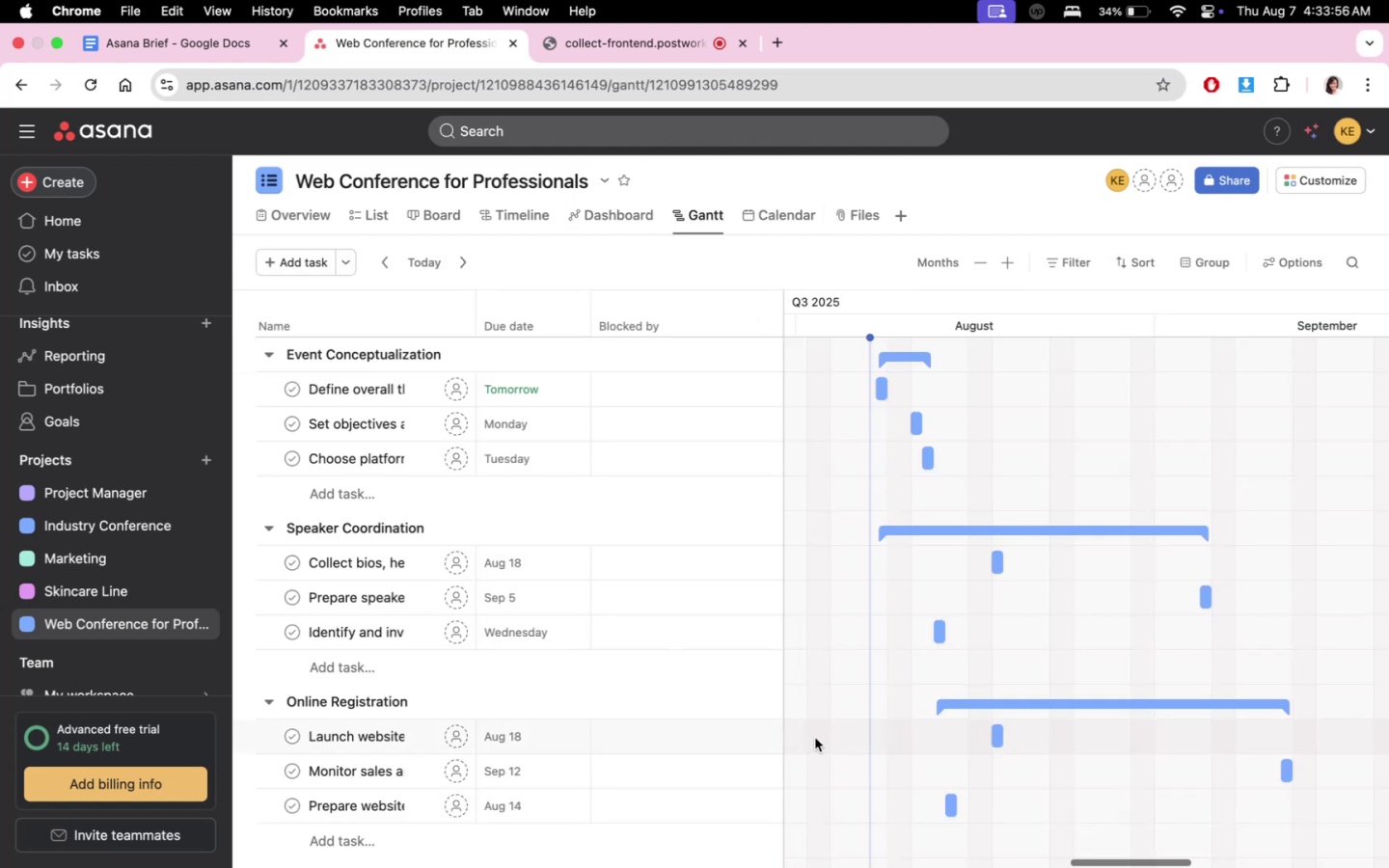 
scroll: coordinate [1034, 690], scroll_direction: down, amount: 5.0
 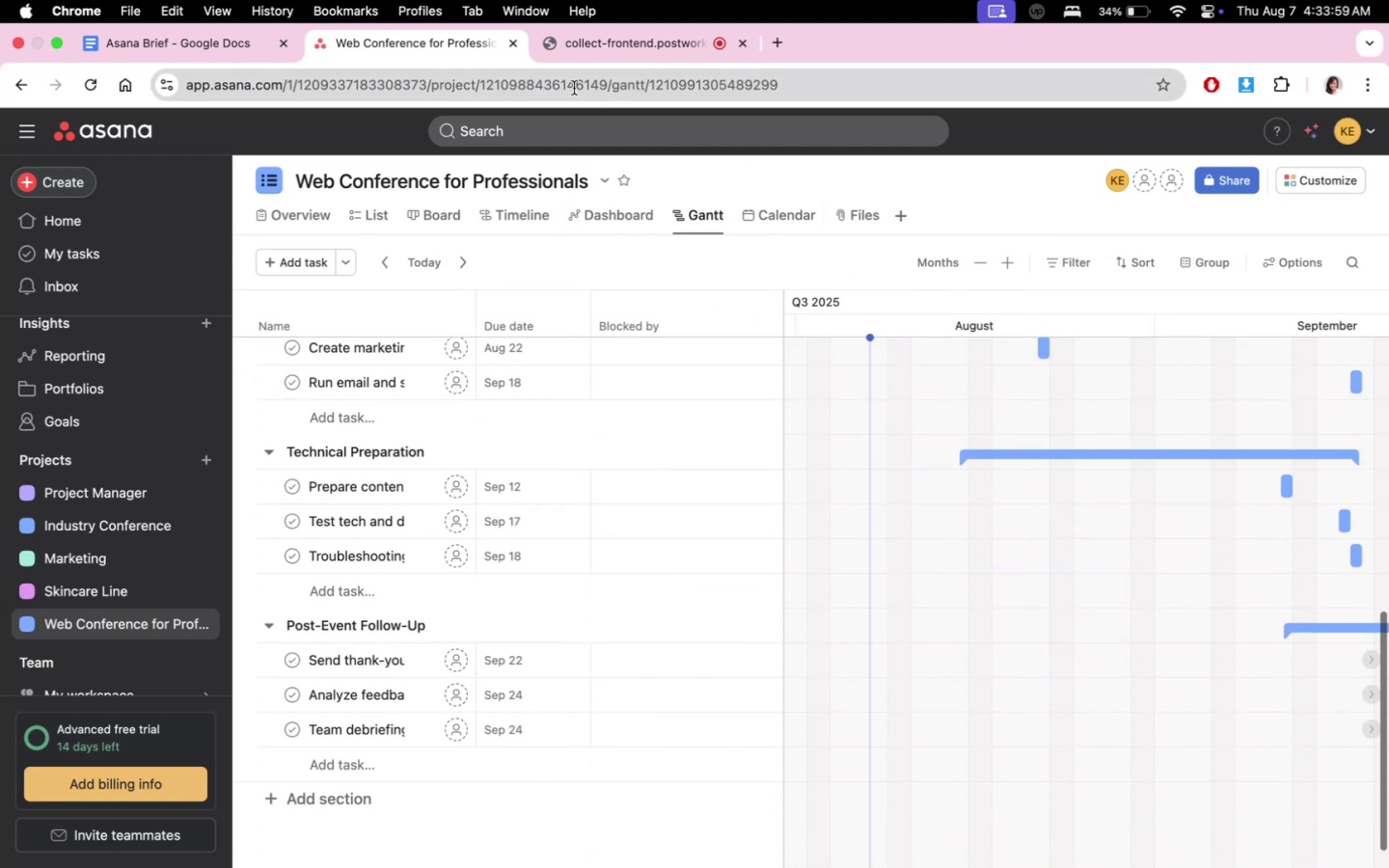 
left_click([561, 50])
 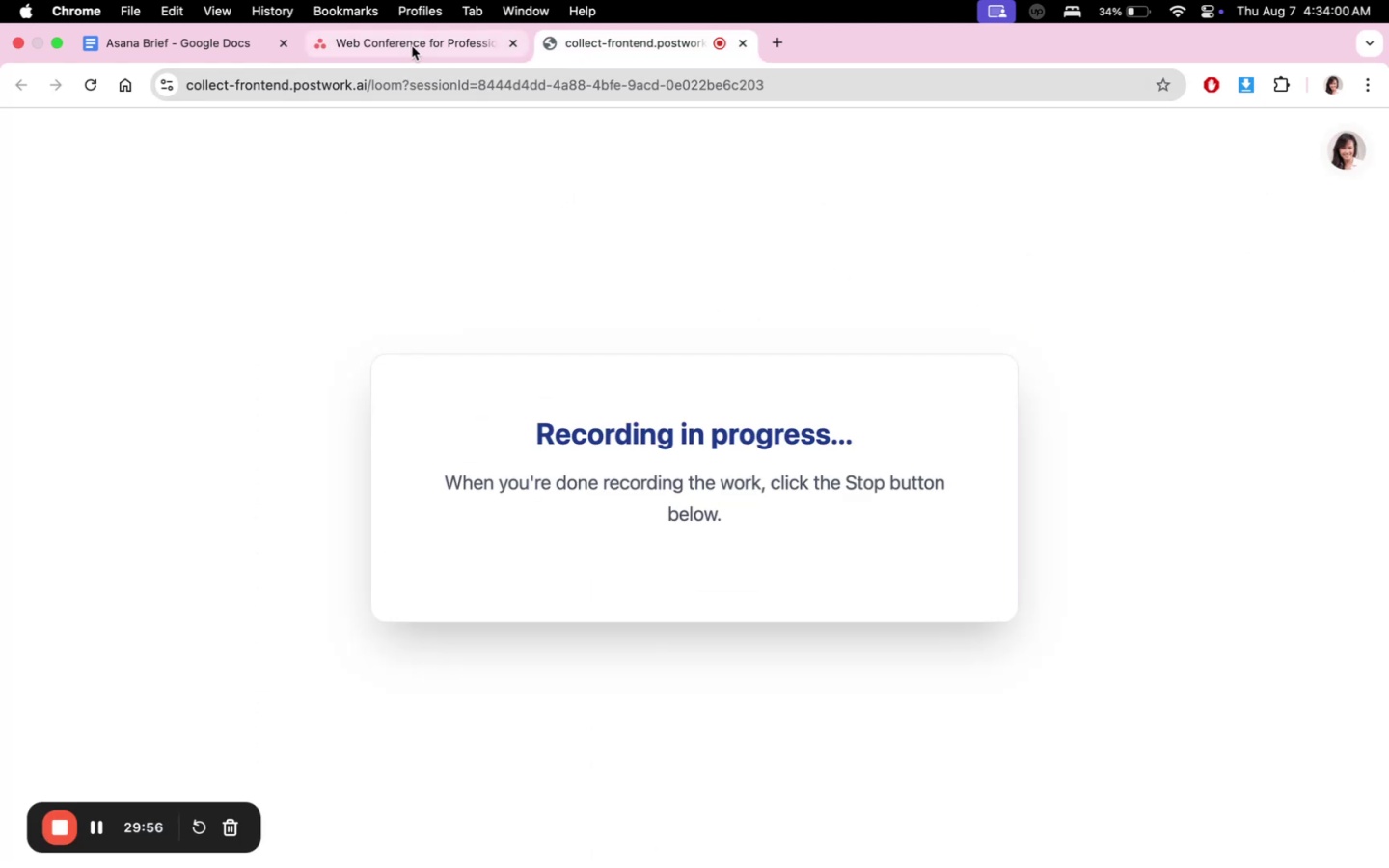 
double_click([412, 46])
 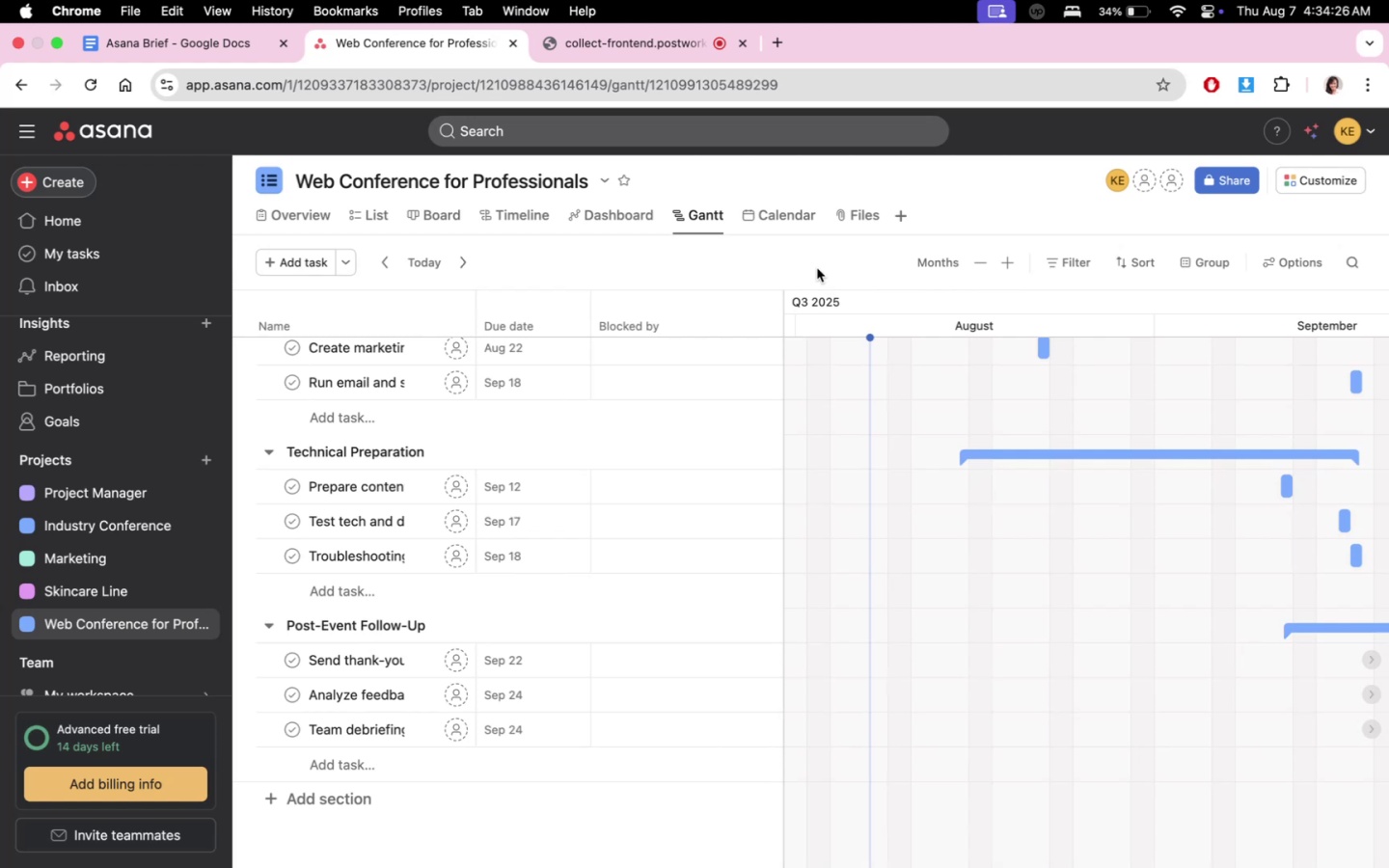 
wait(30.67)
 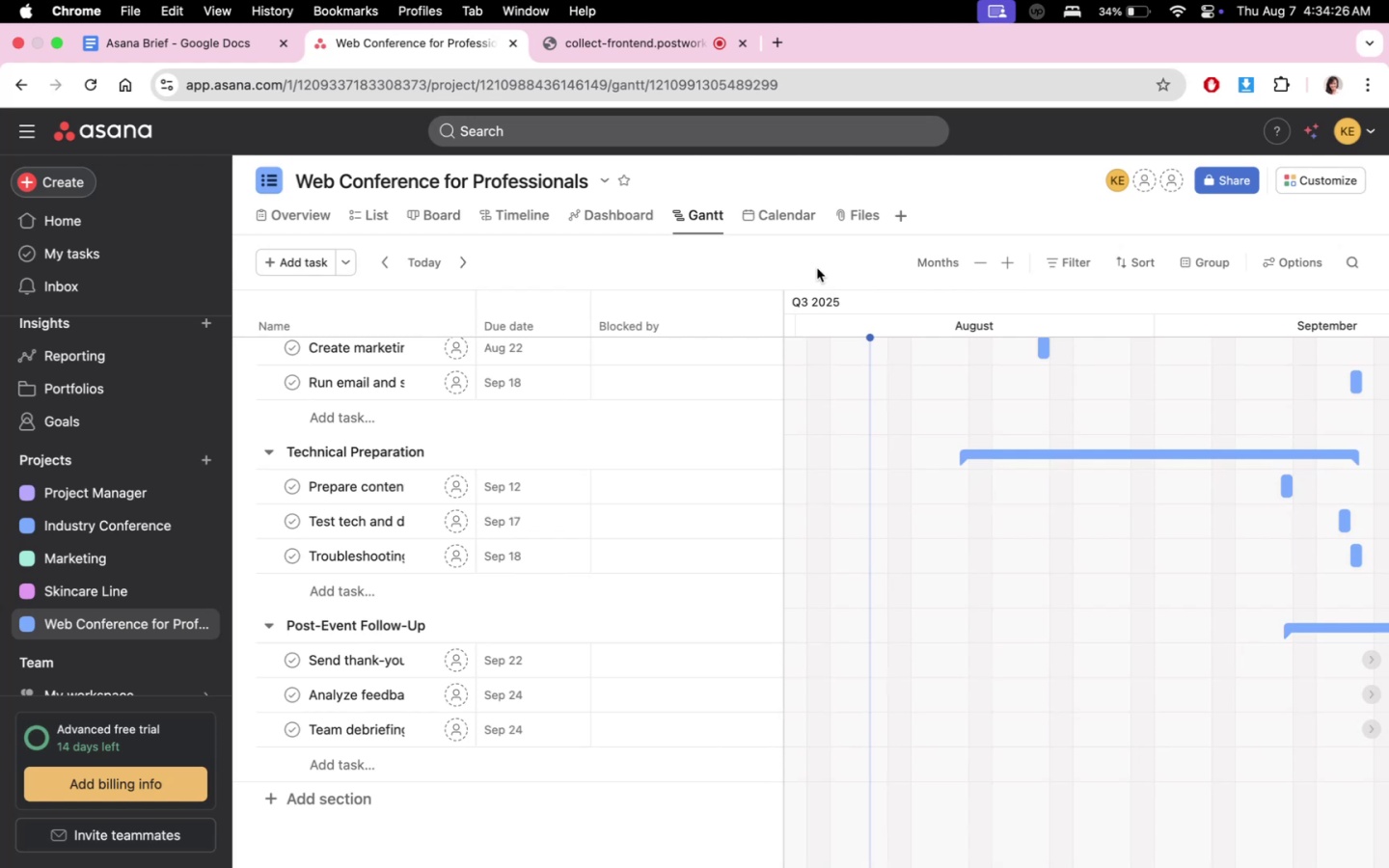 
double_click([663, 52])
 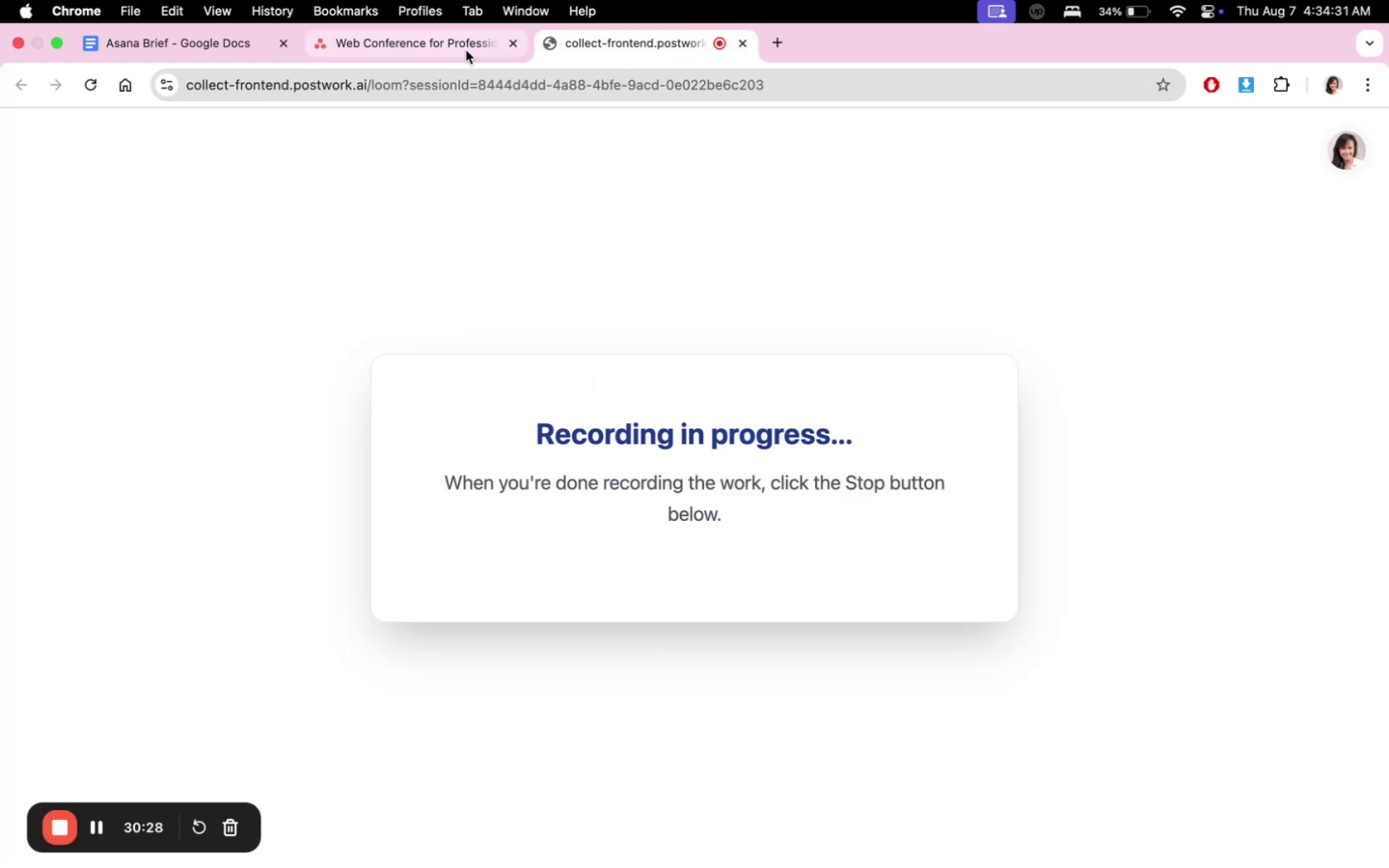 
left_click([466, 50])
 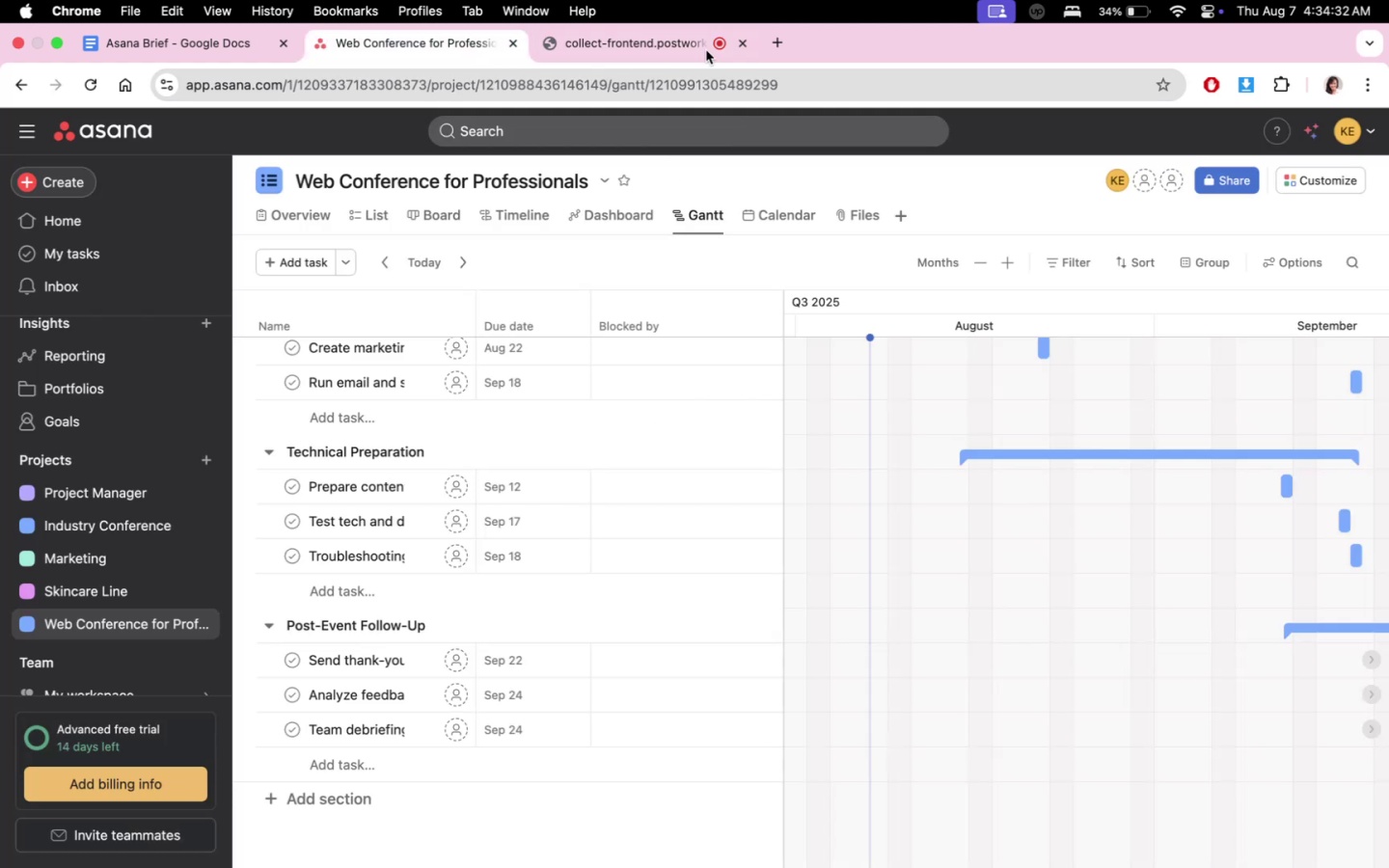 
double_click([699, 44])
 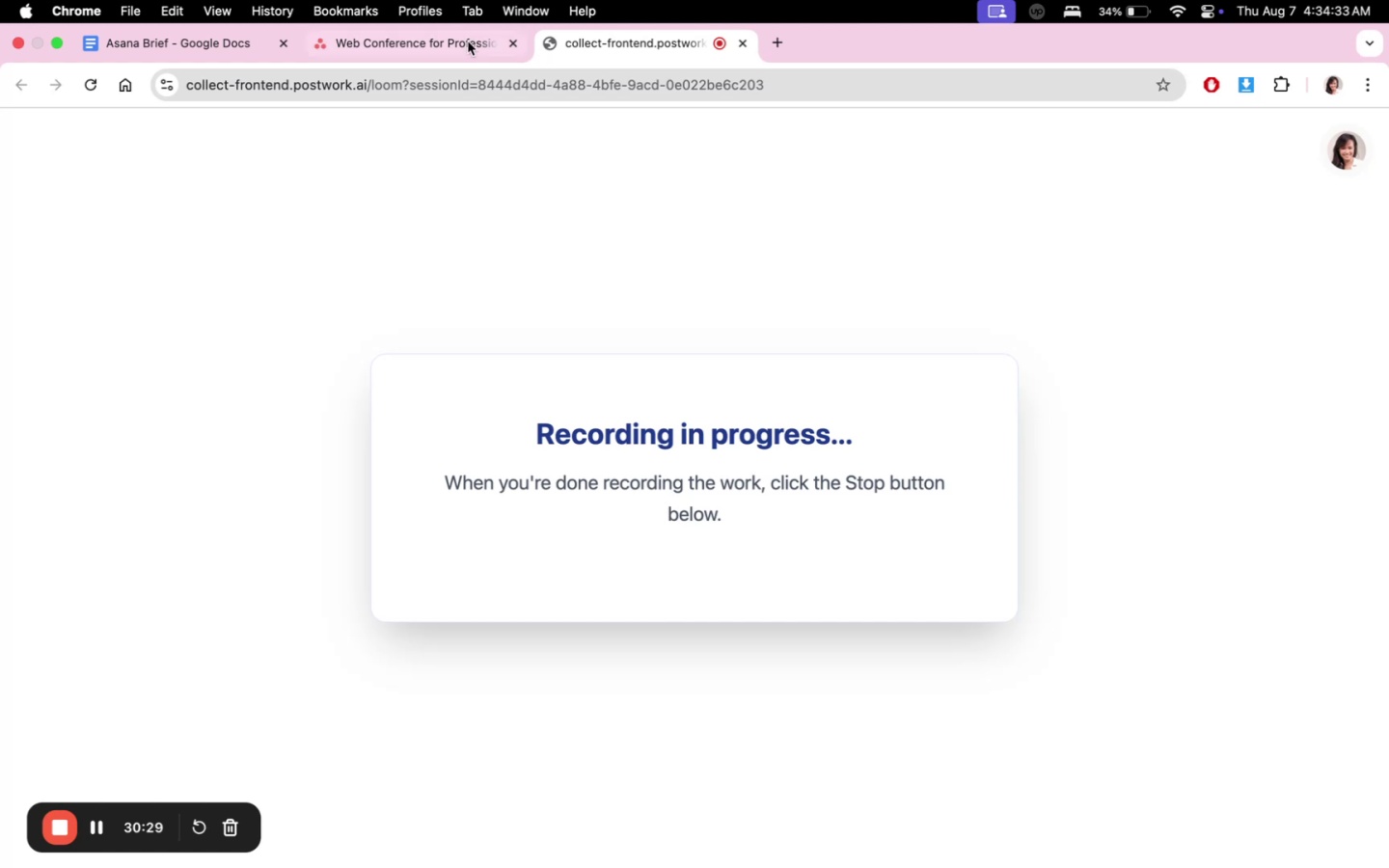 
triple_click([443, 41])
 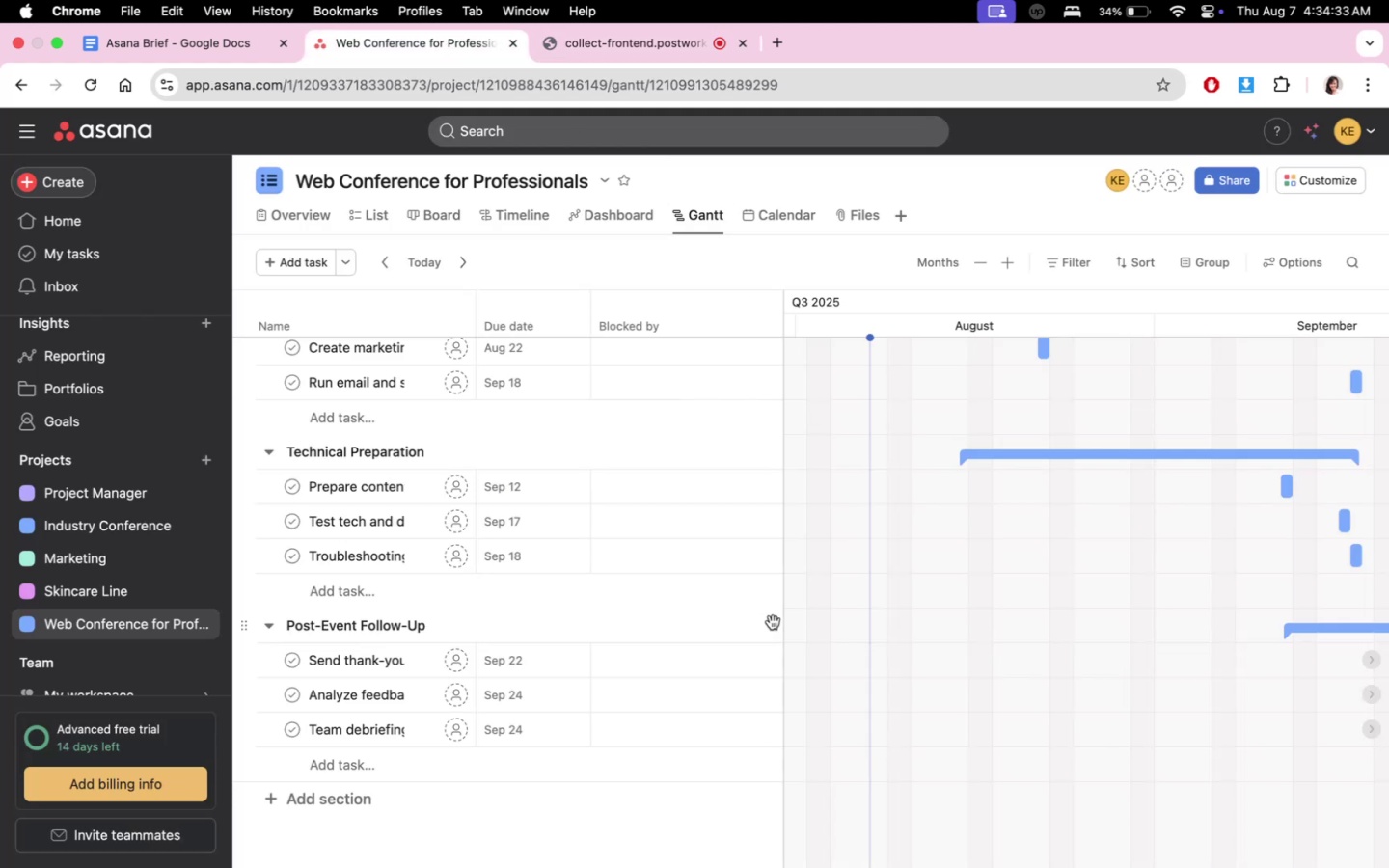 
scroll: coordinate [622, 357], scroll_direction: up, amount: 4.0
 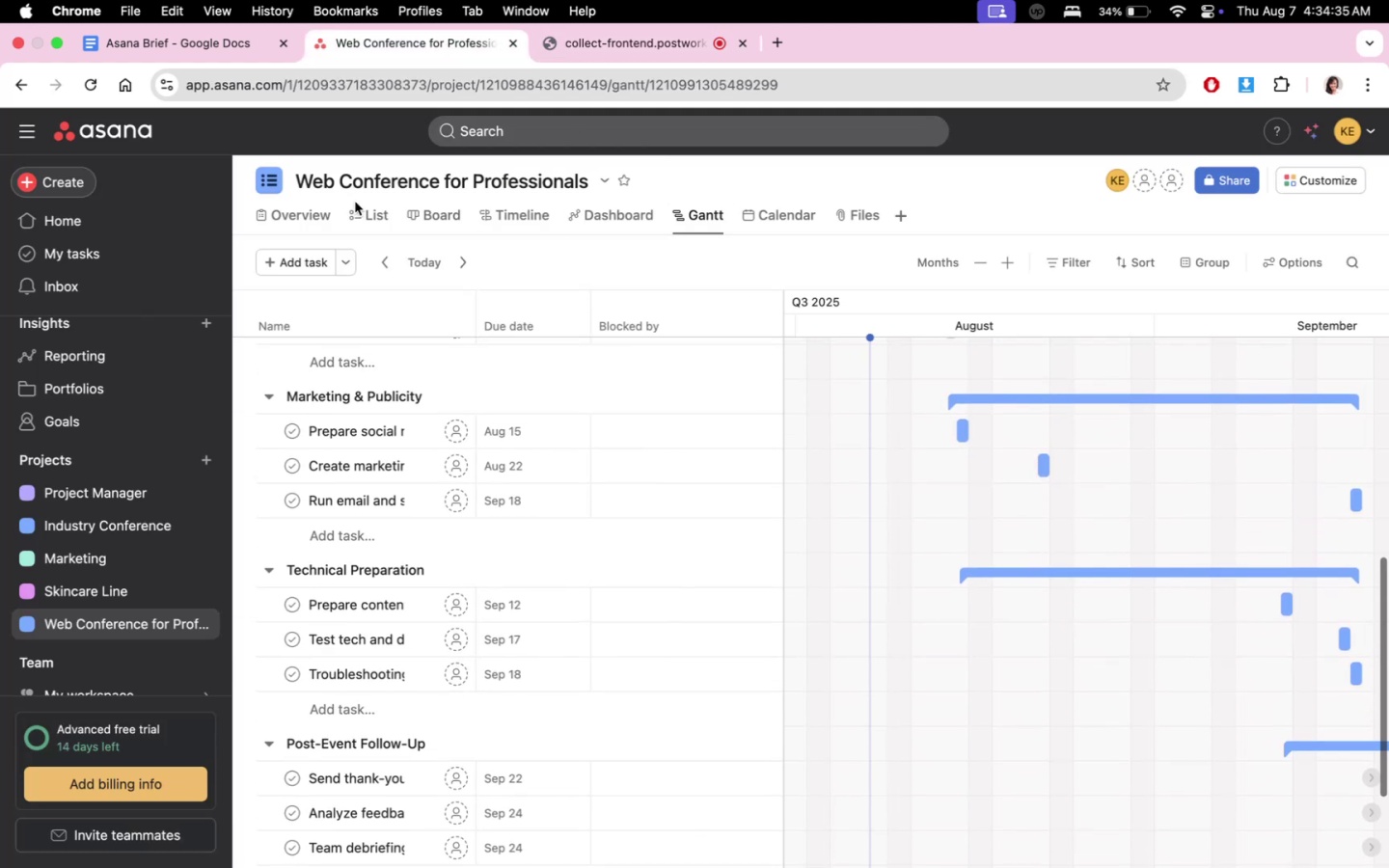 
left_click([377, 214])
 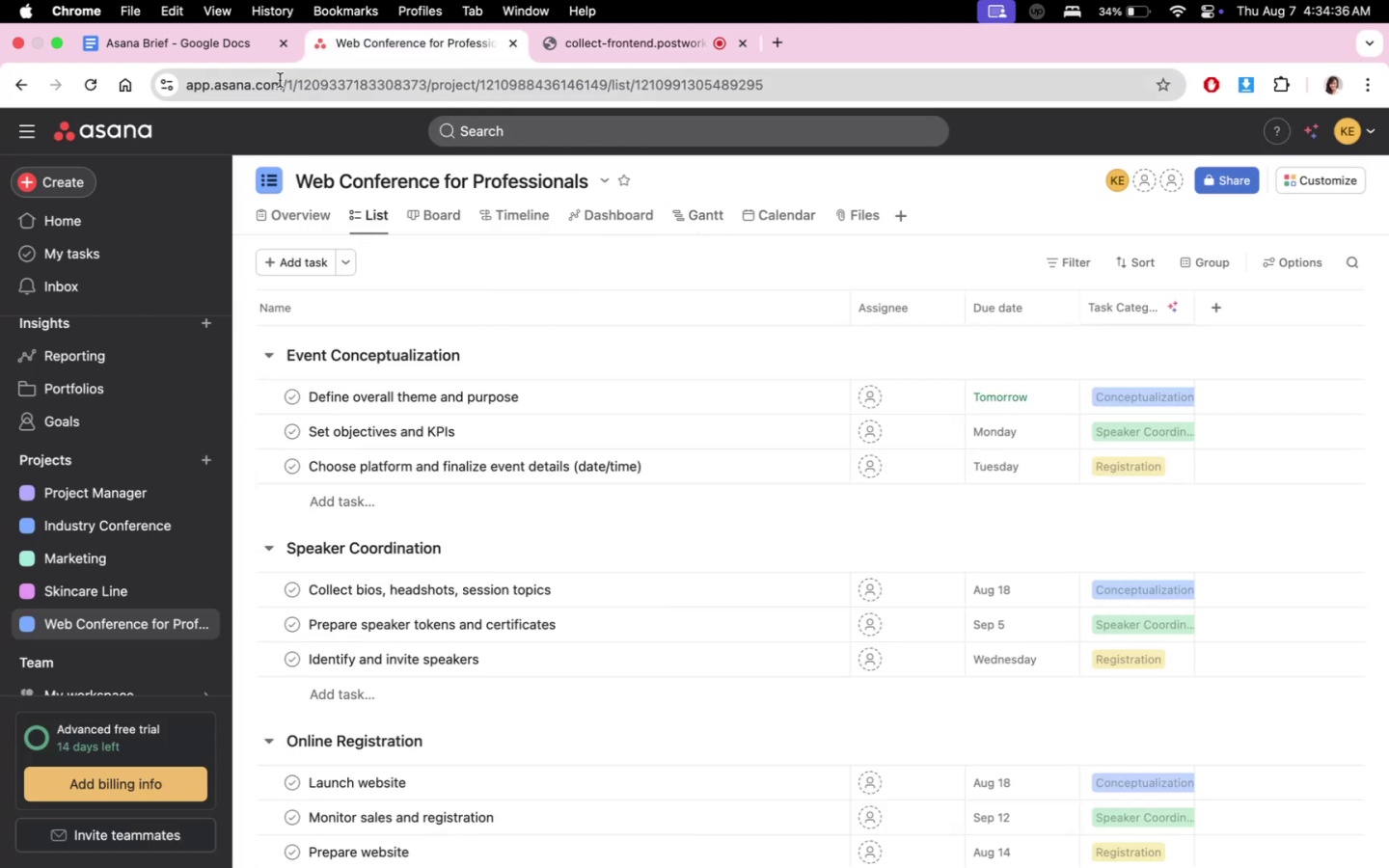 
scroll: coordinate [743, 552], scroll_direction: up, amount: 11.0
 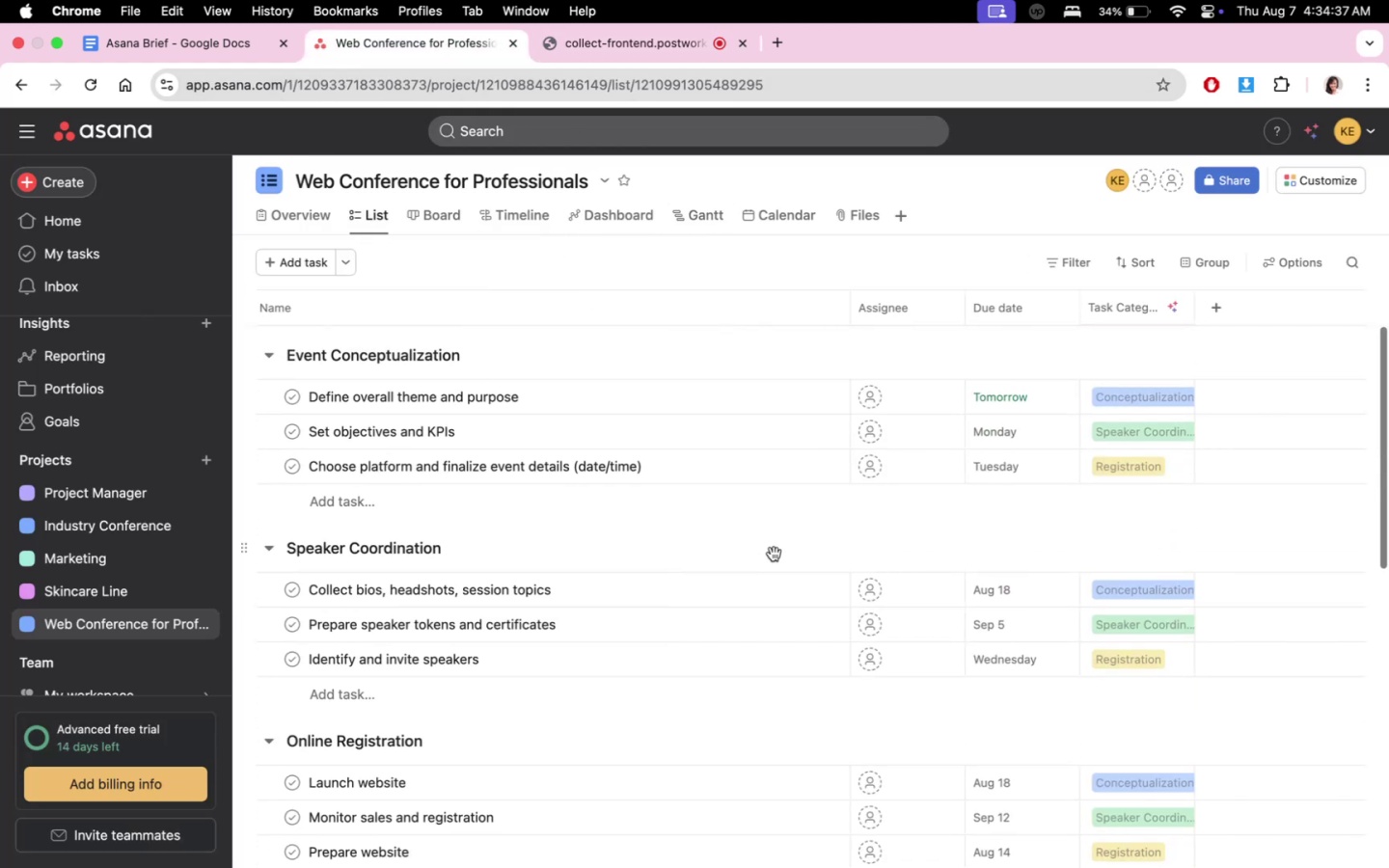 
scroll: coordinate [780, 650], scroll_direction: down, amount: 17.0
 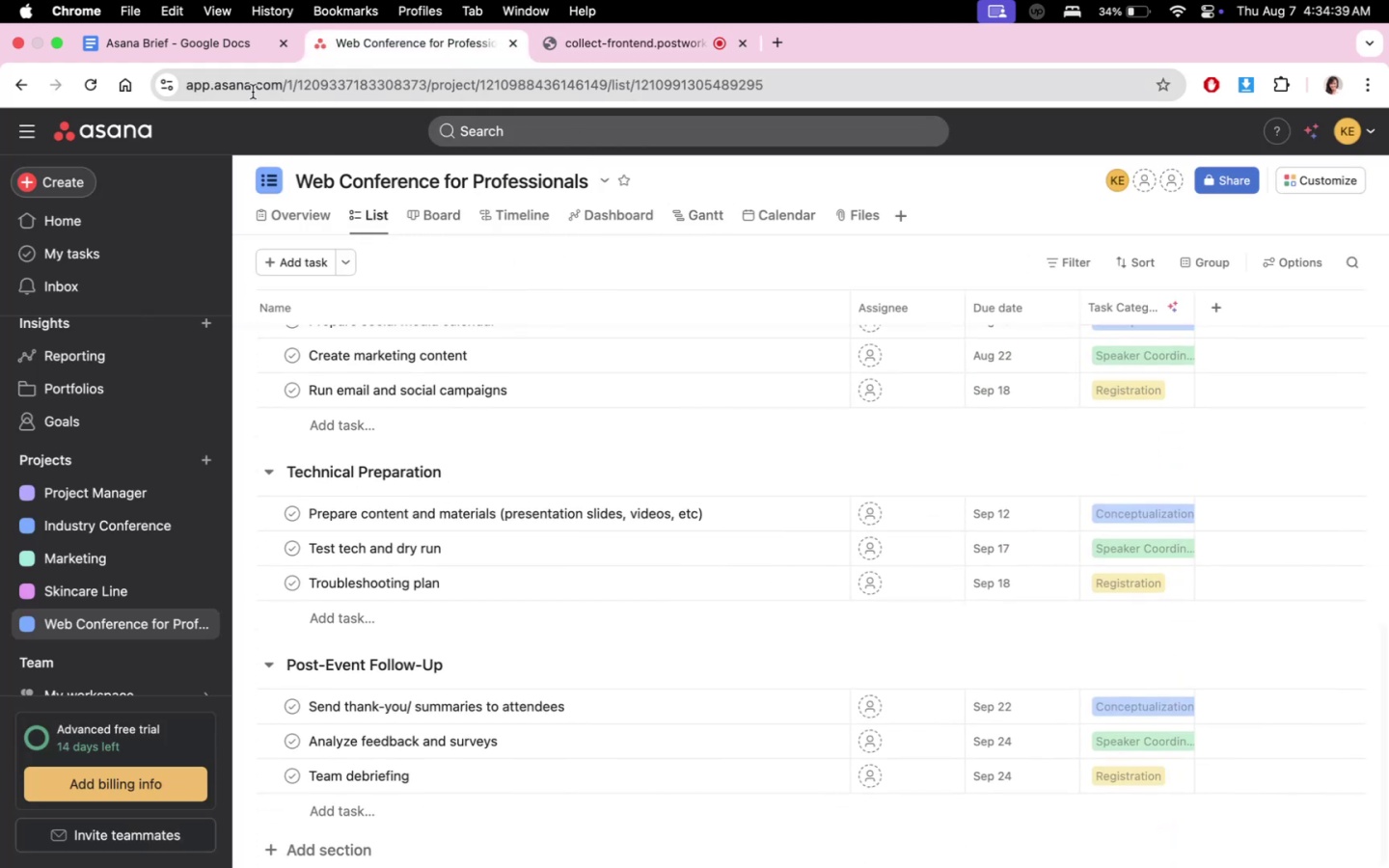 
left_click([218, 44])
 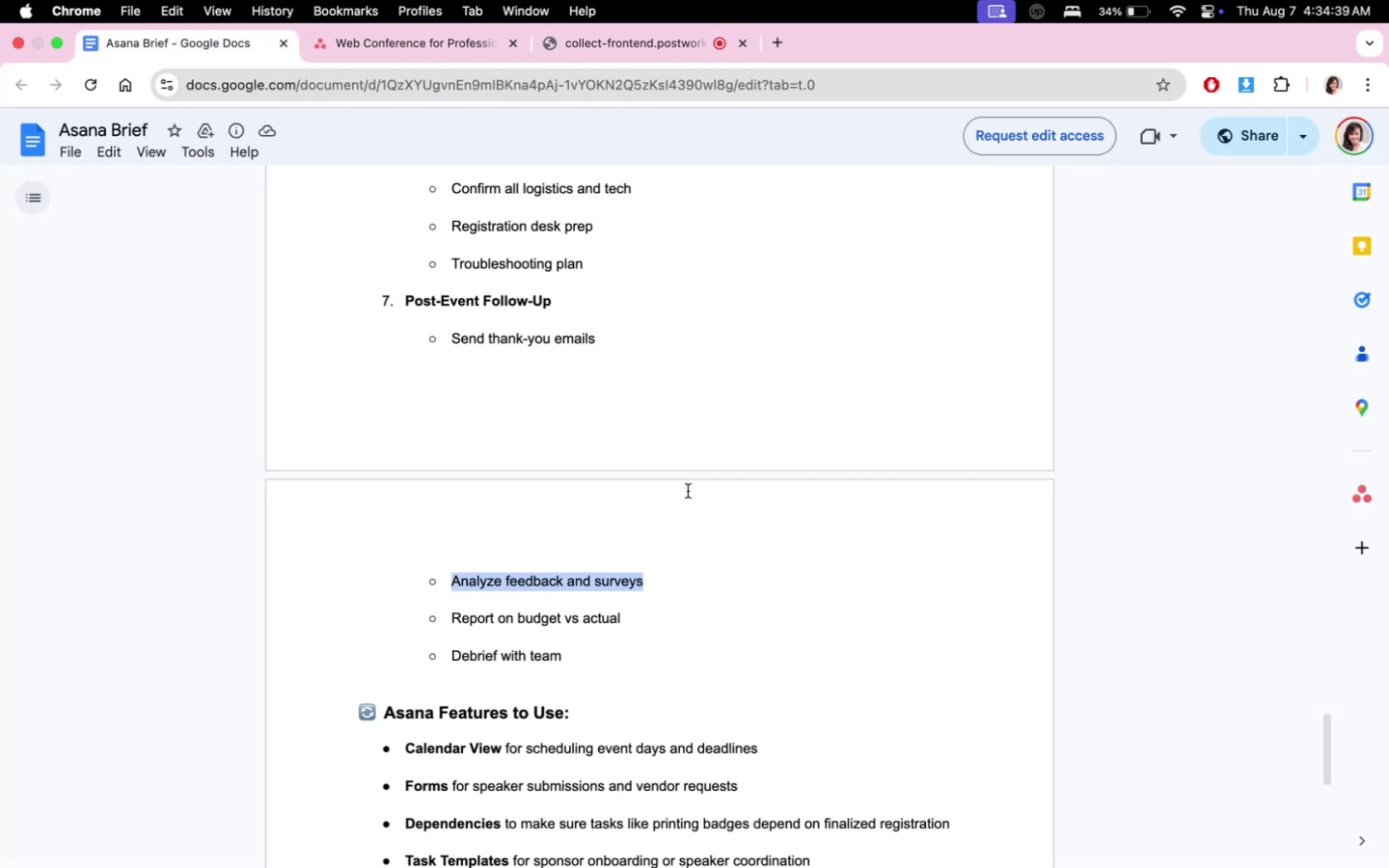 
scroll: coordinate [714, 535], scroll_direction: down, amount: 16.0
 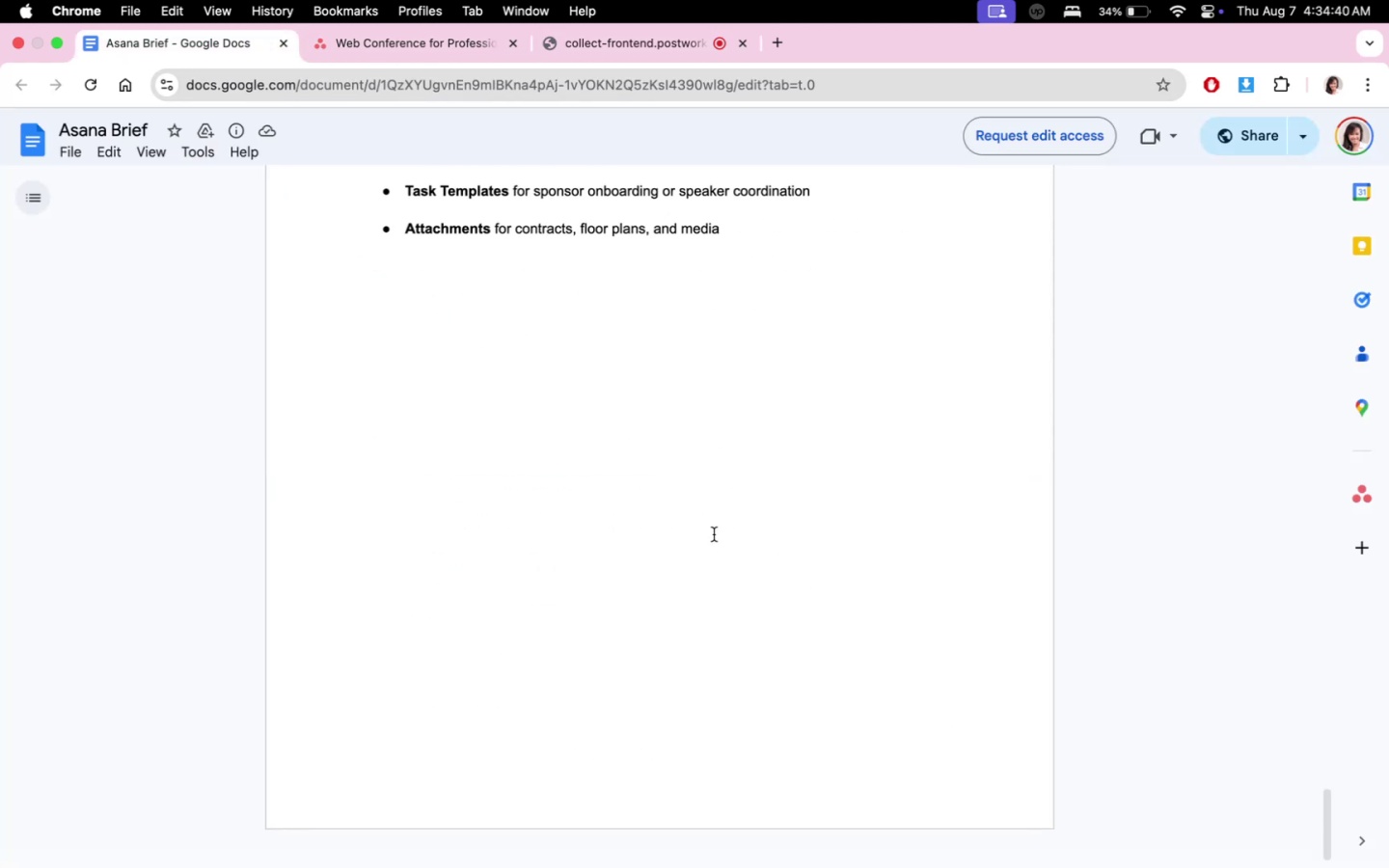 
scroll: coordinate [715, 535], scroll_direction: up, amount: 53.0
 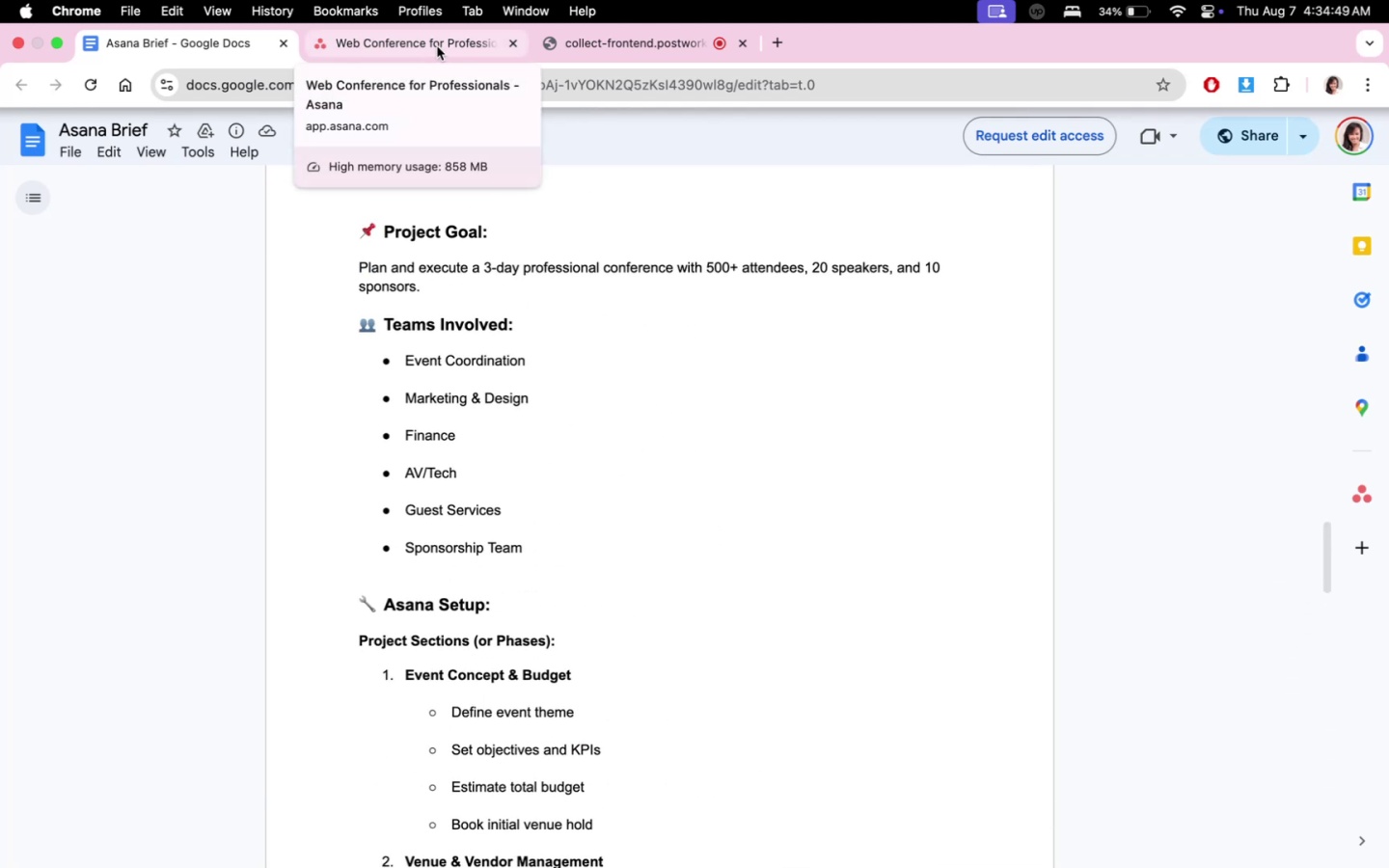 
wait(7.65)
 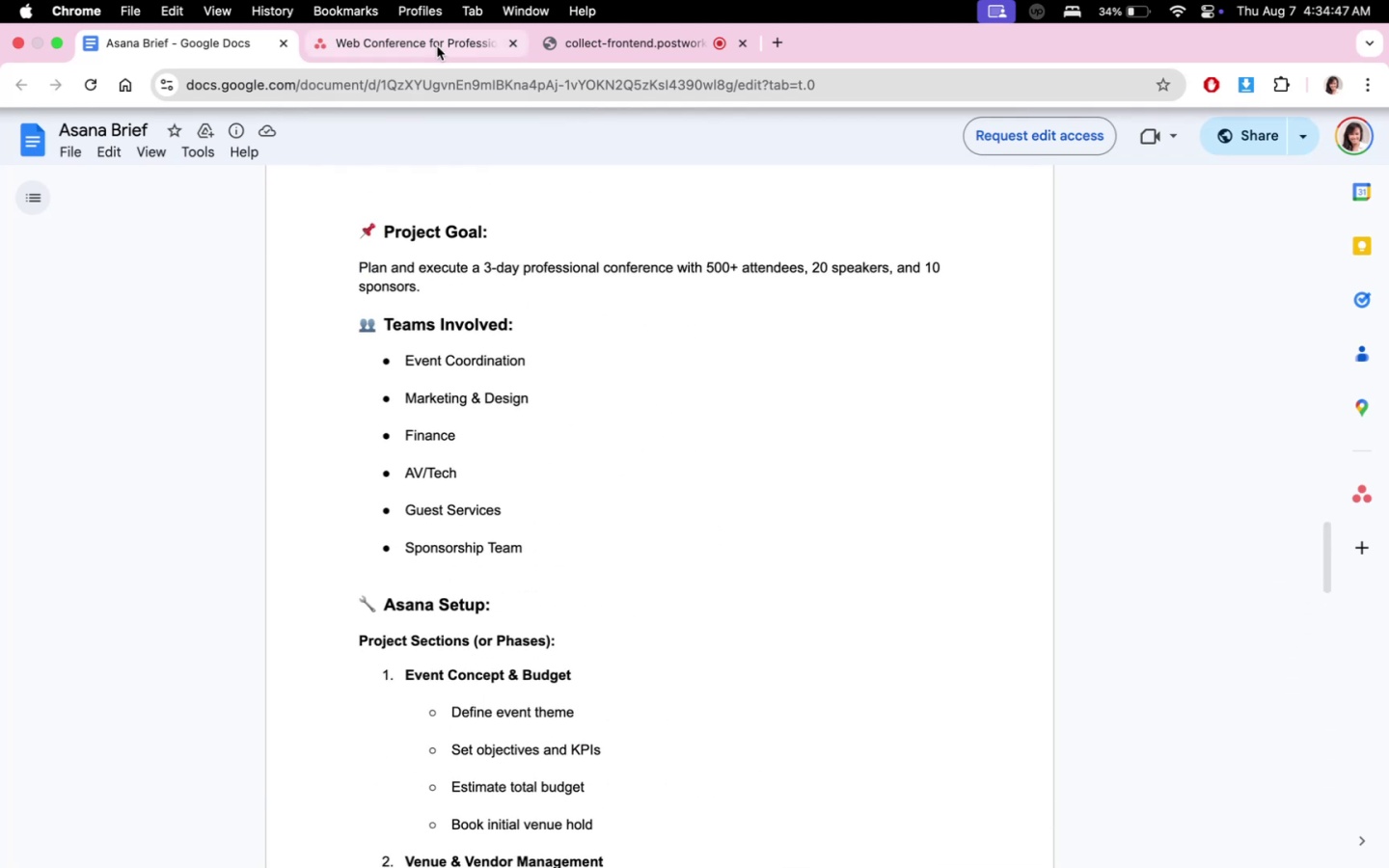 
left_click([437, 46])
 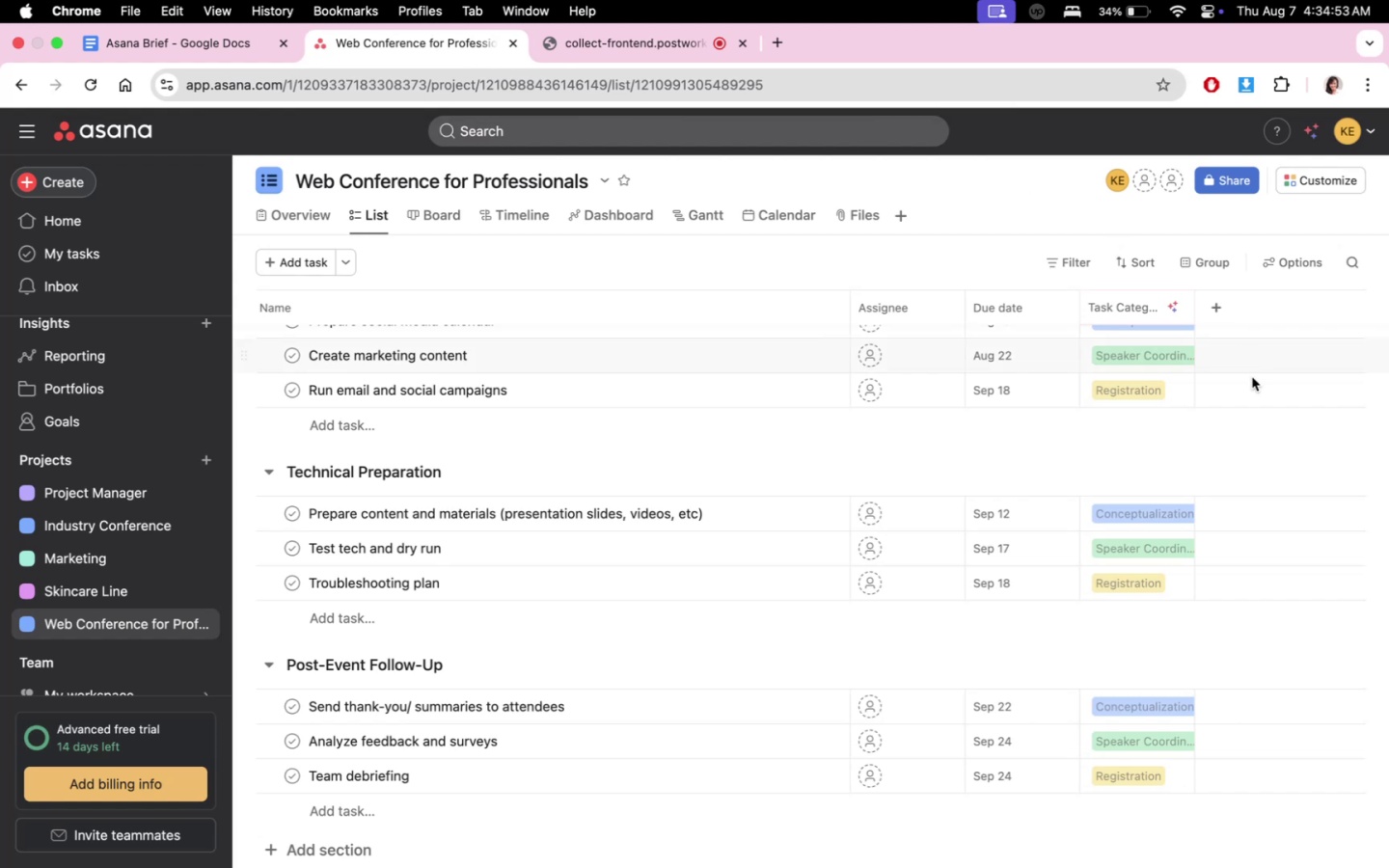 
scroll: coordinate [1139, 417], scroll_direction: up, amount: 26.0
 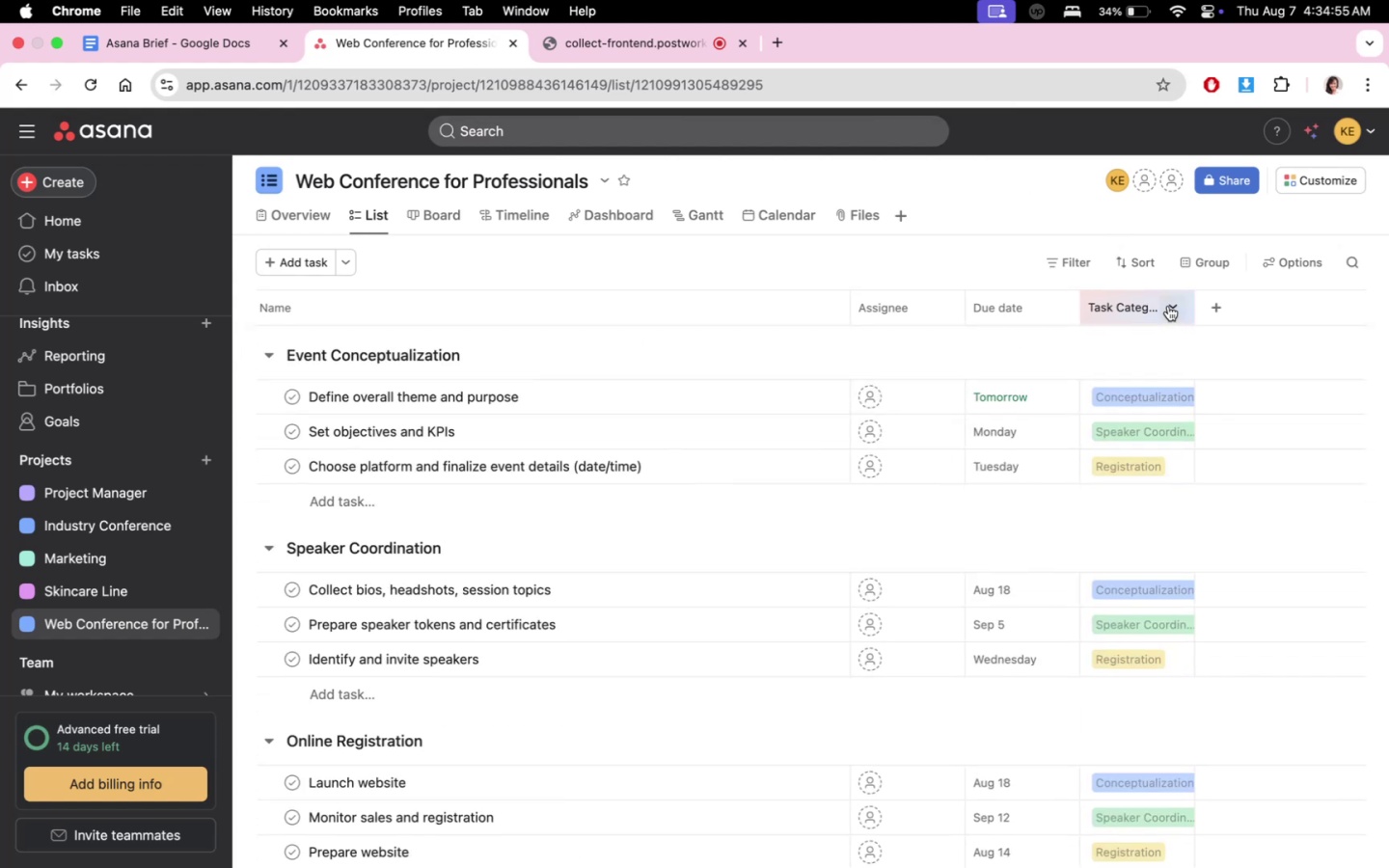 
left_click([1168, 306])
 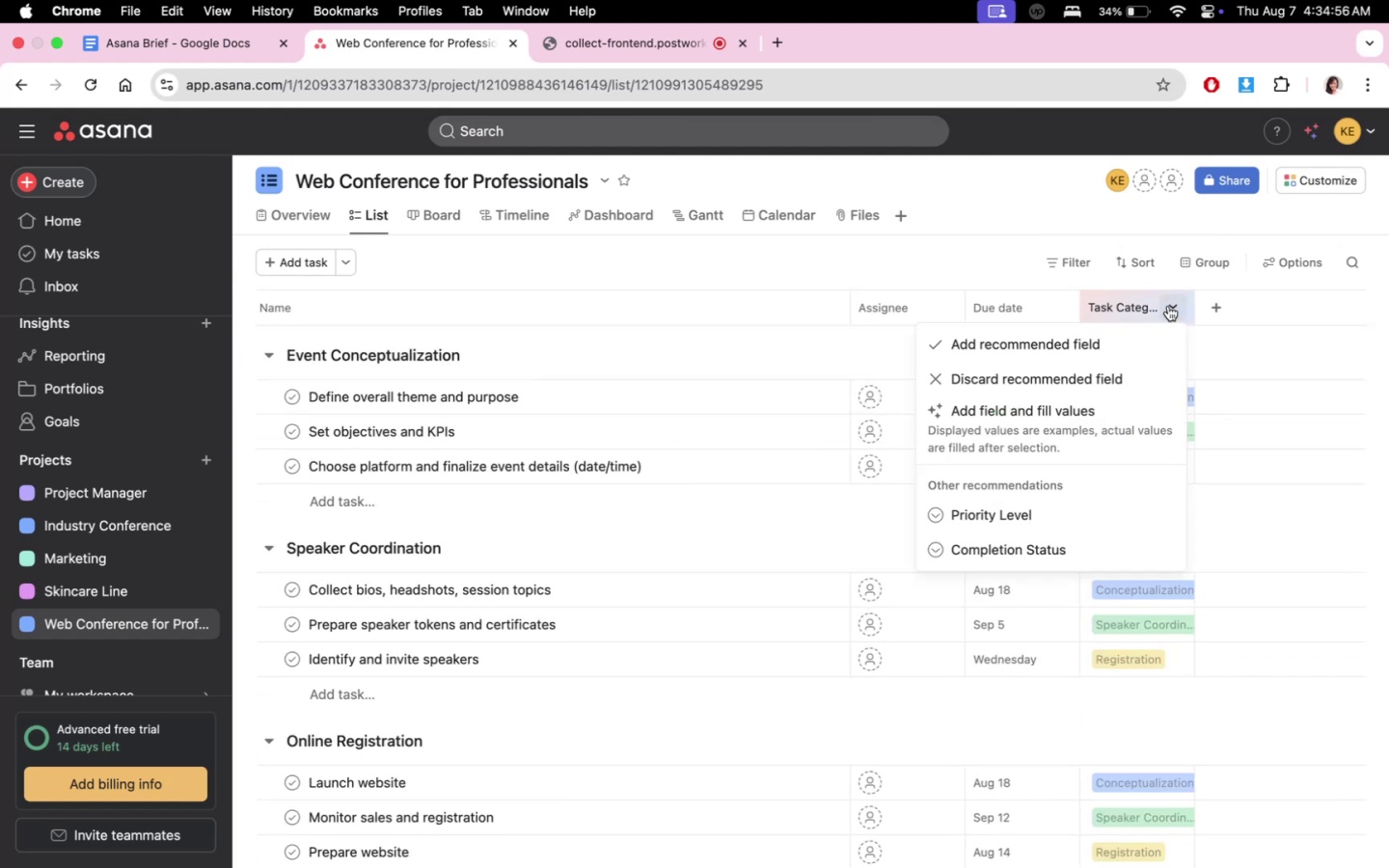 
left_click([1168, 306])
 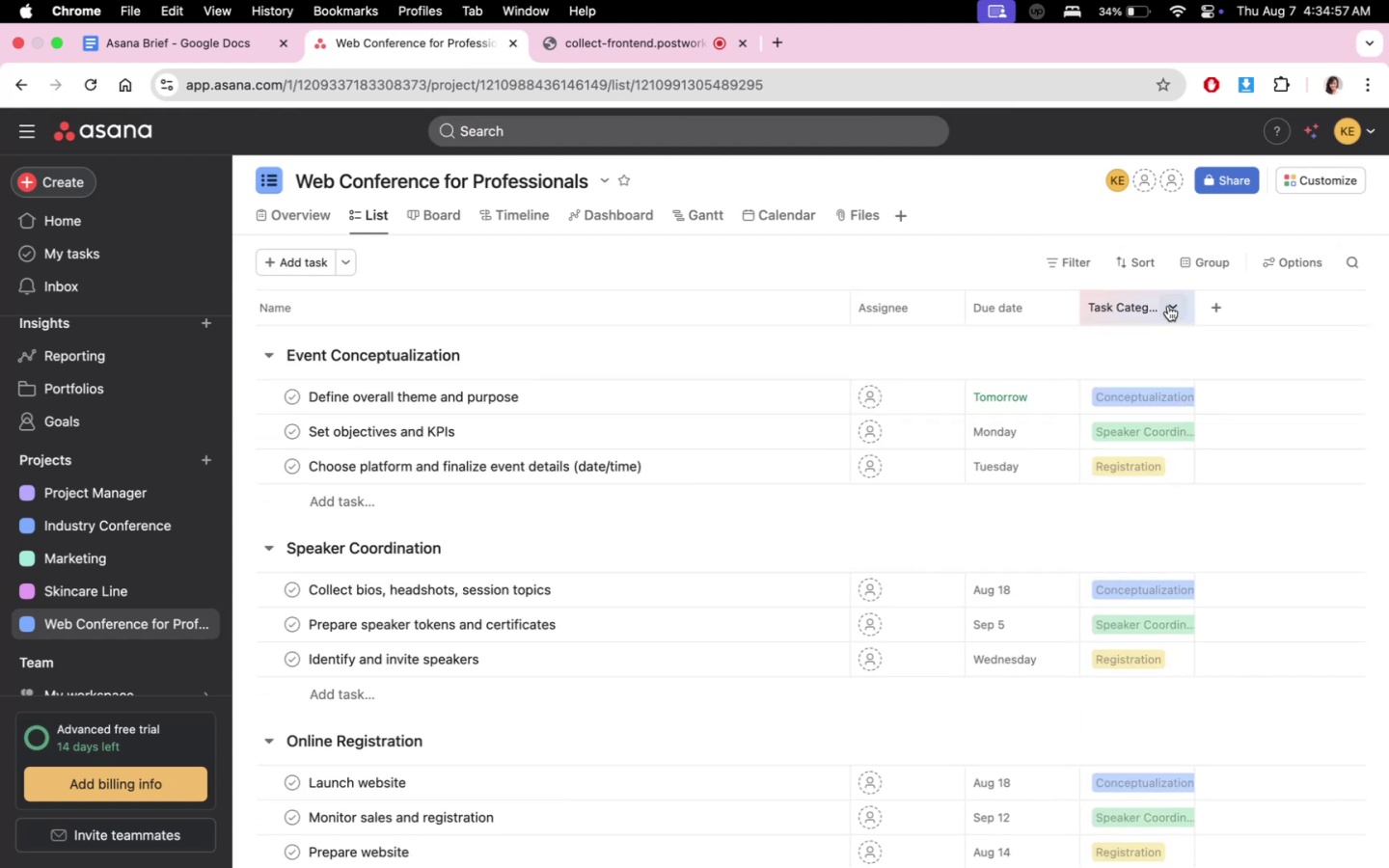 
double_click([1168, 306])
 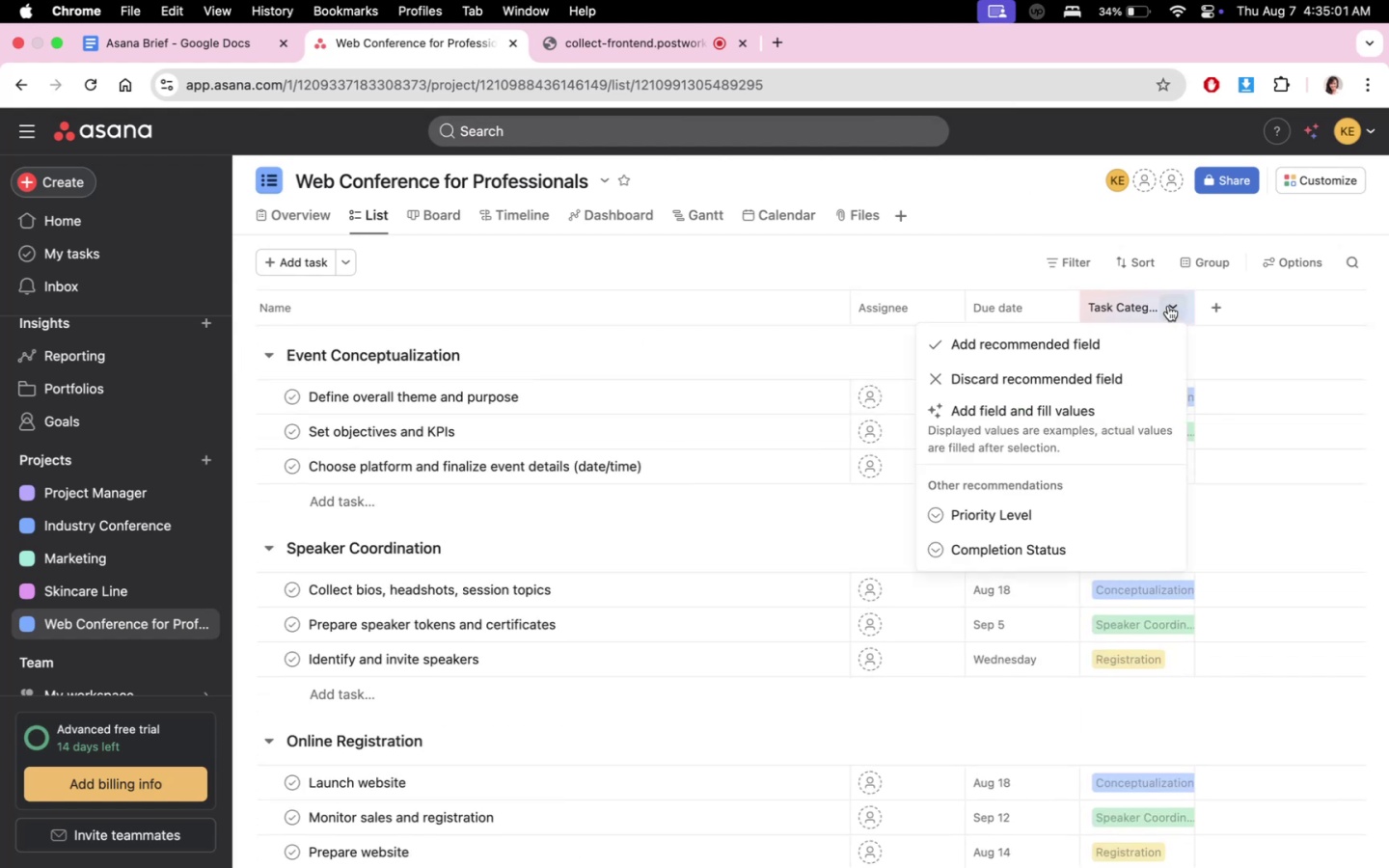 
wait(6.51)
 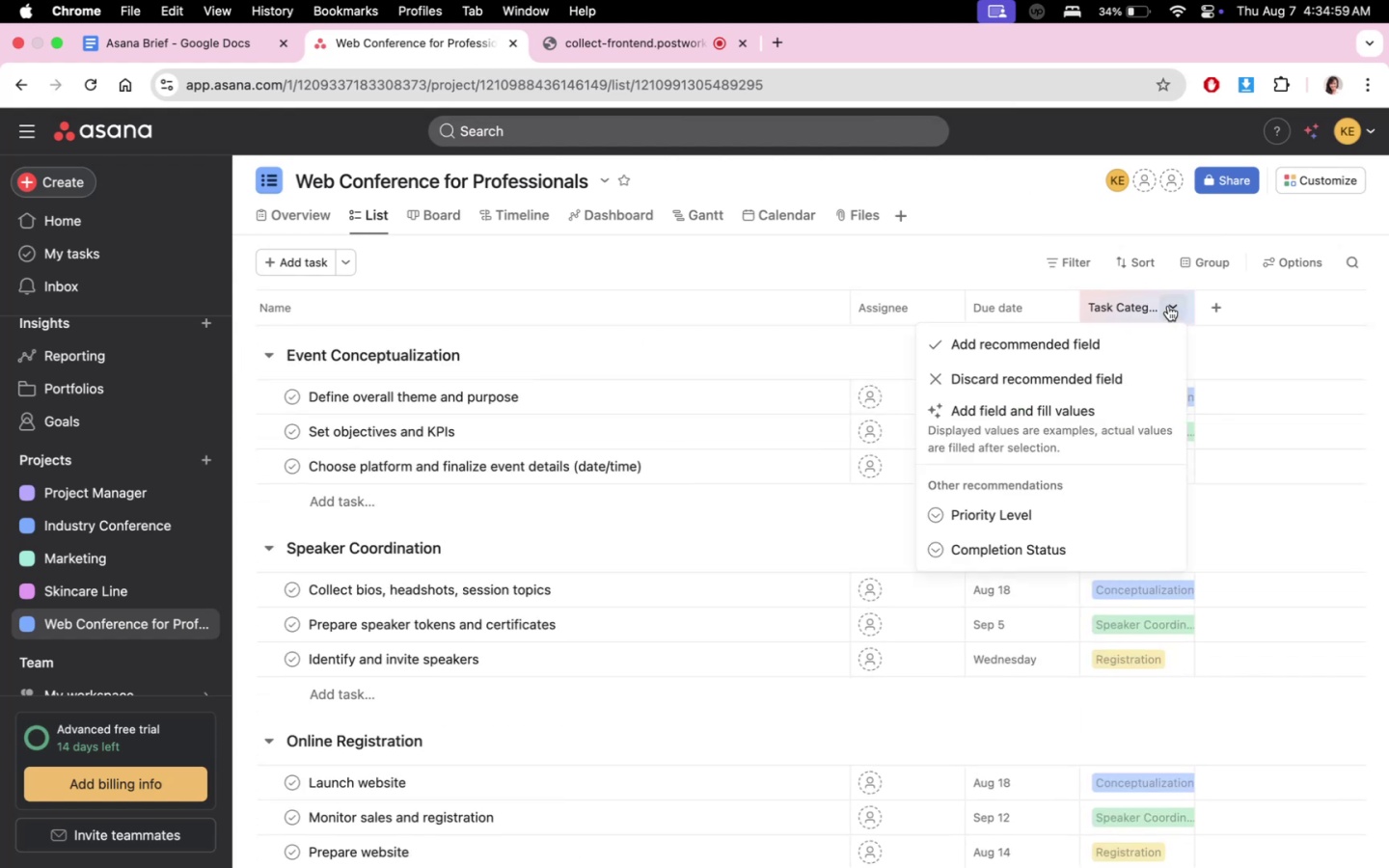 
left_click([1122, 556])
 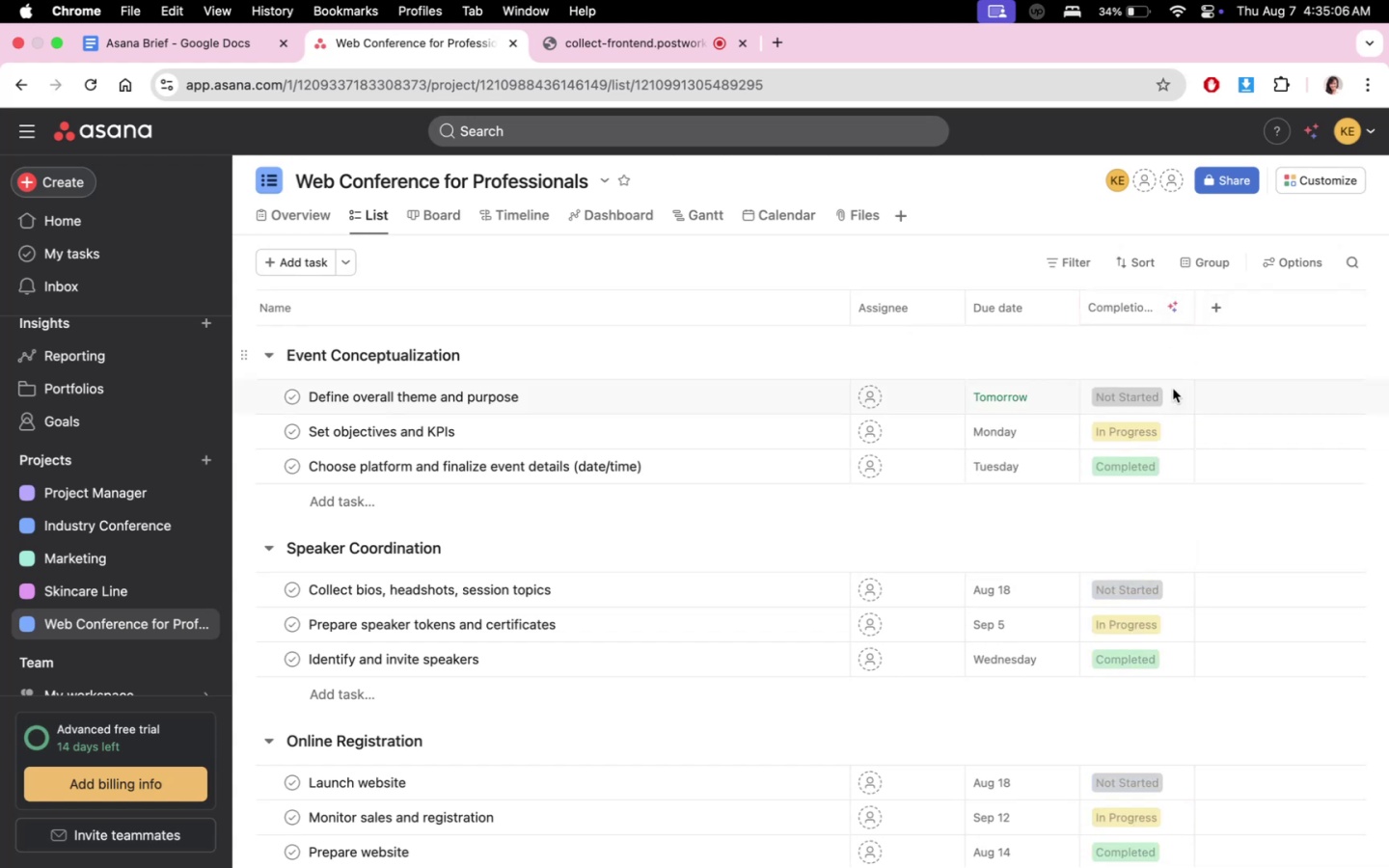 
scroll: coordinate [1158, 557], scroll_direction: up, amount: 1.0
 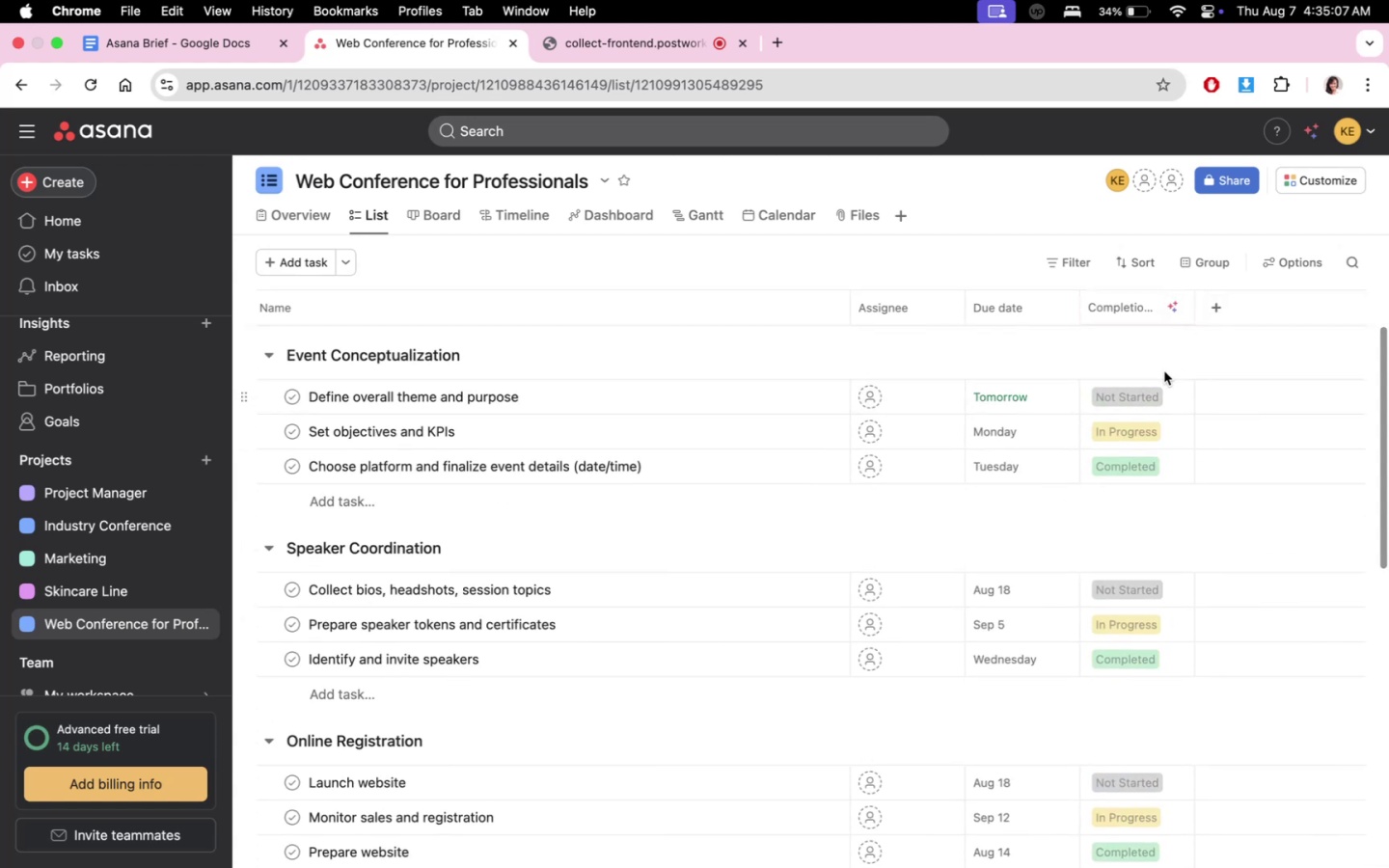 
left_click([1166, 304])
 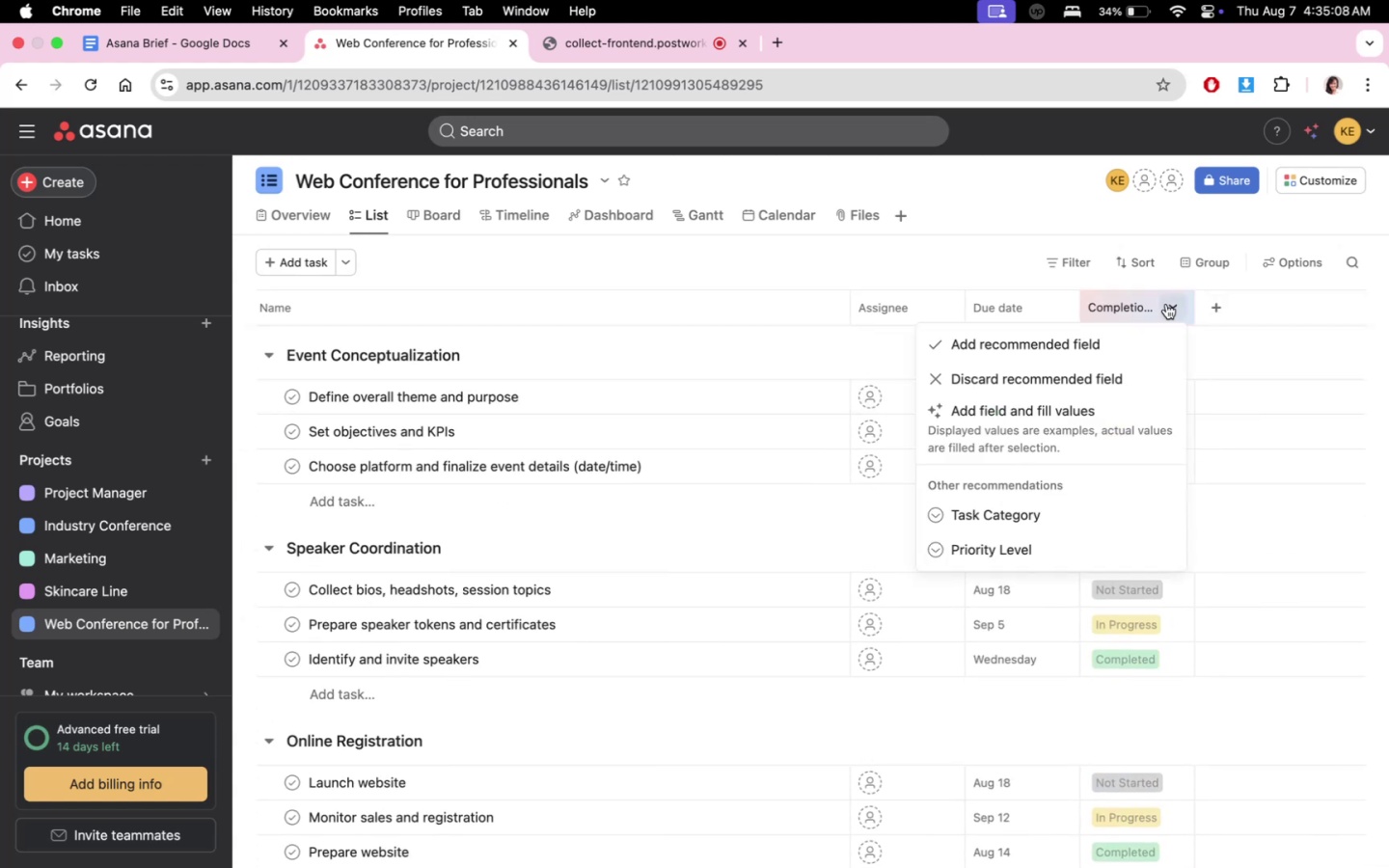 
left_click([1166, 304])
 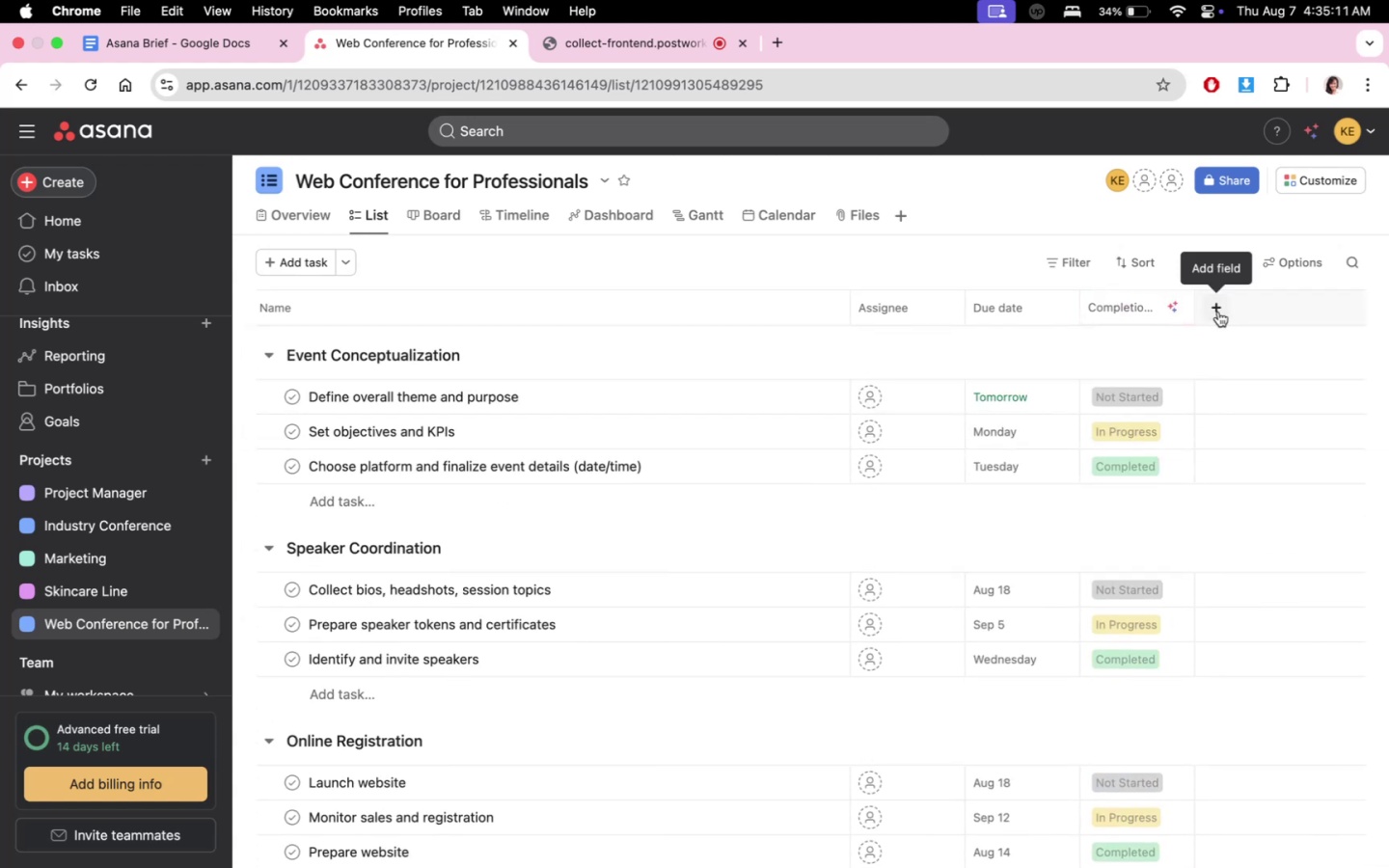 
left_click([1158, 312])
 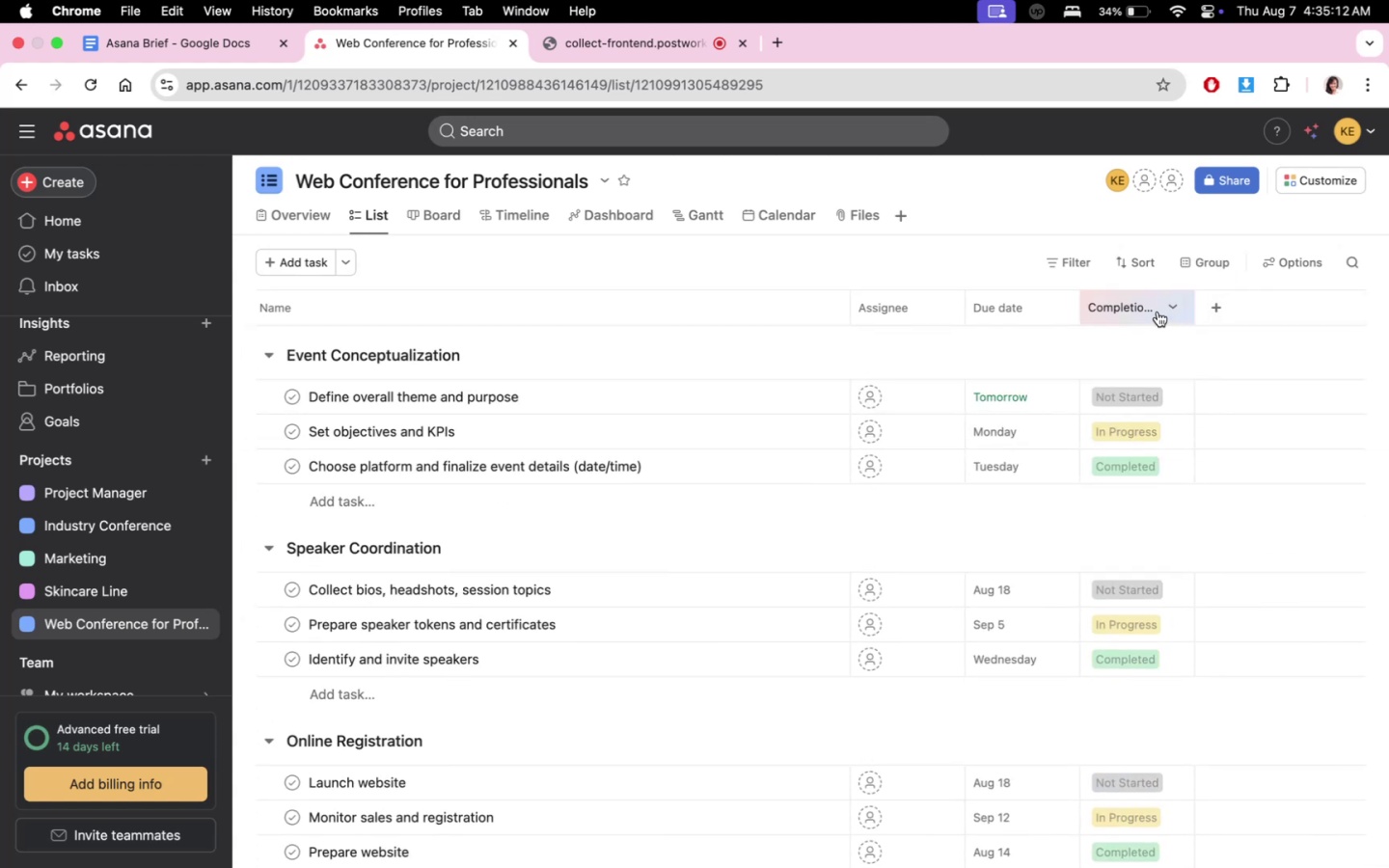 
double_click([1158, 312])
 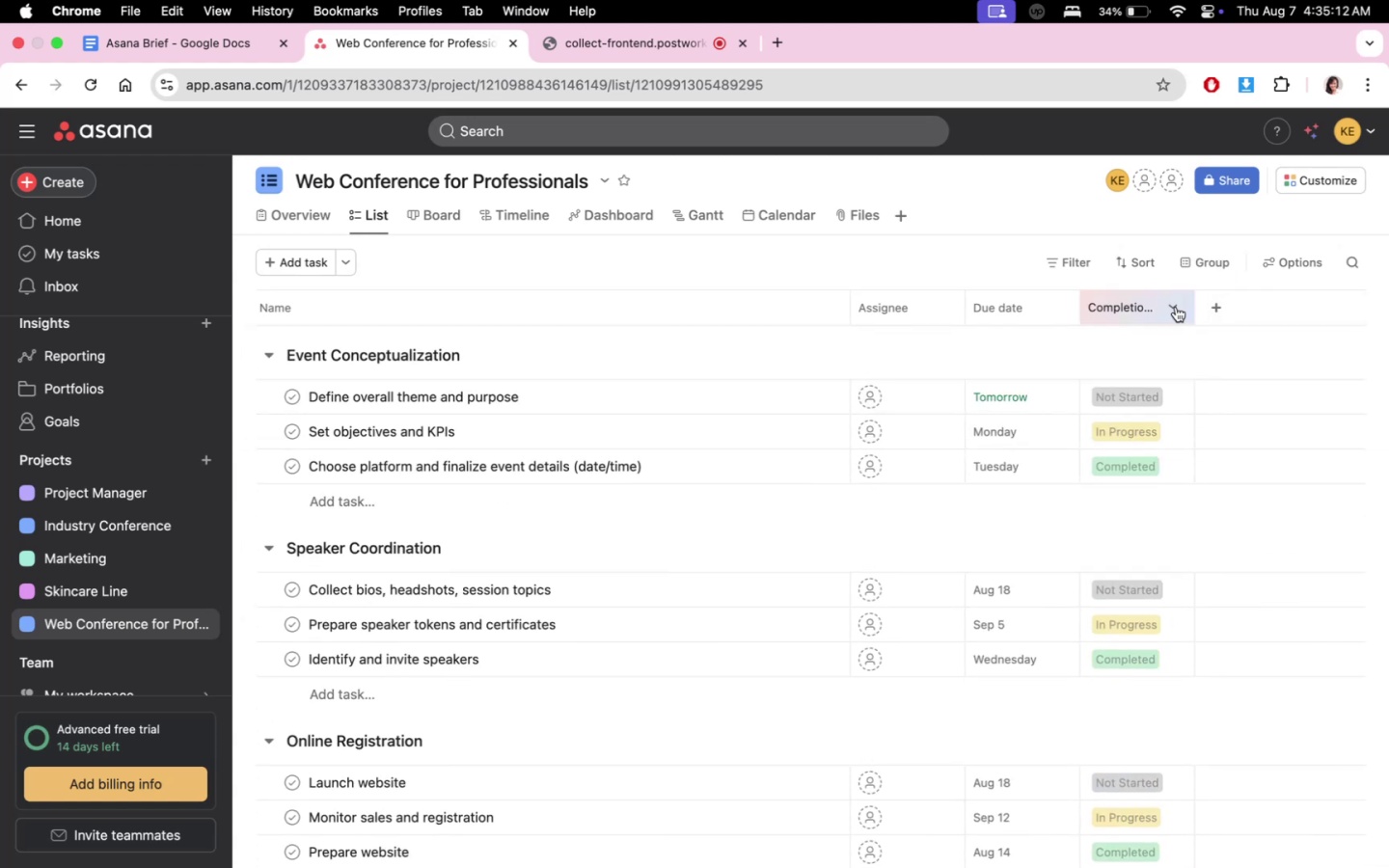 
mouse_move([1208, 326])
 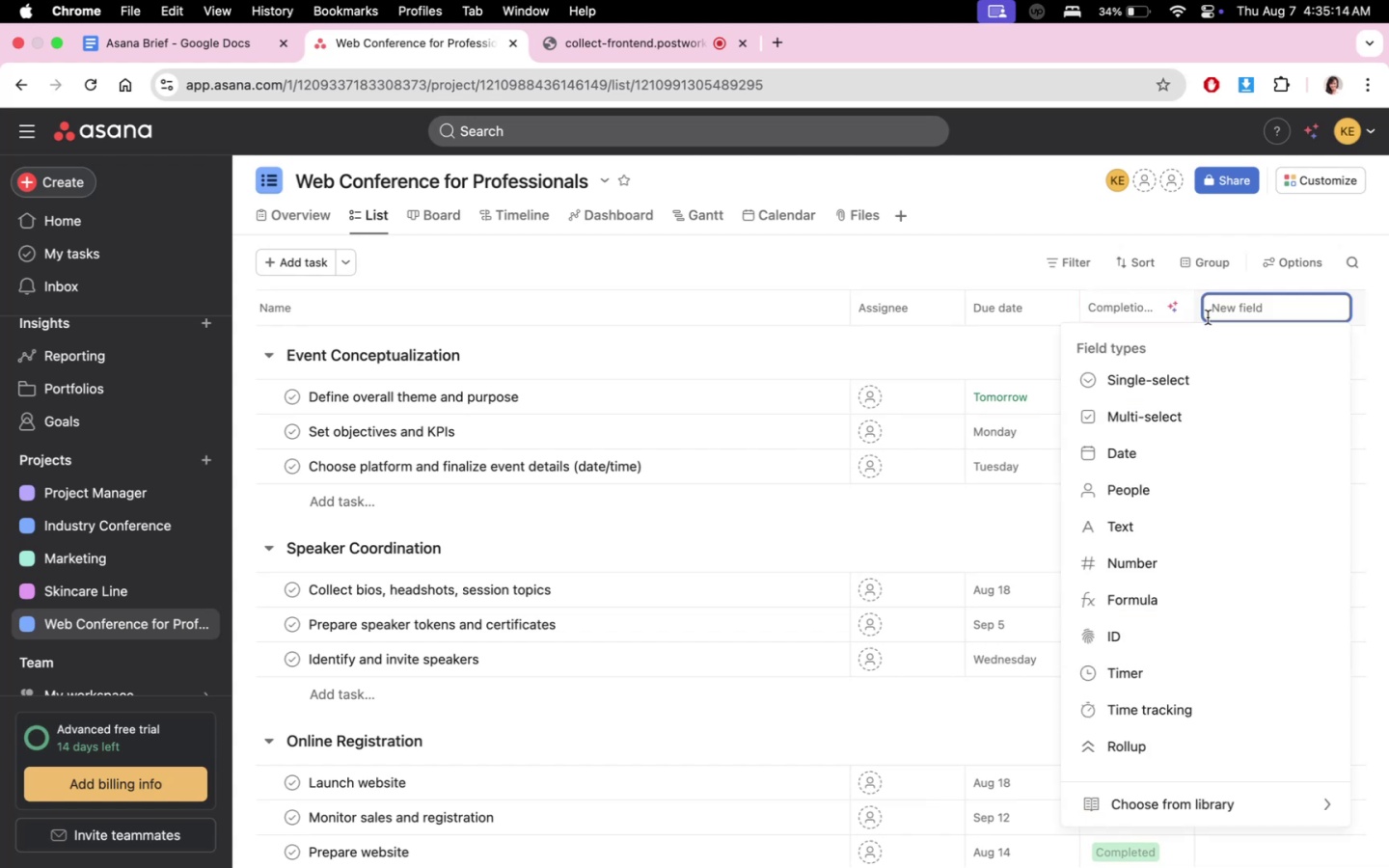 
scroll: coordinate [1195, 448], scroll_direction: down, amount: 3.0
 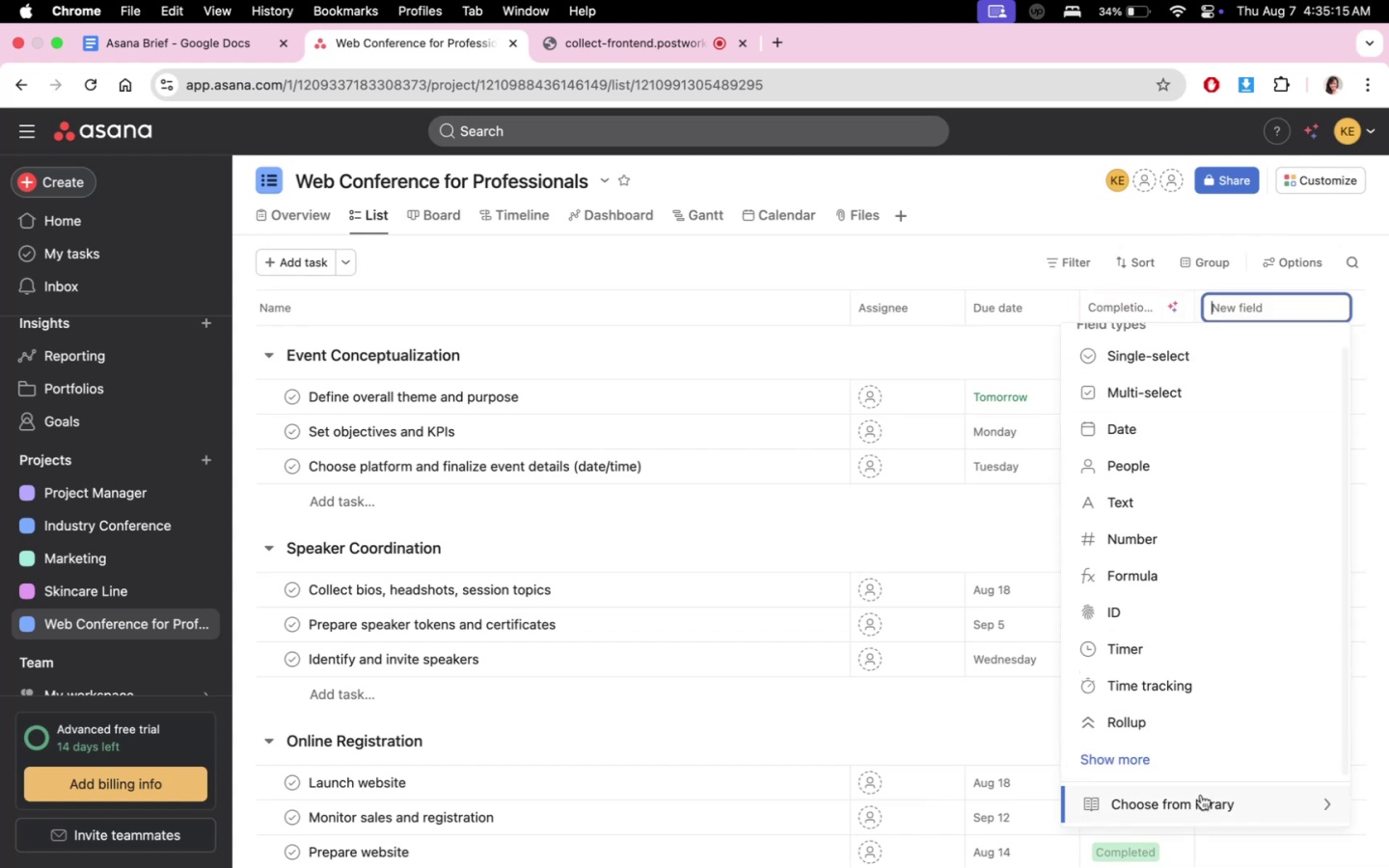 
left_click([1190, 768])
 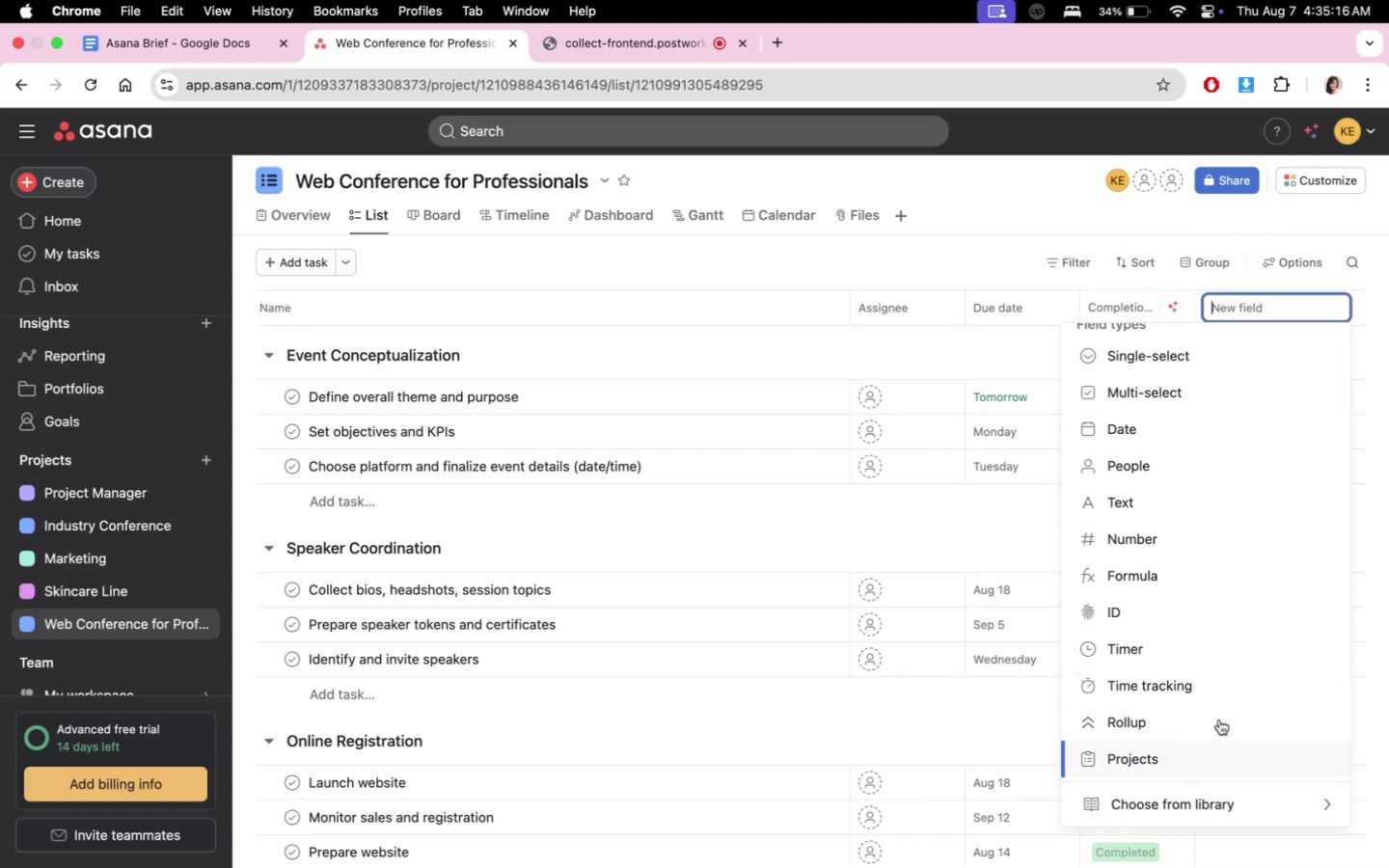 
scroll: coordinate [1199, 635], scroll_direction: down, amount: 14.0
 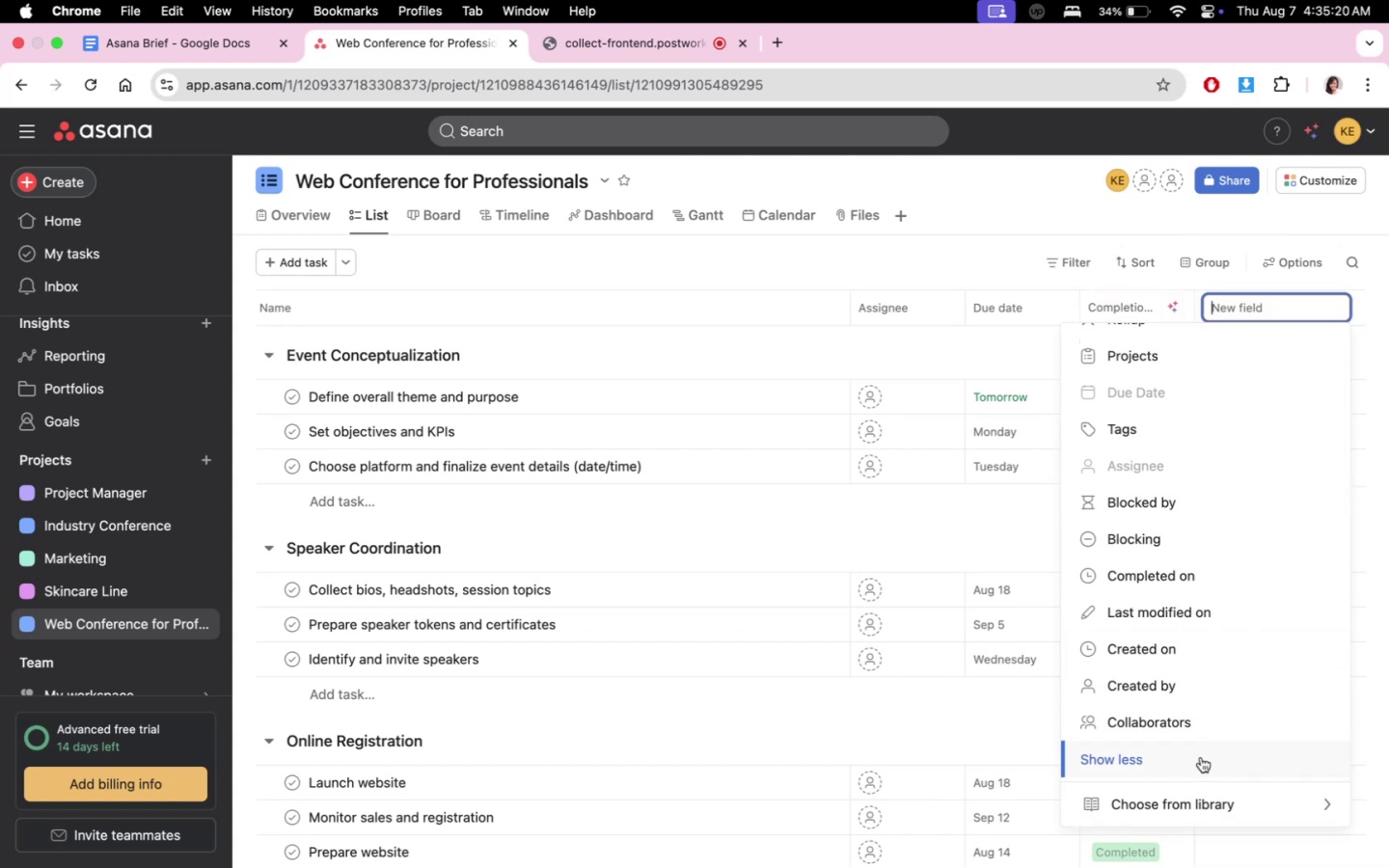 
left_click([1223, 793])
 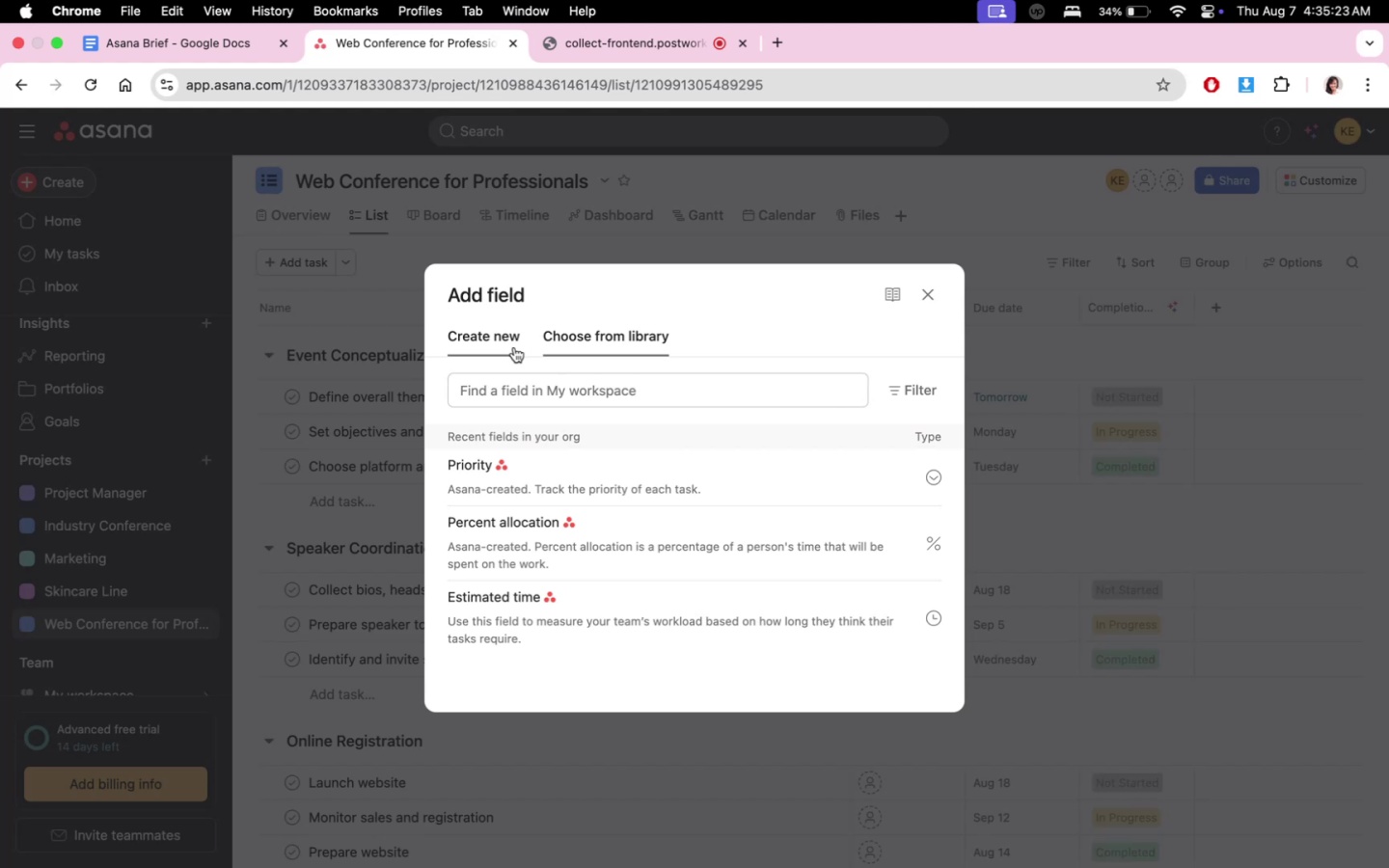 
left_click([735, 486])
 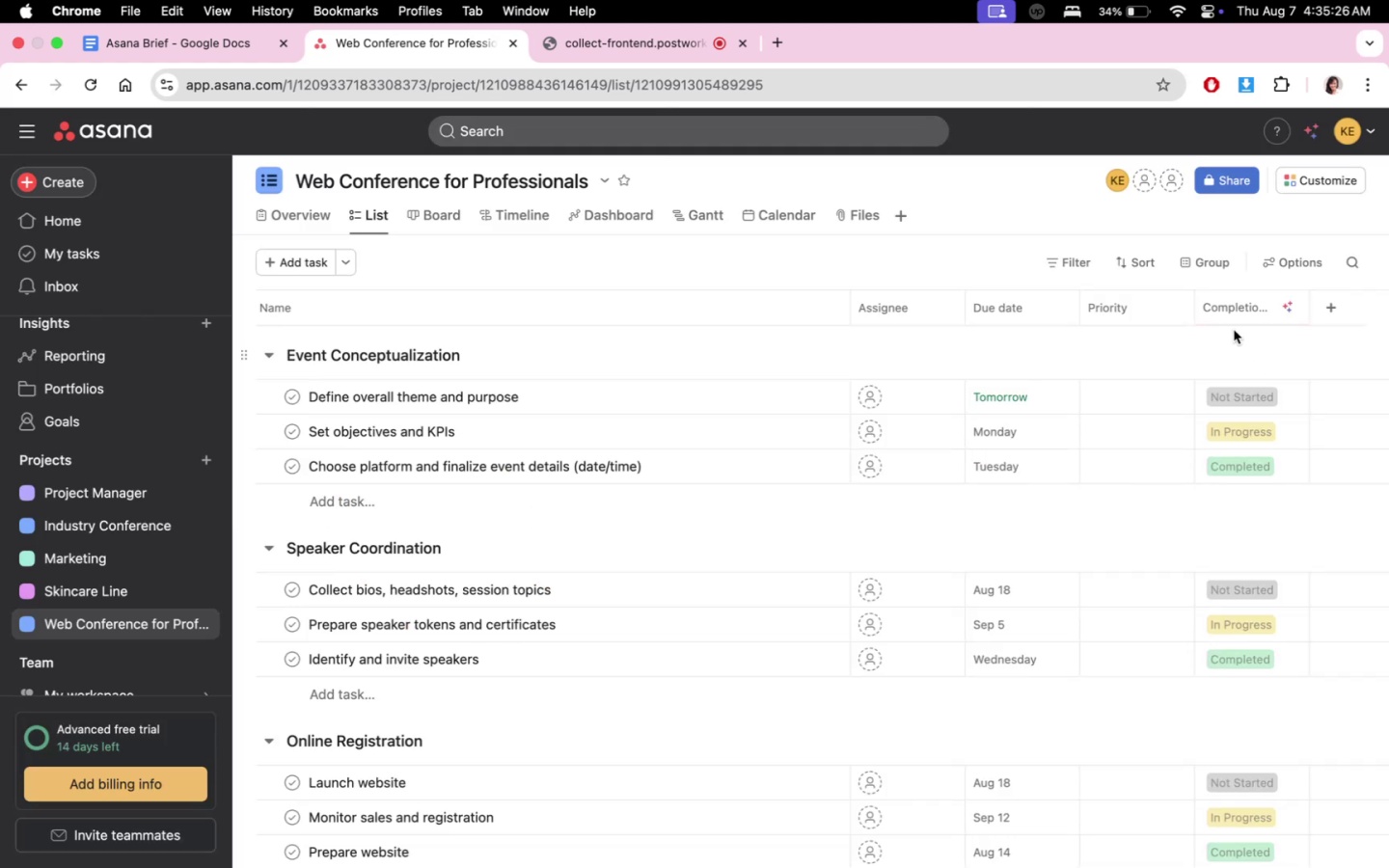 
left_click([1150, 306])
 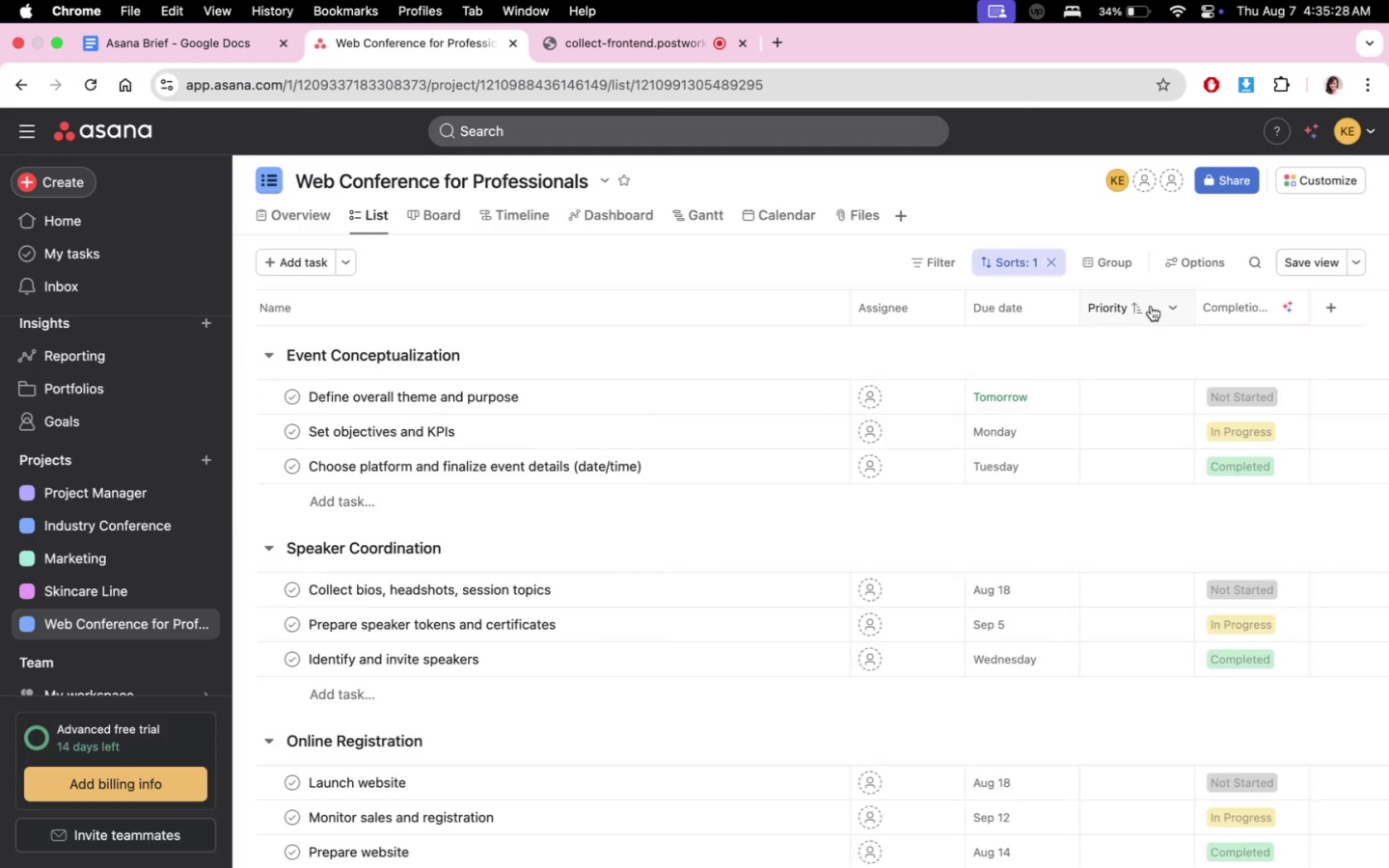 
left_click([1150, 306])
 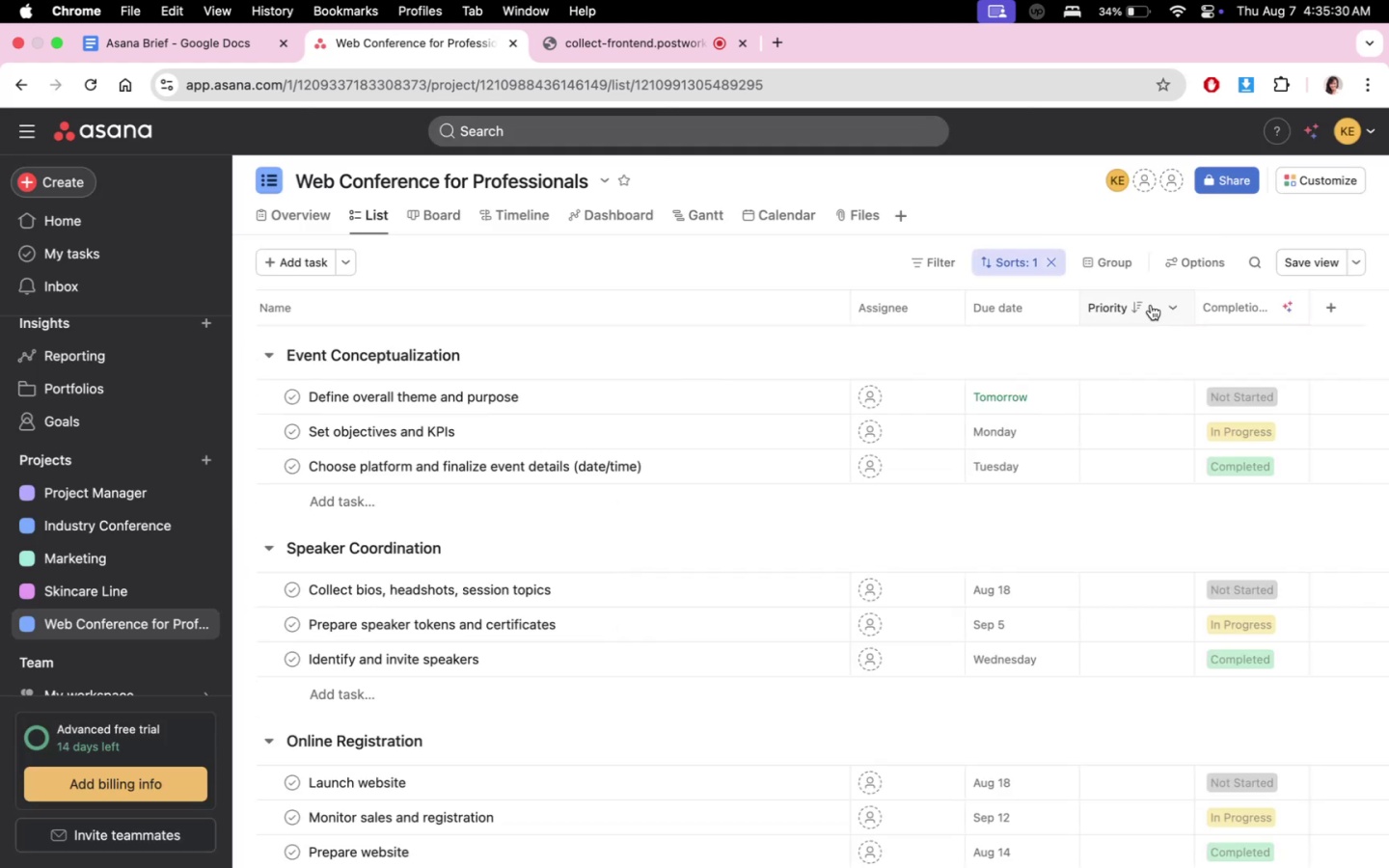 
left_click([1178, 305])
 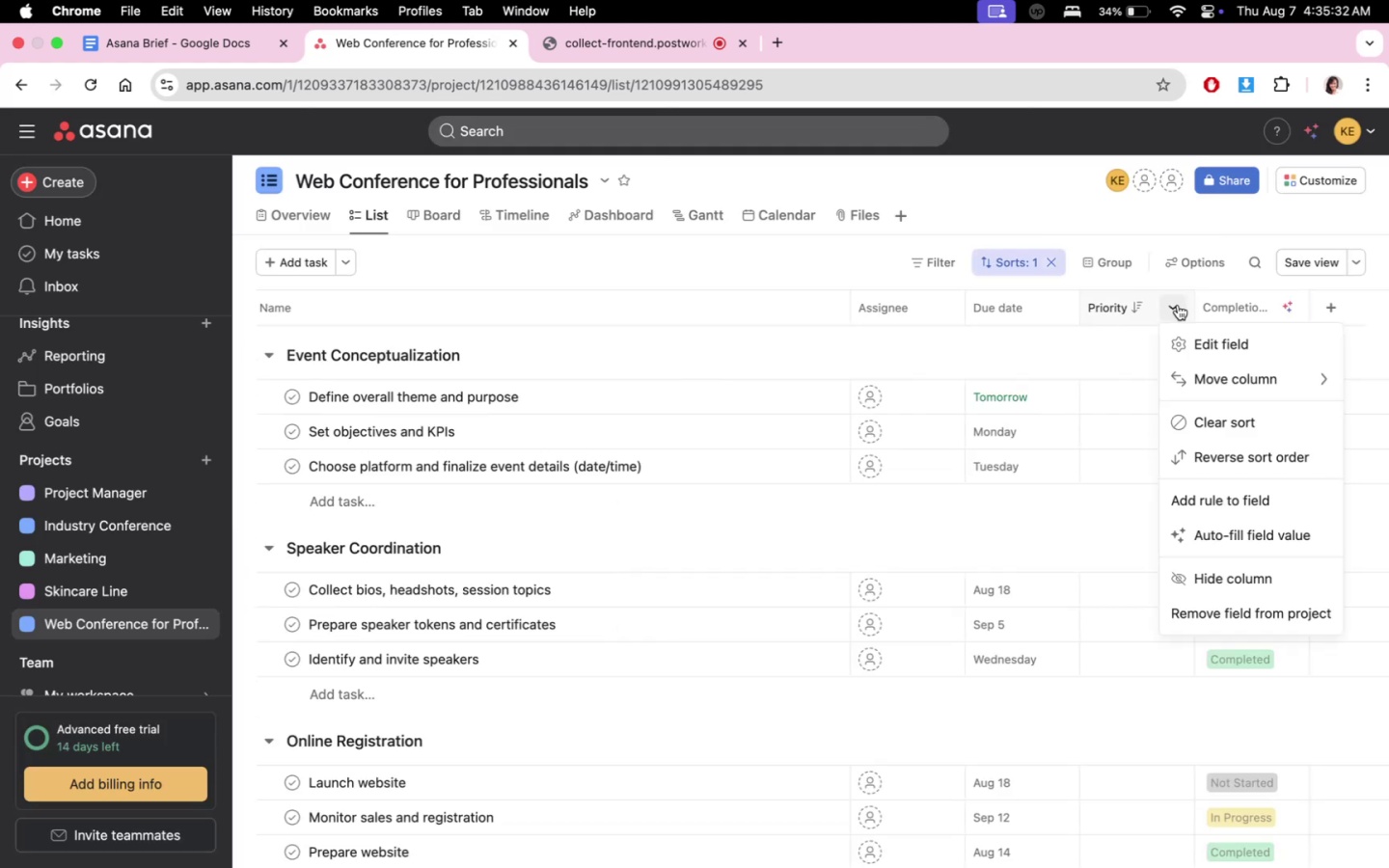 
left_click([1178, 305])
 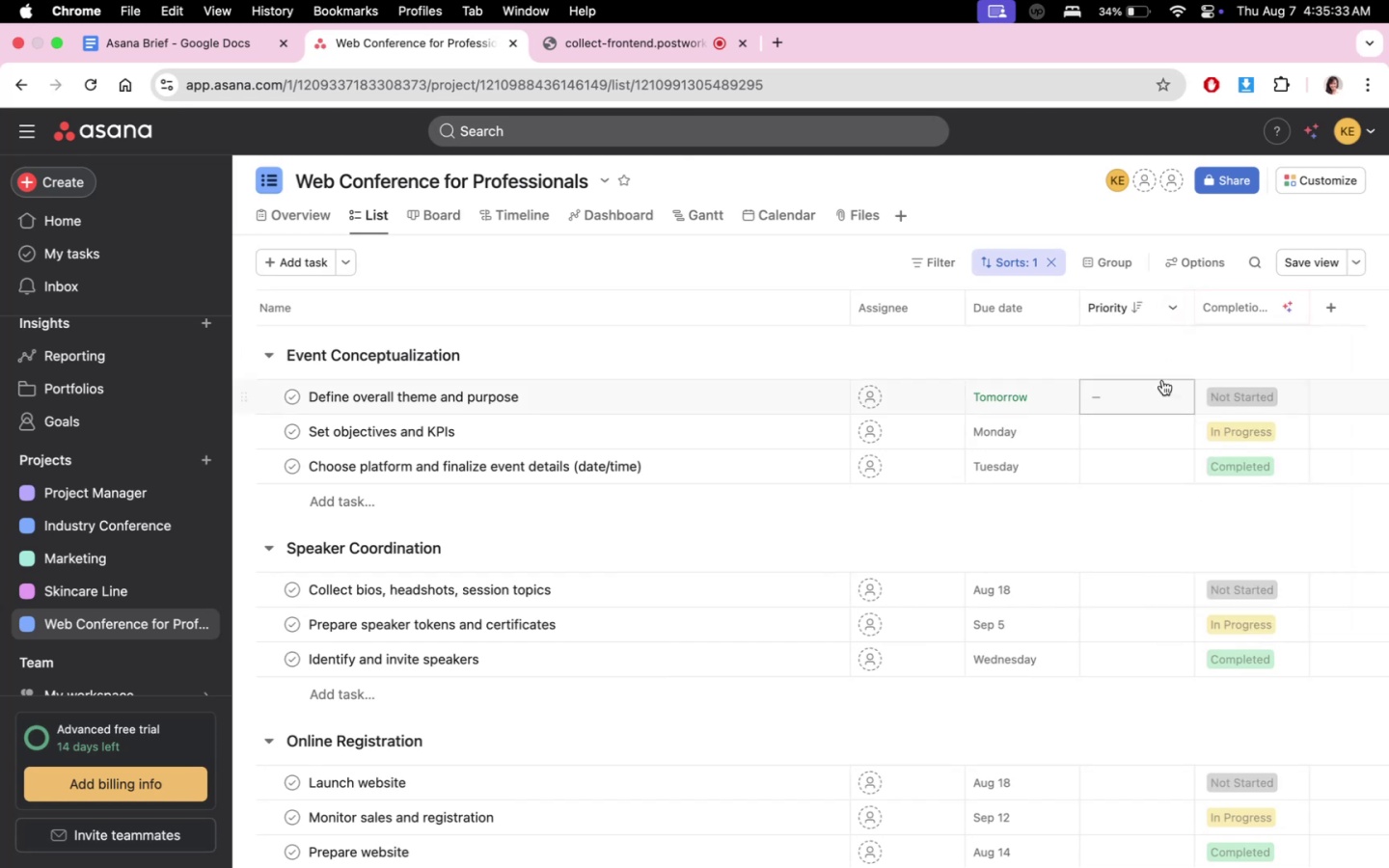 
left_click([1151, 390])
 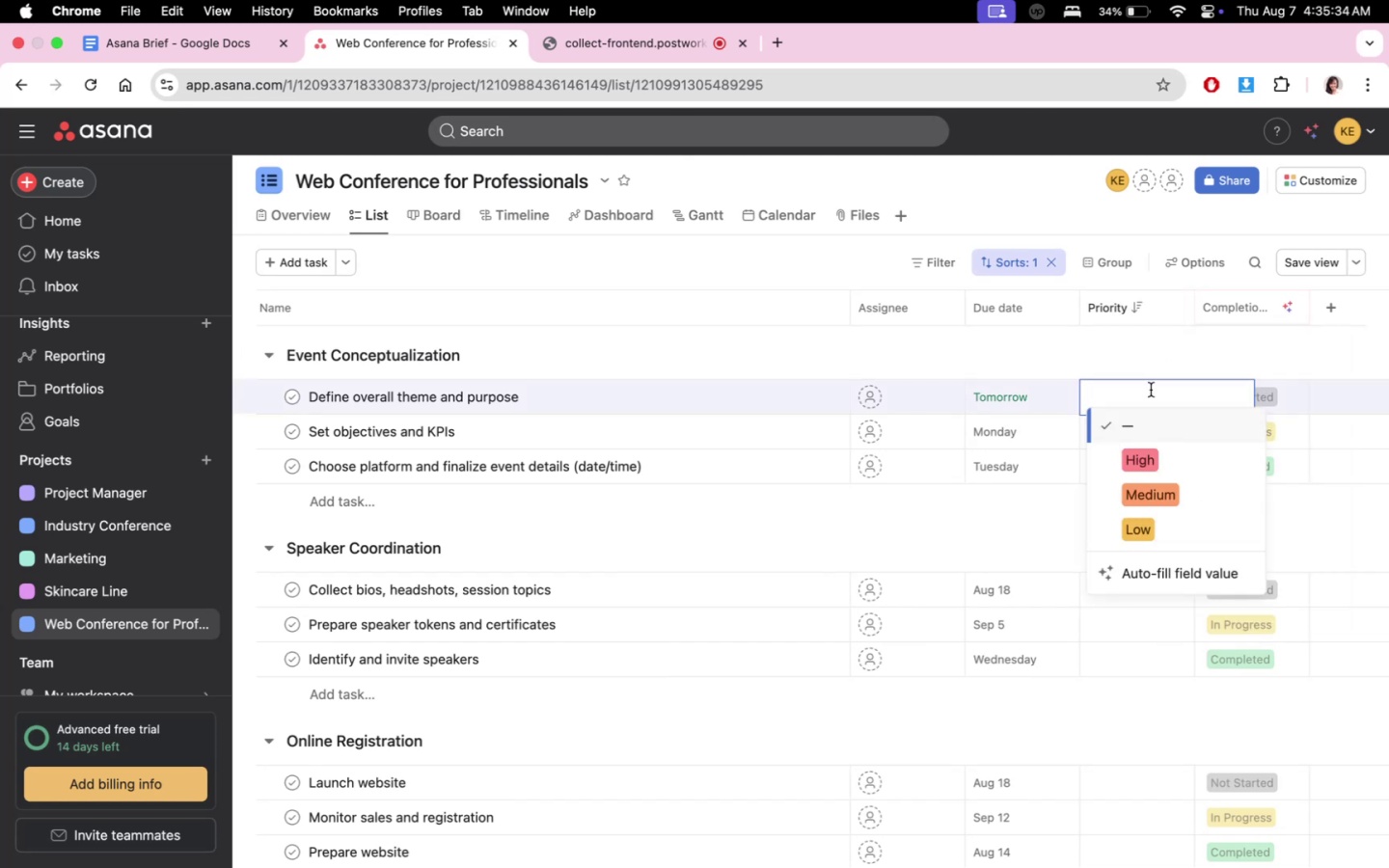 
left_click([1153, 344])
 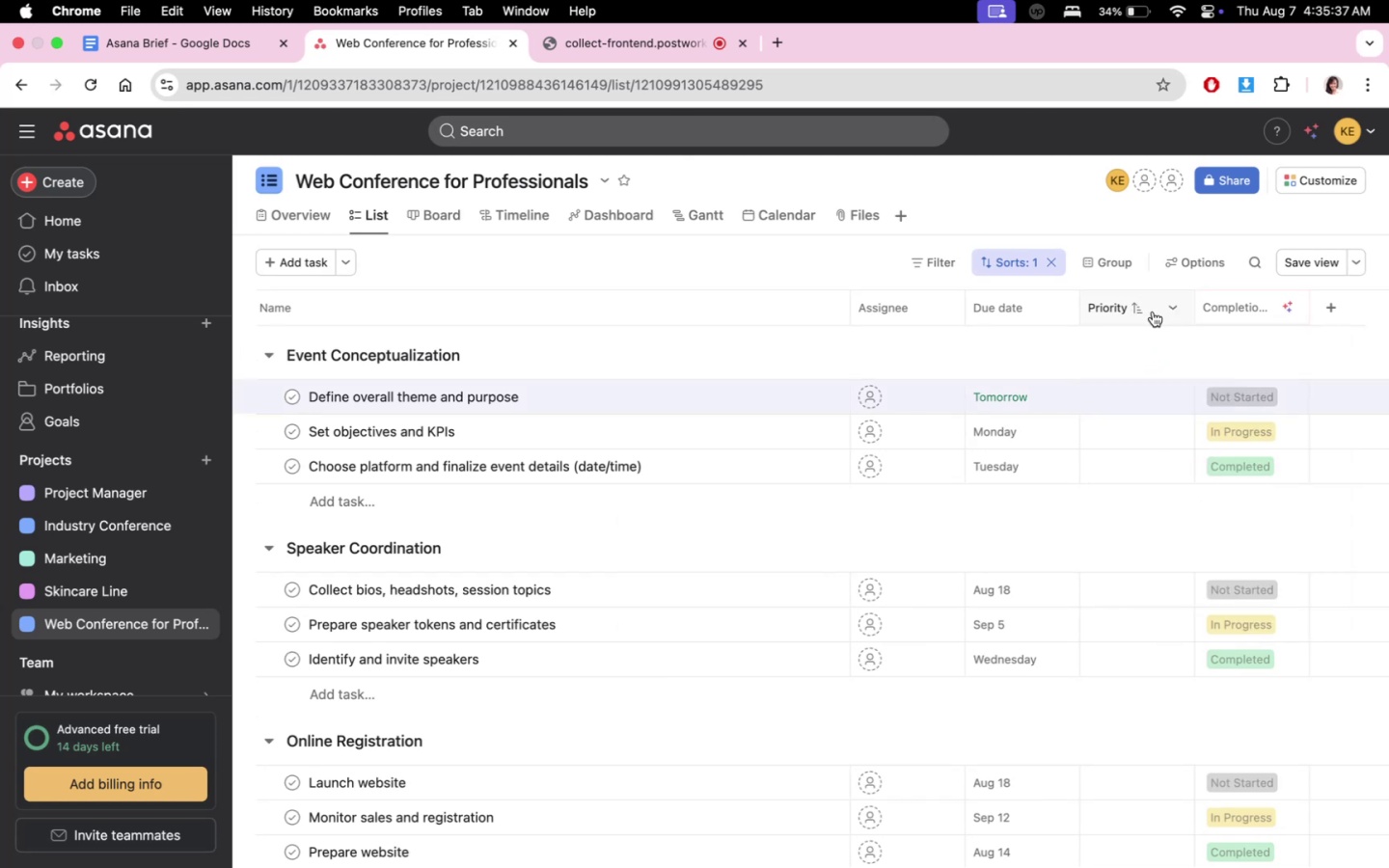 
double_click([1177, 306])
 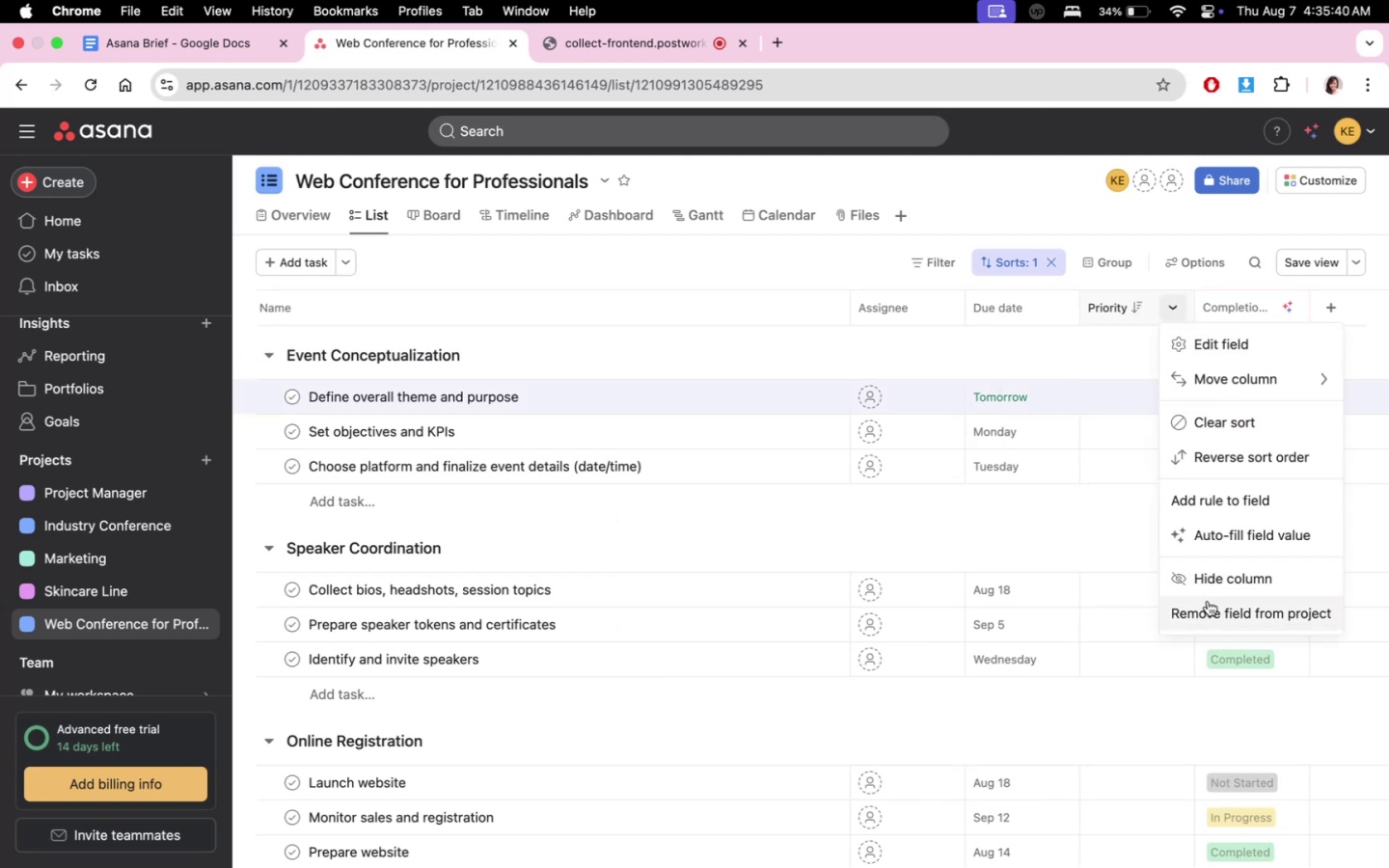 
left_click([1208, 605])
 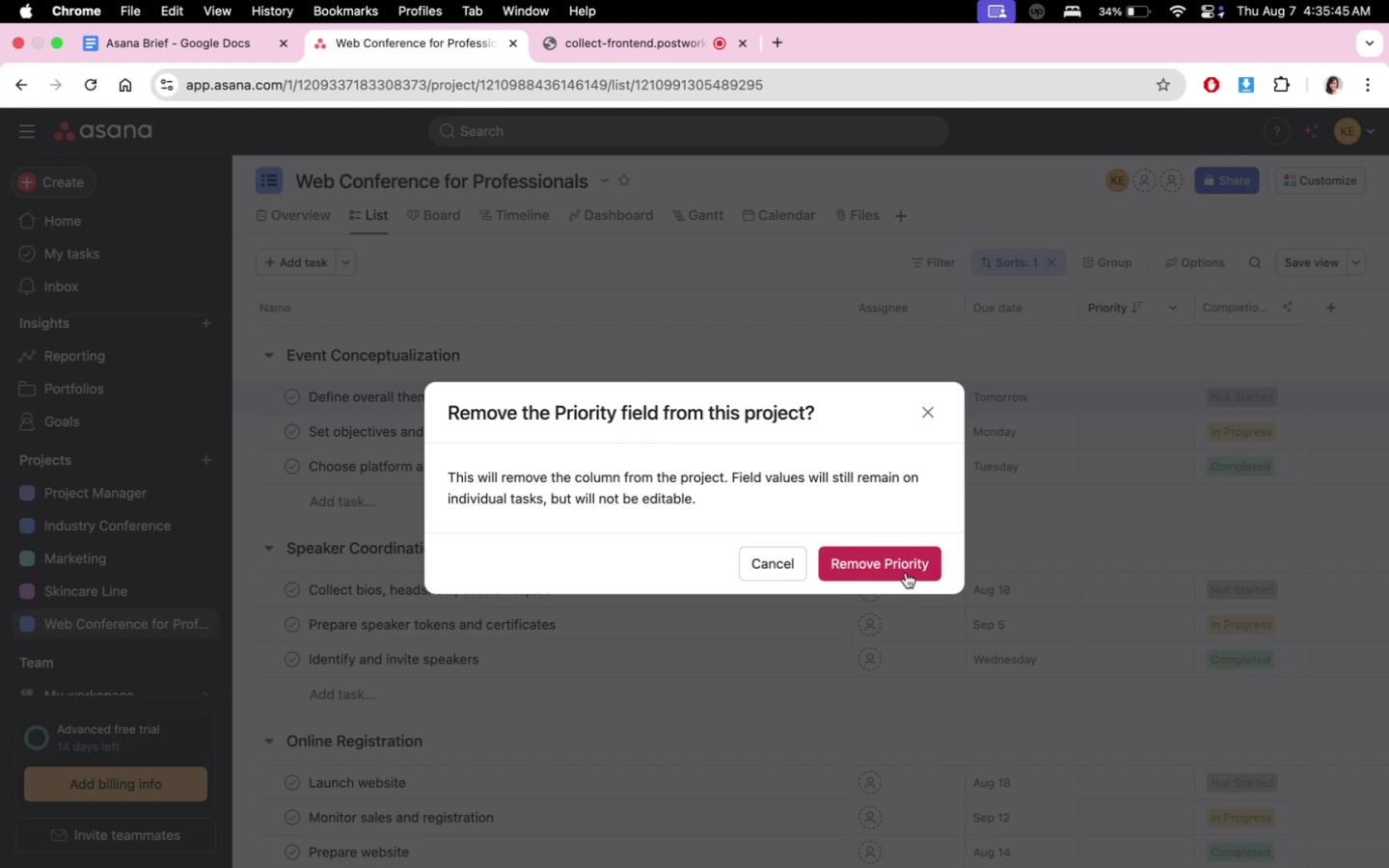 
left_click([906, 573])
 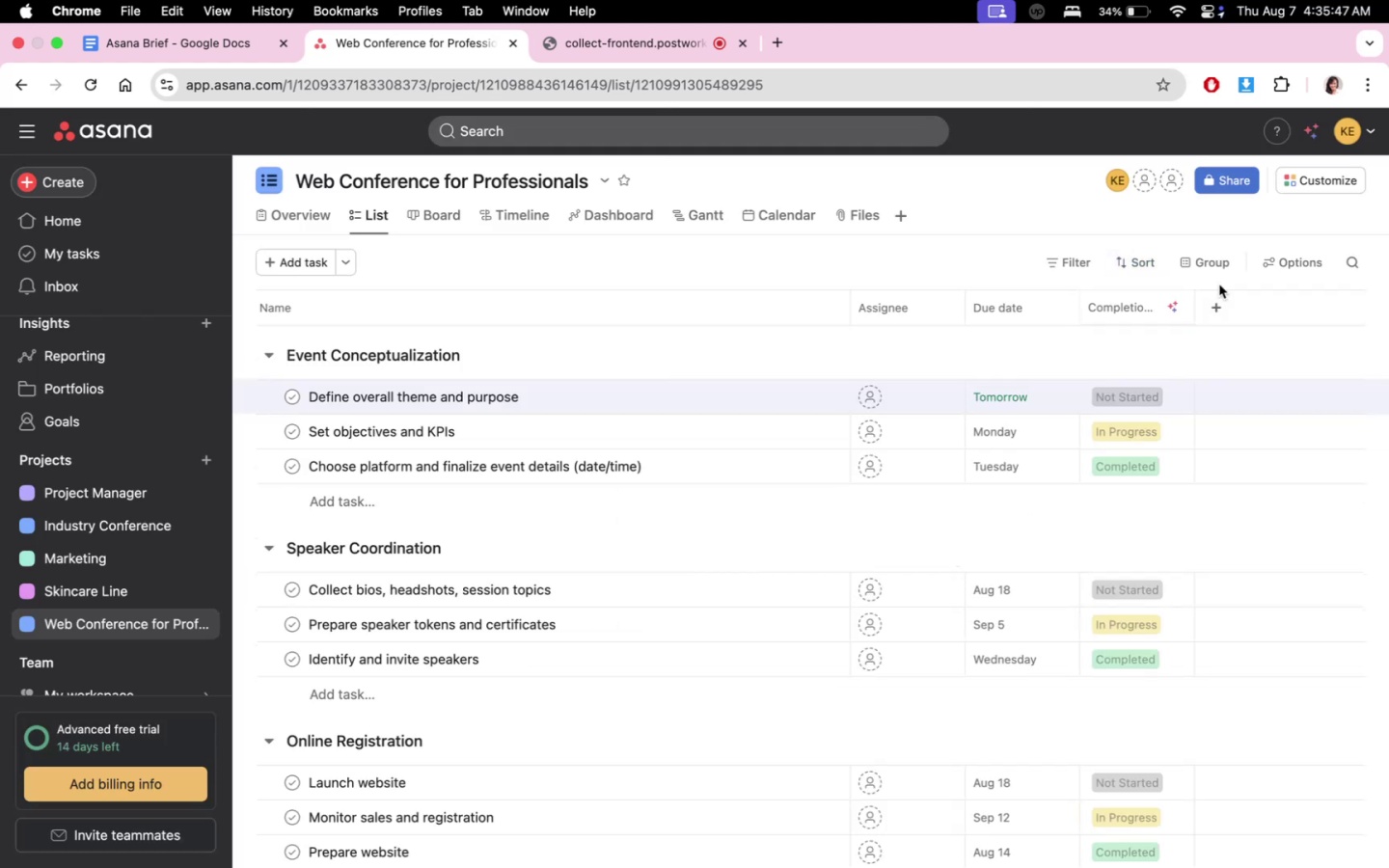 
mouse_move([1227, 308])
 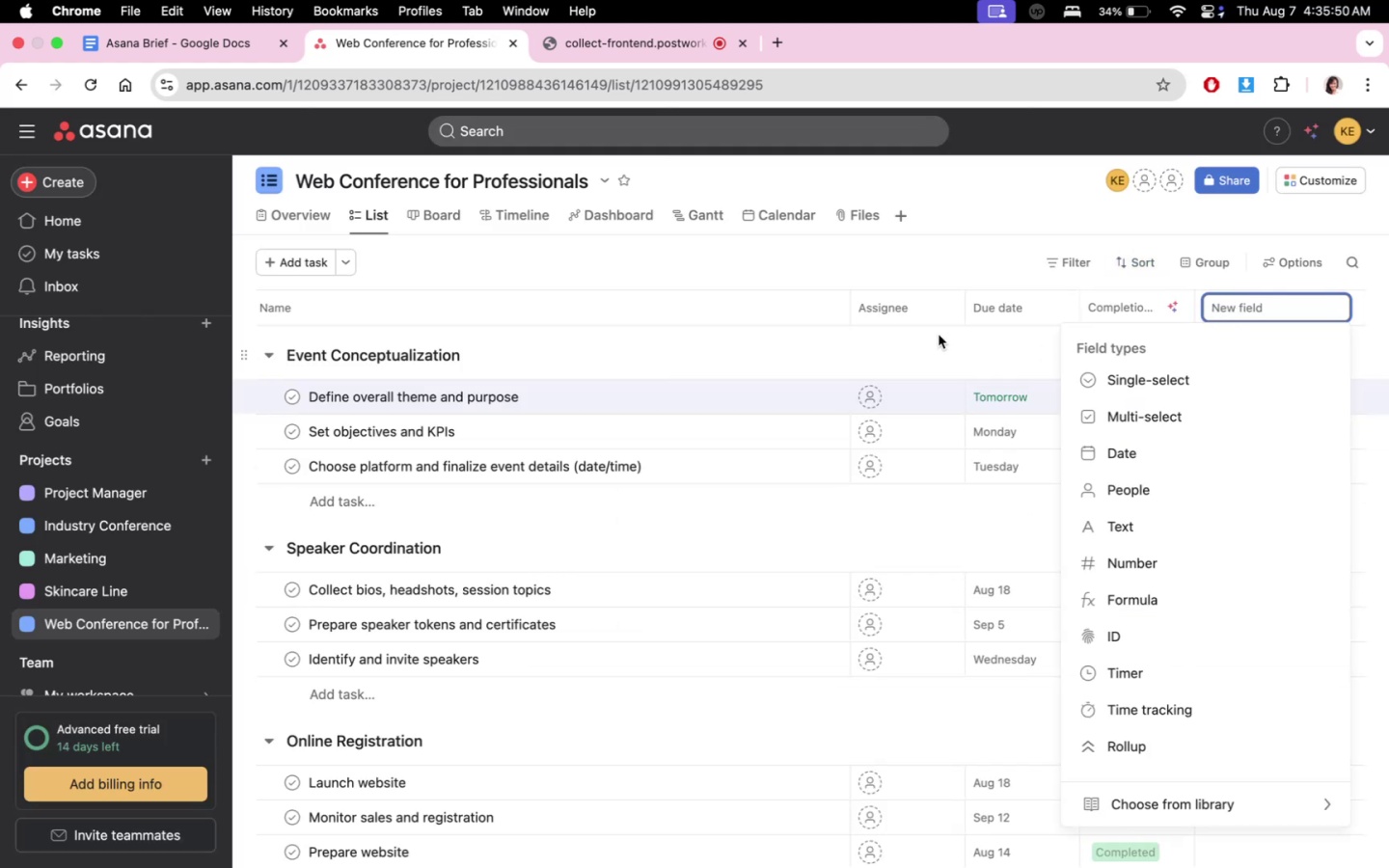 
left_click([939, 335])
 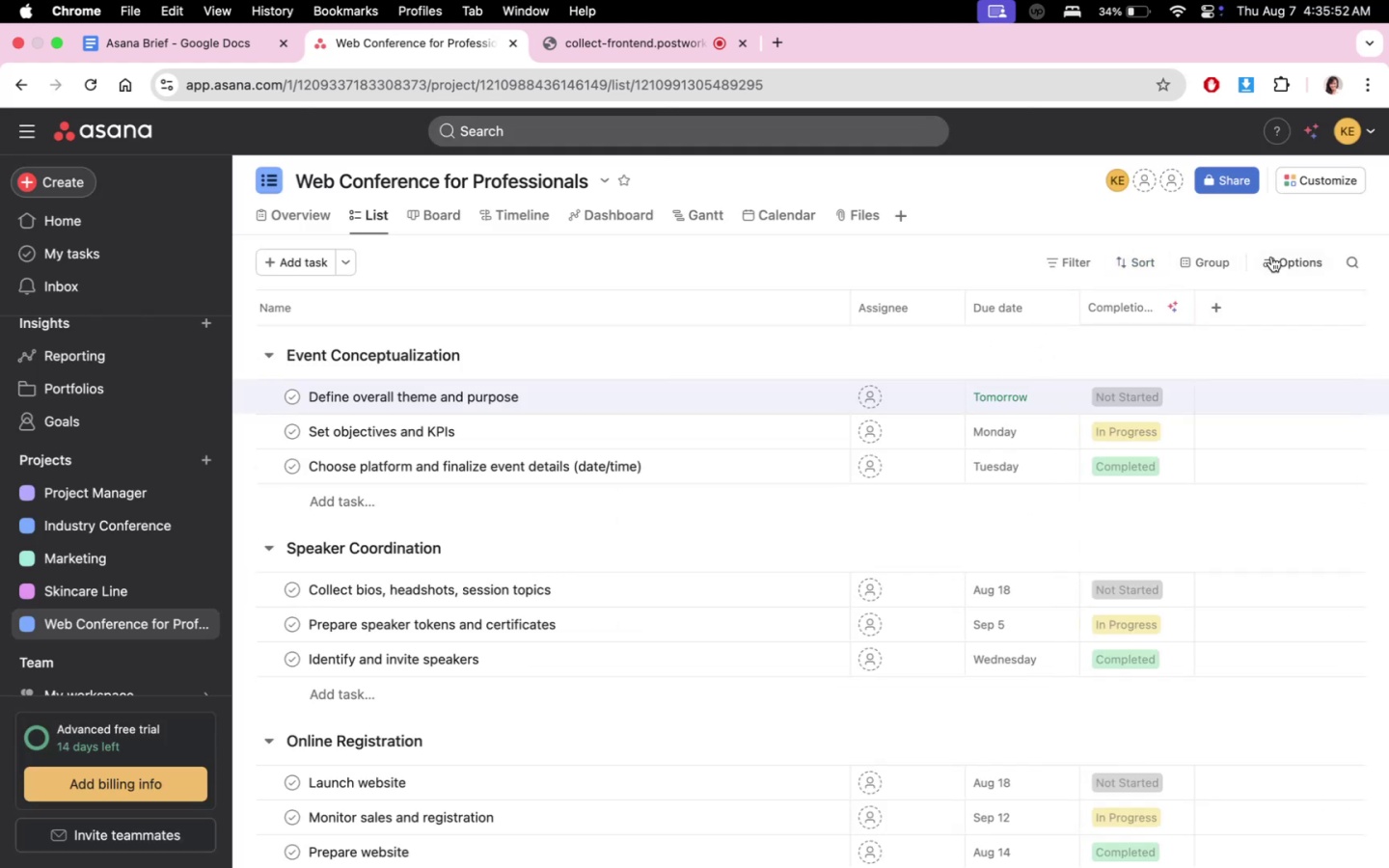 
left_click([1228, 262])
 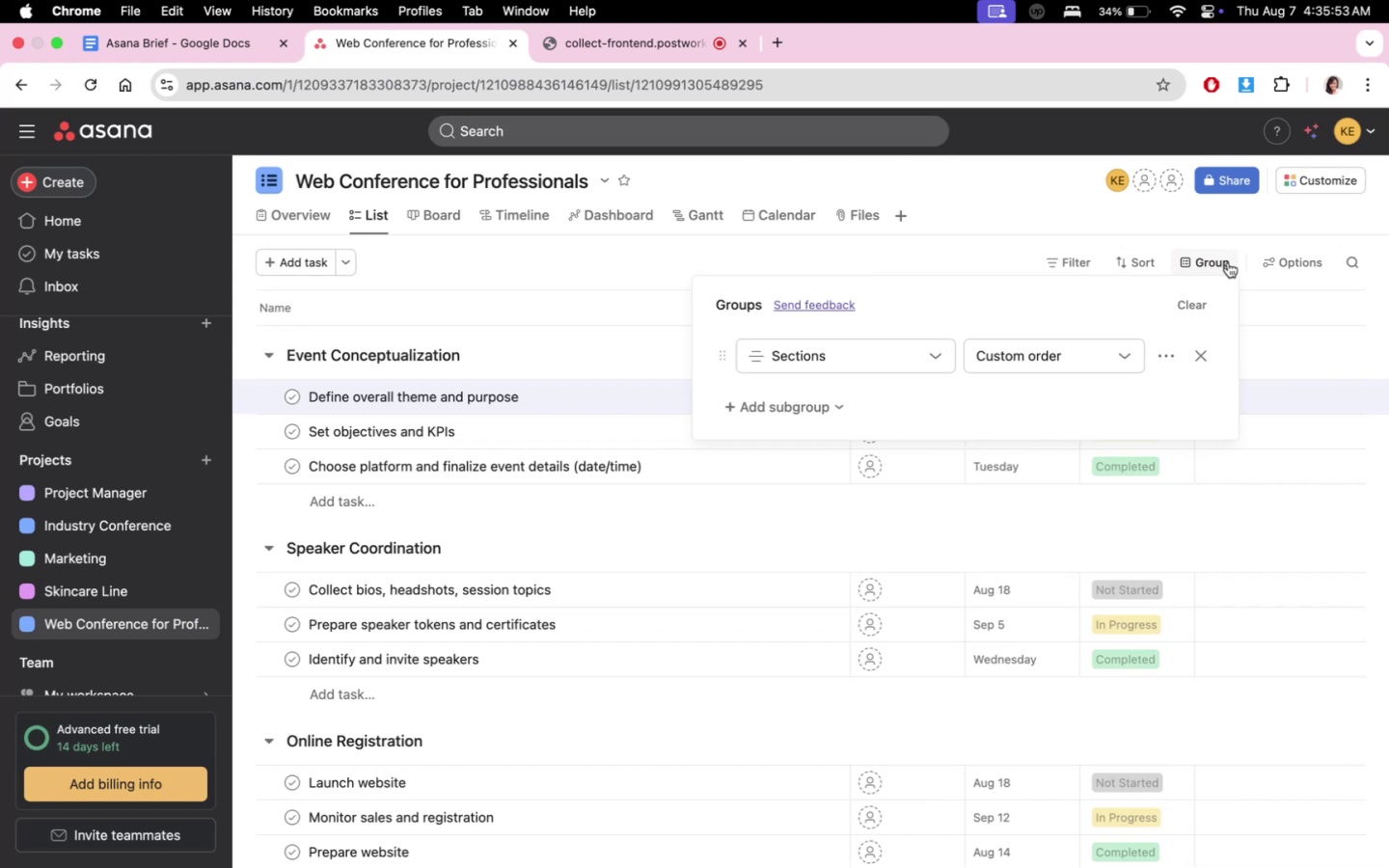 
left_click([1282, 267])
 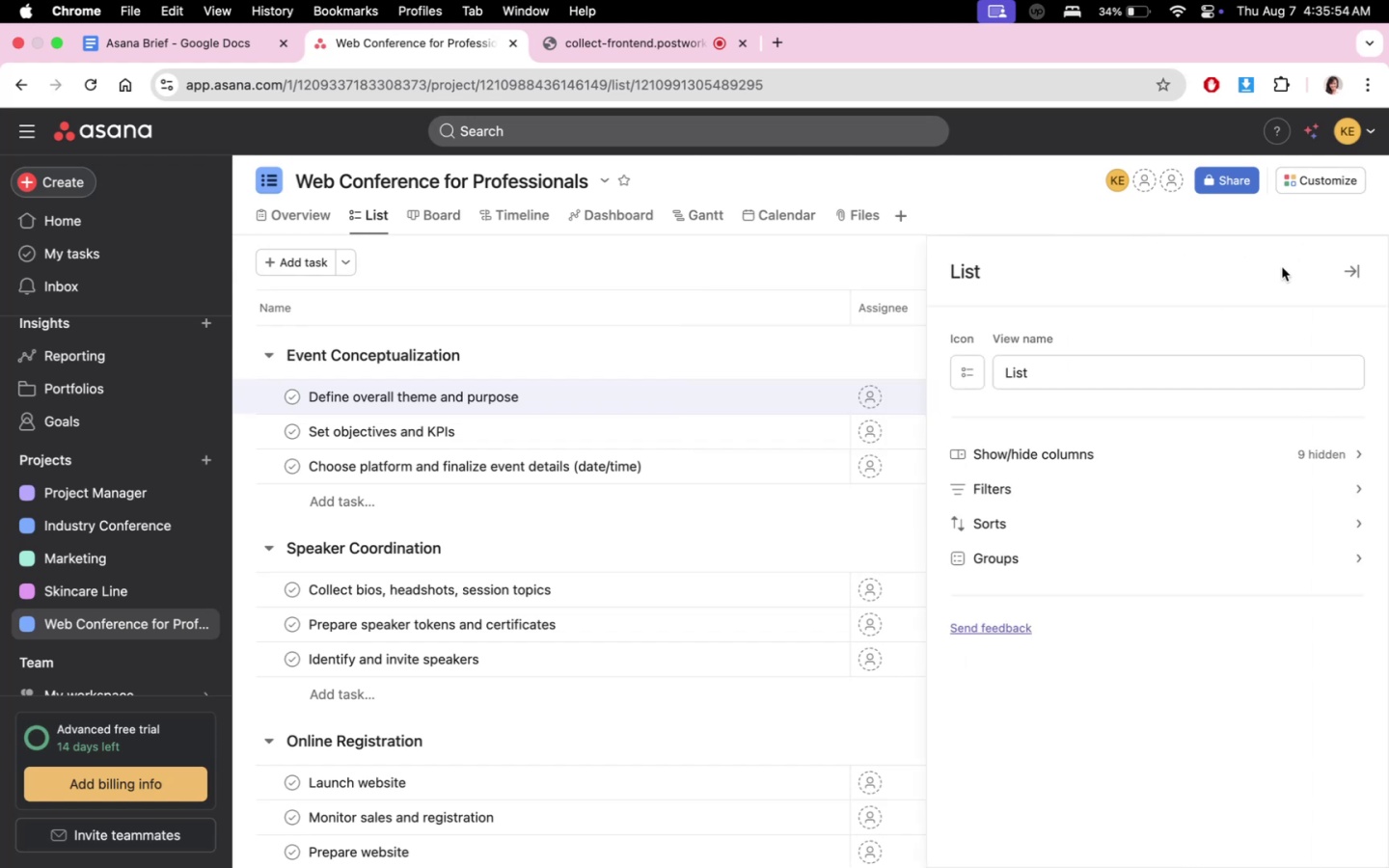 
mouse_move([1354, 289])
 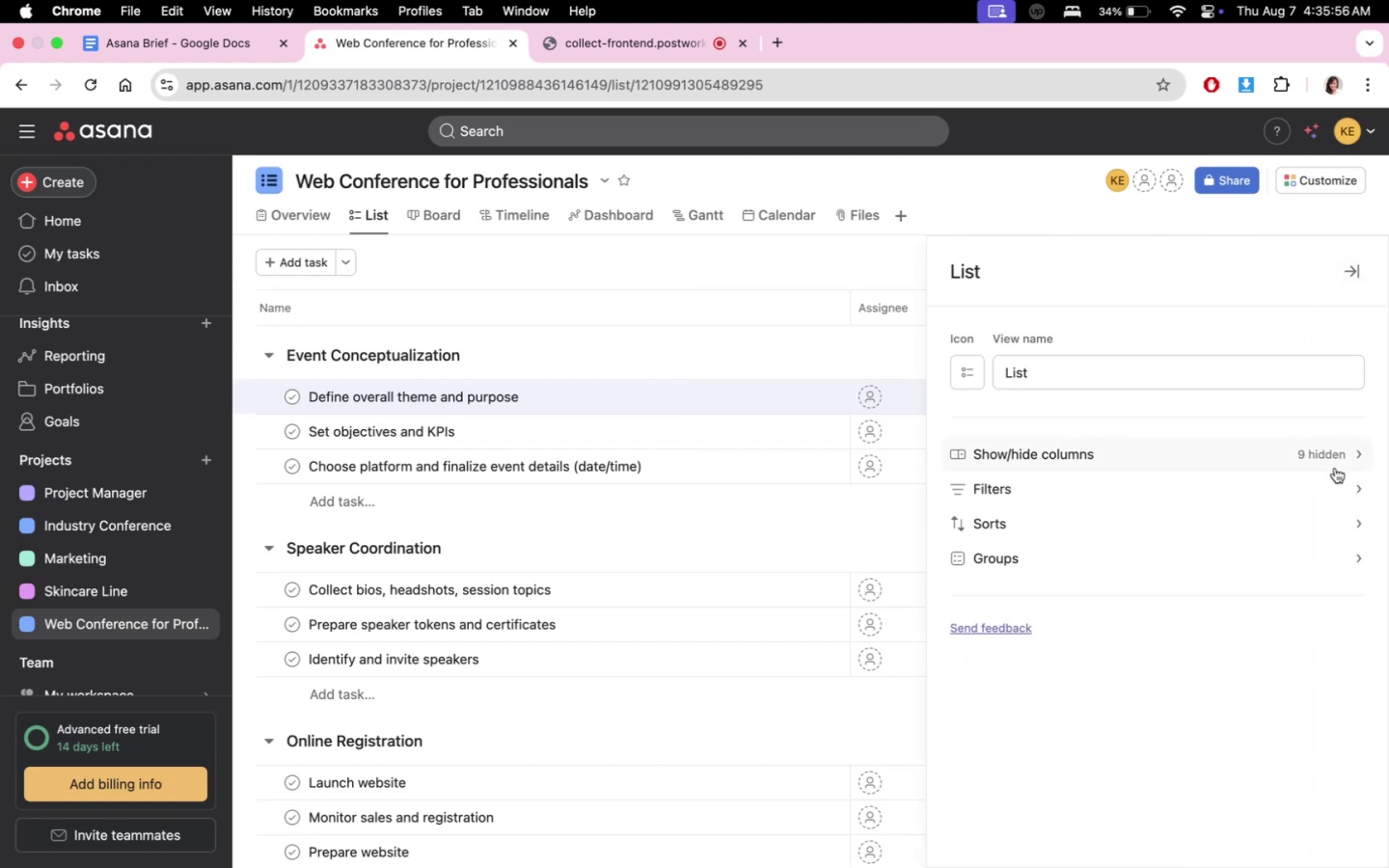 
left_click([1335, 459])
 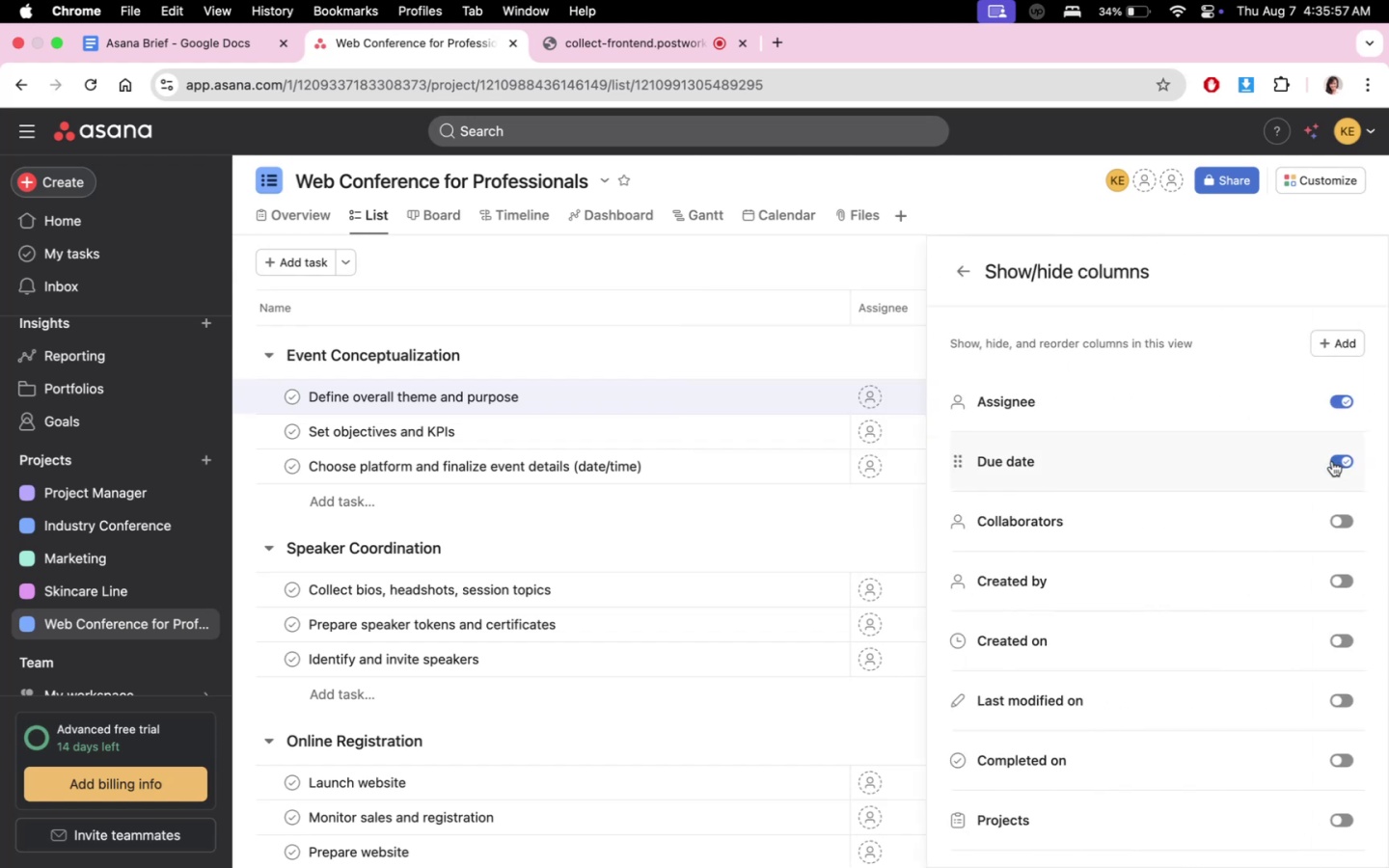 
scroll: coordinate [1222, 690], scroll_direction: down, amount: 12.0
 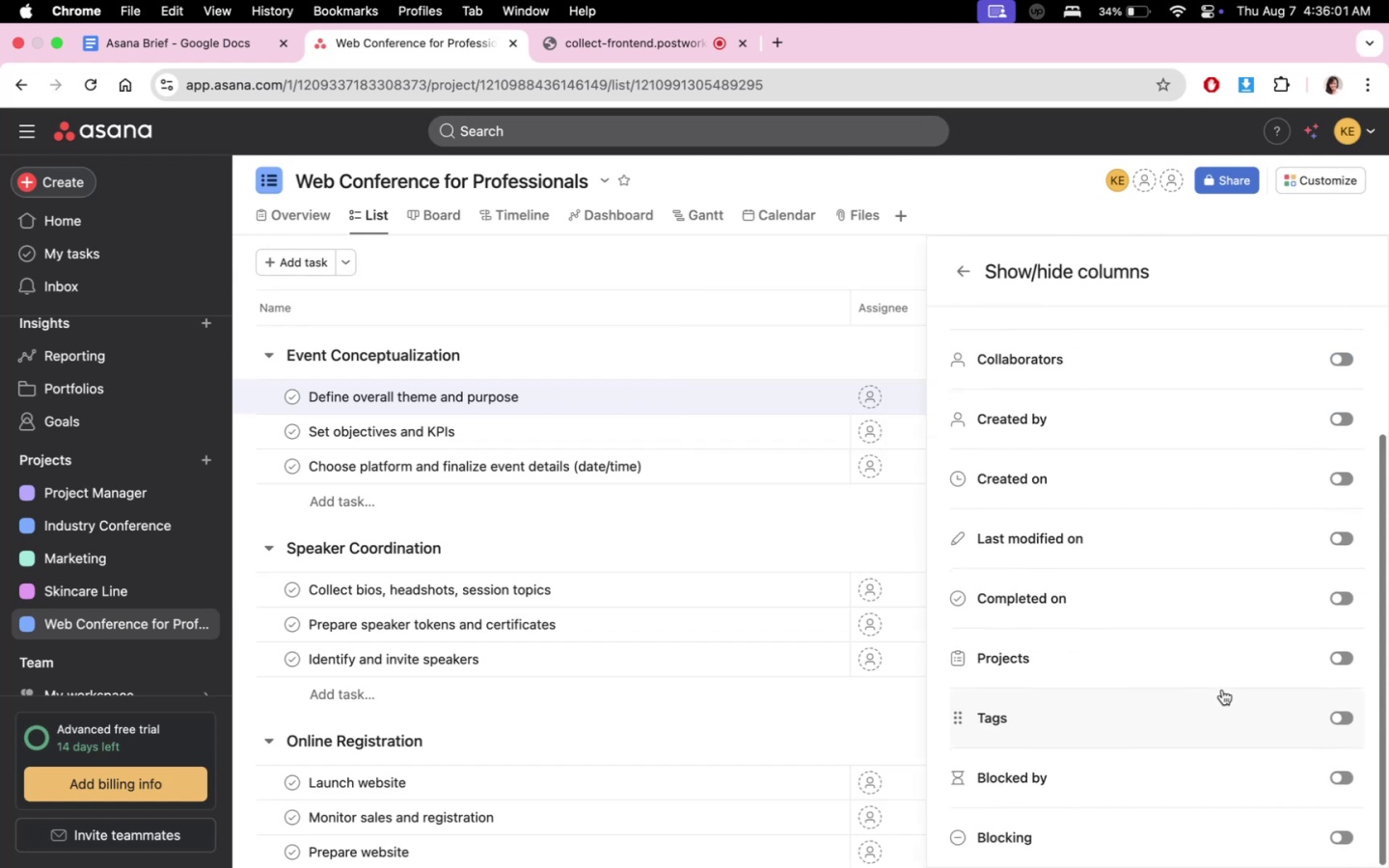 
scroll: coordinate [1222, 690], scroll_direction: up, amount: 11.0
 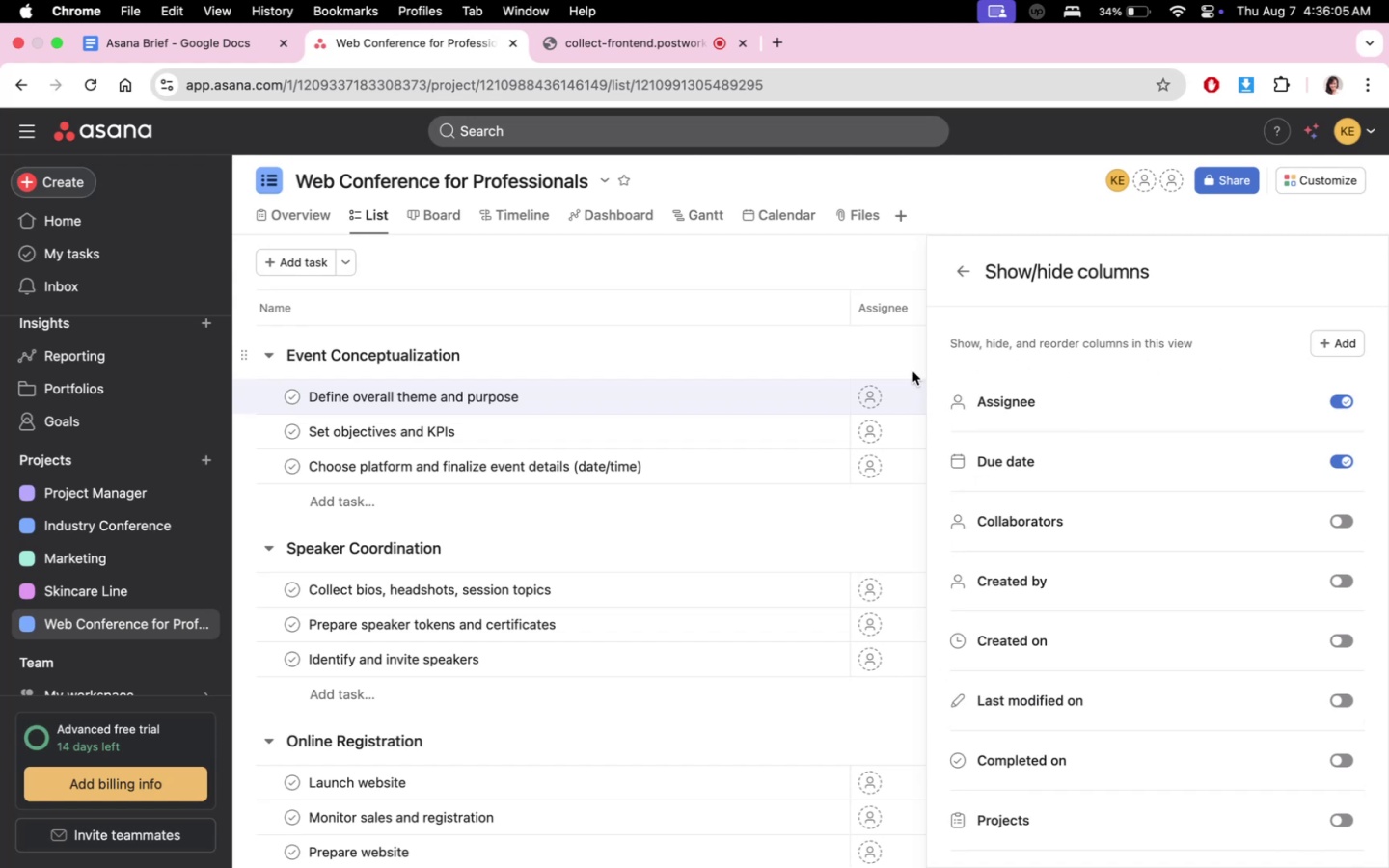 
double_click([906, 310])
 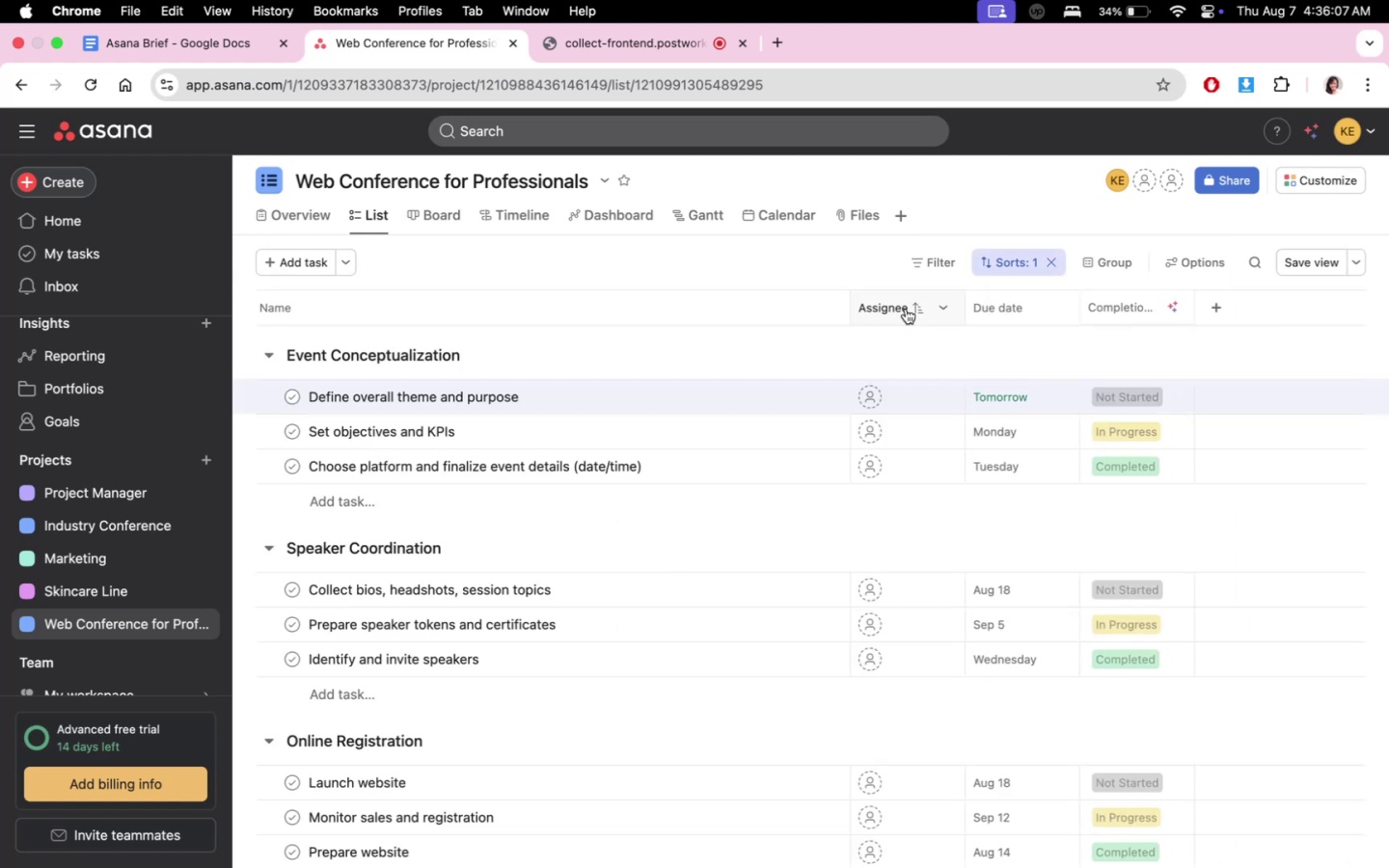 
left_click([906, 309])
 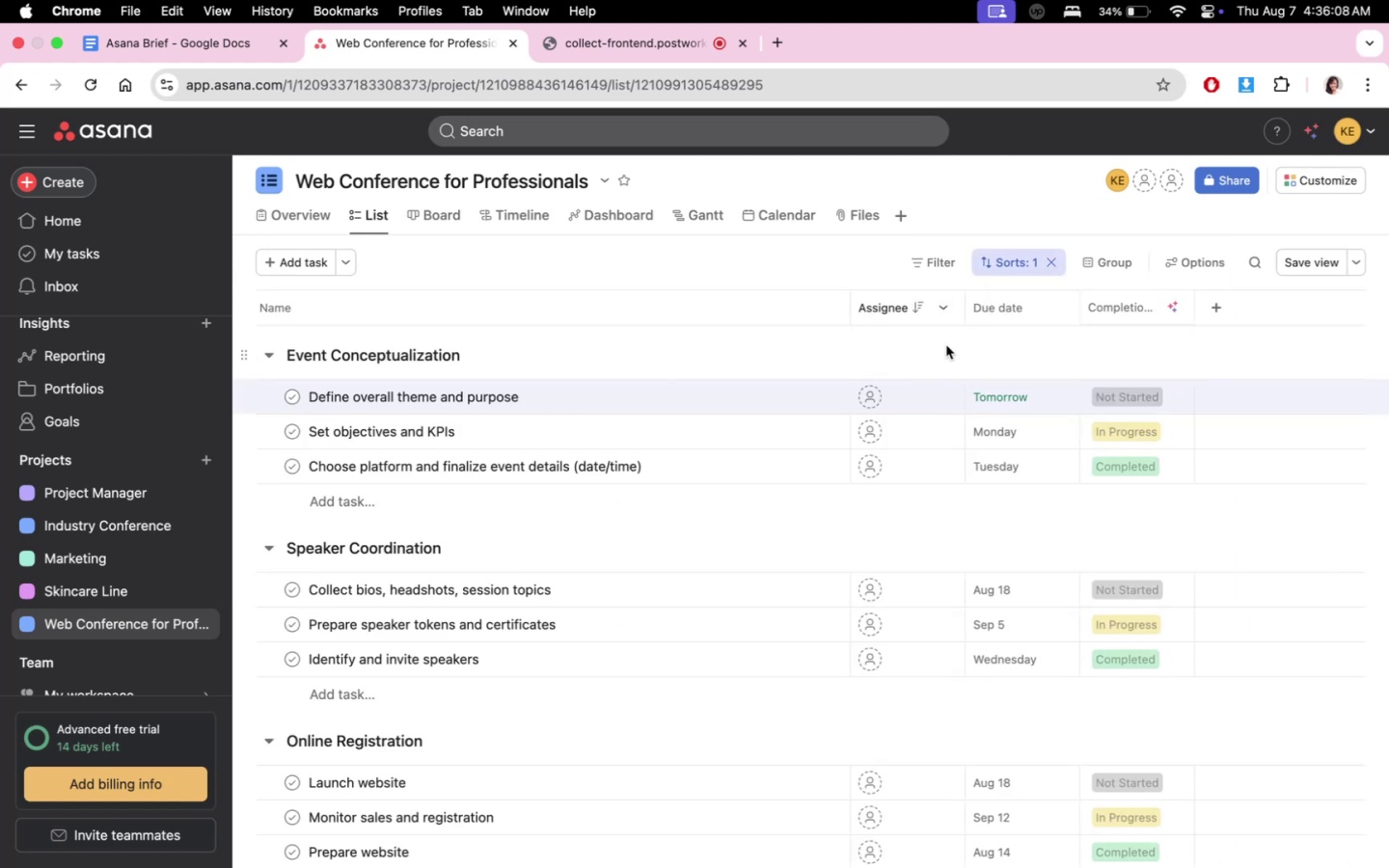 
mouse_move([917, 393])
 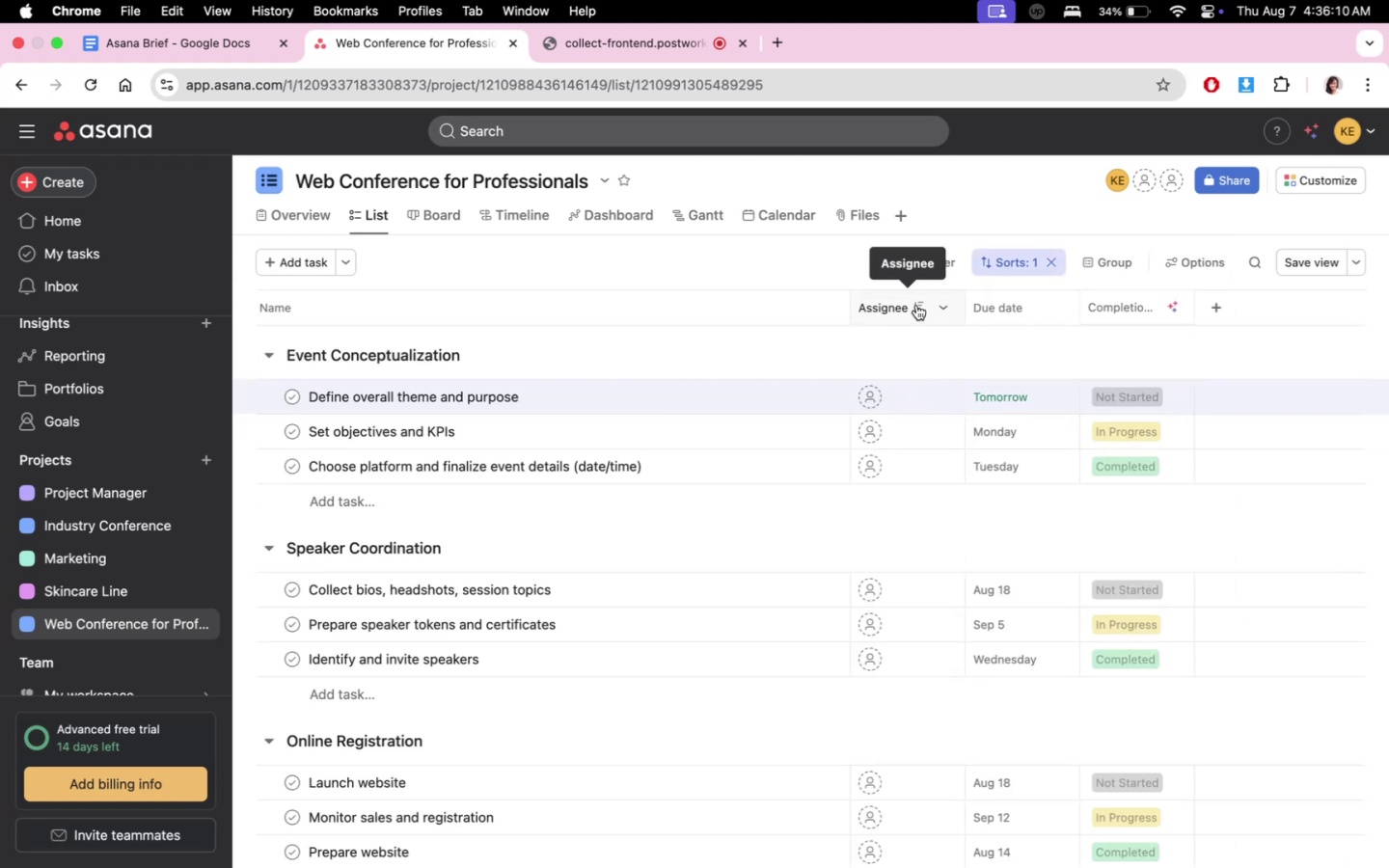 
left_click([946, 309])
 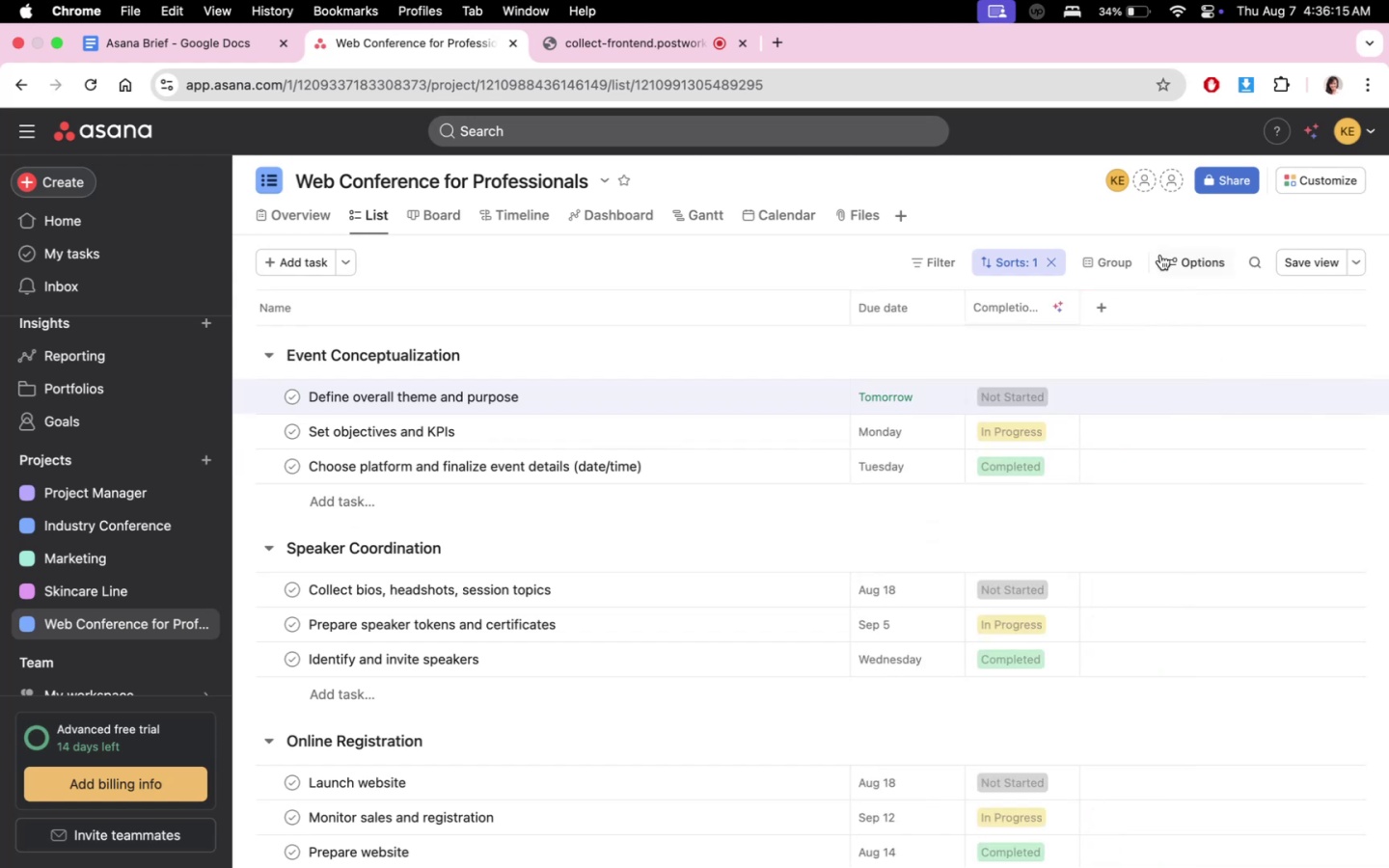 
wait(6.26)
 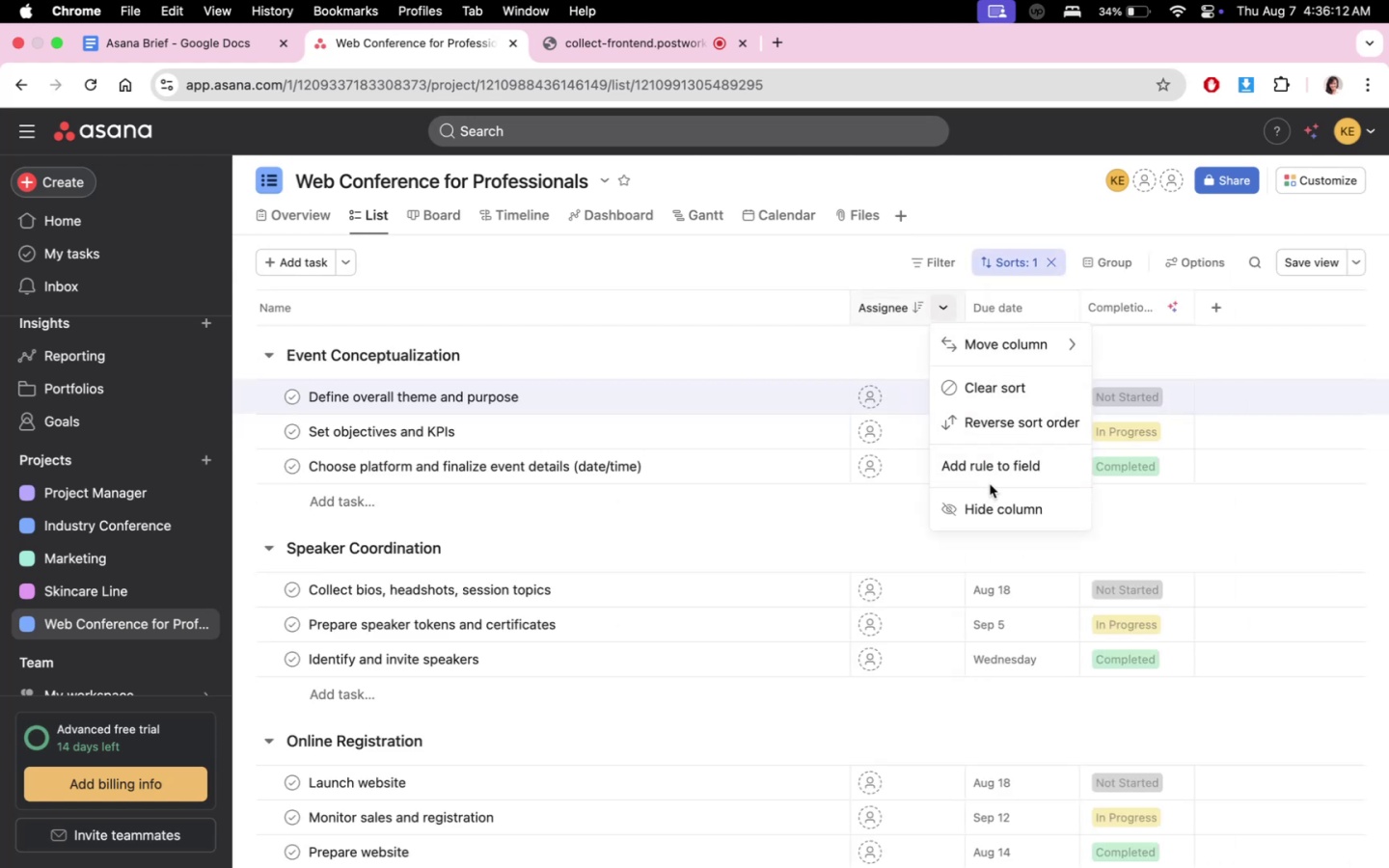 
scroll: coordinate [1109, 701], scroll_direction: down, amount: 10.0
 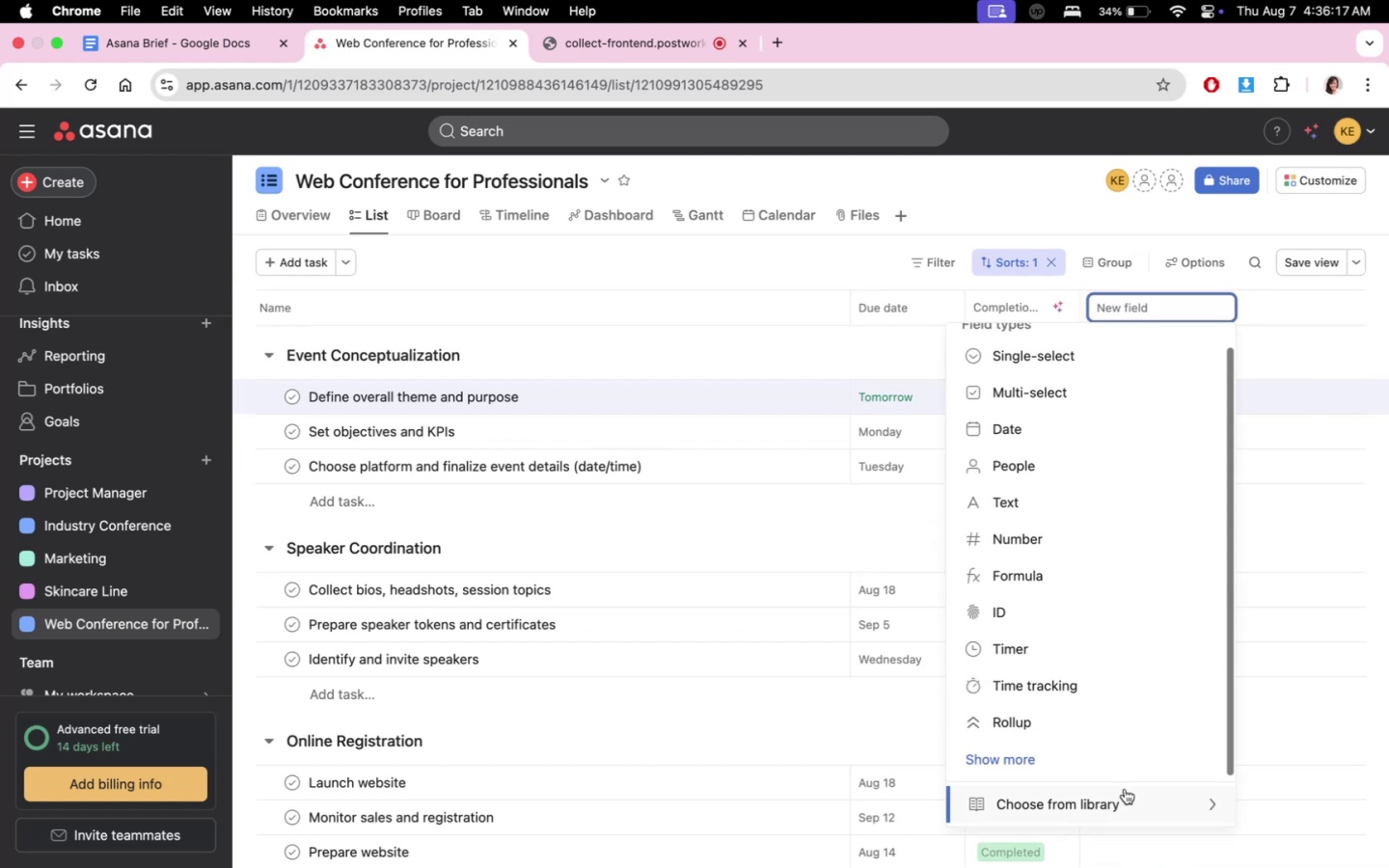 
left_click([1125, 799])
 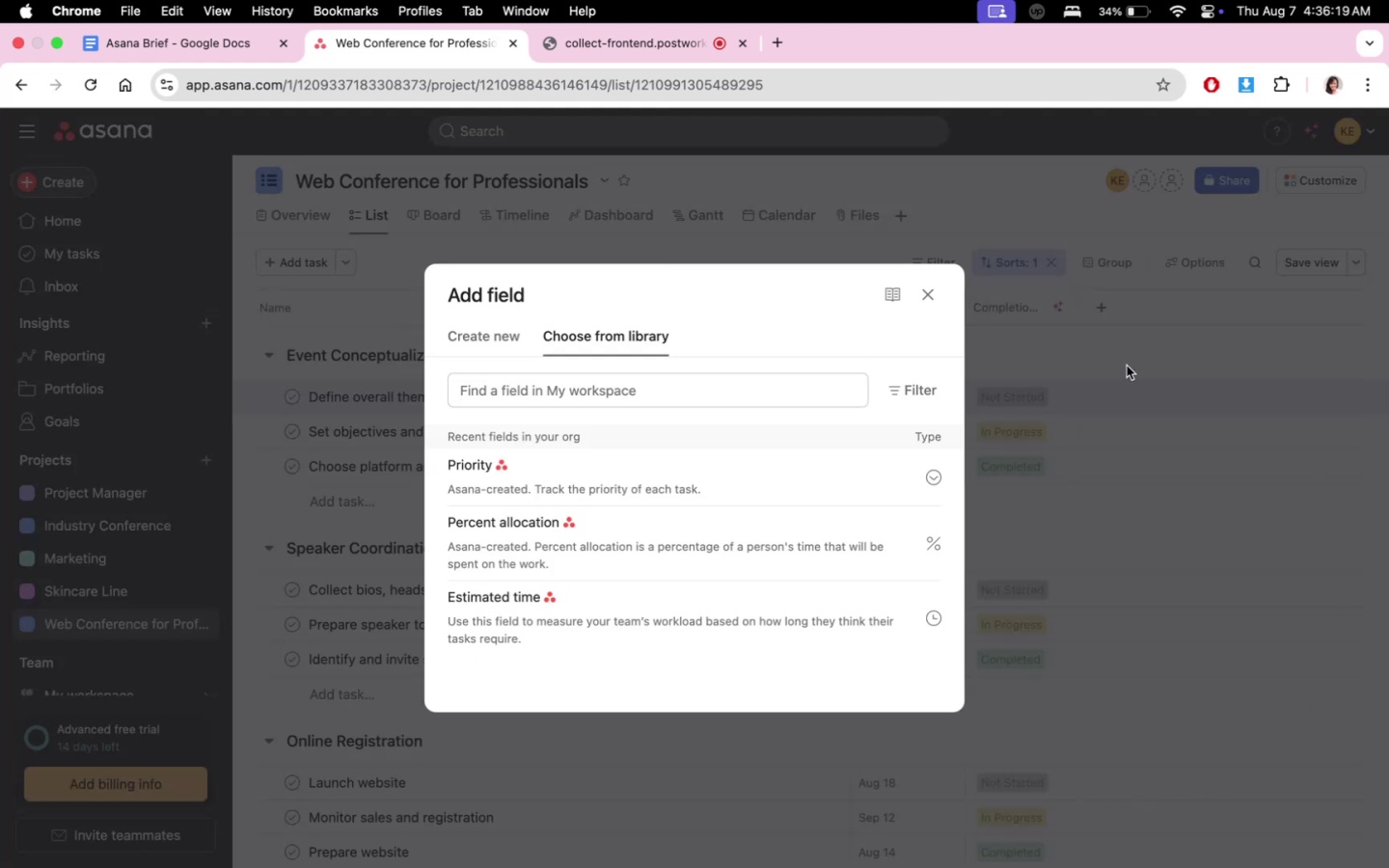 
left_click([457, 328])
 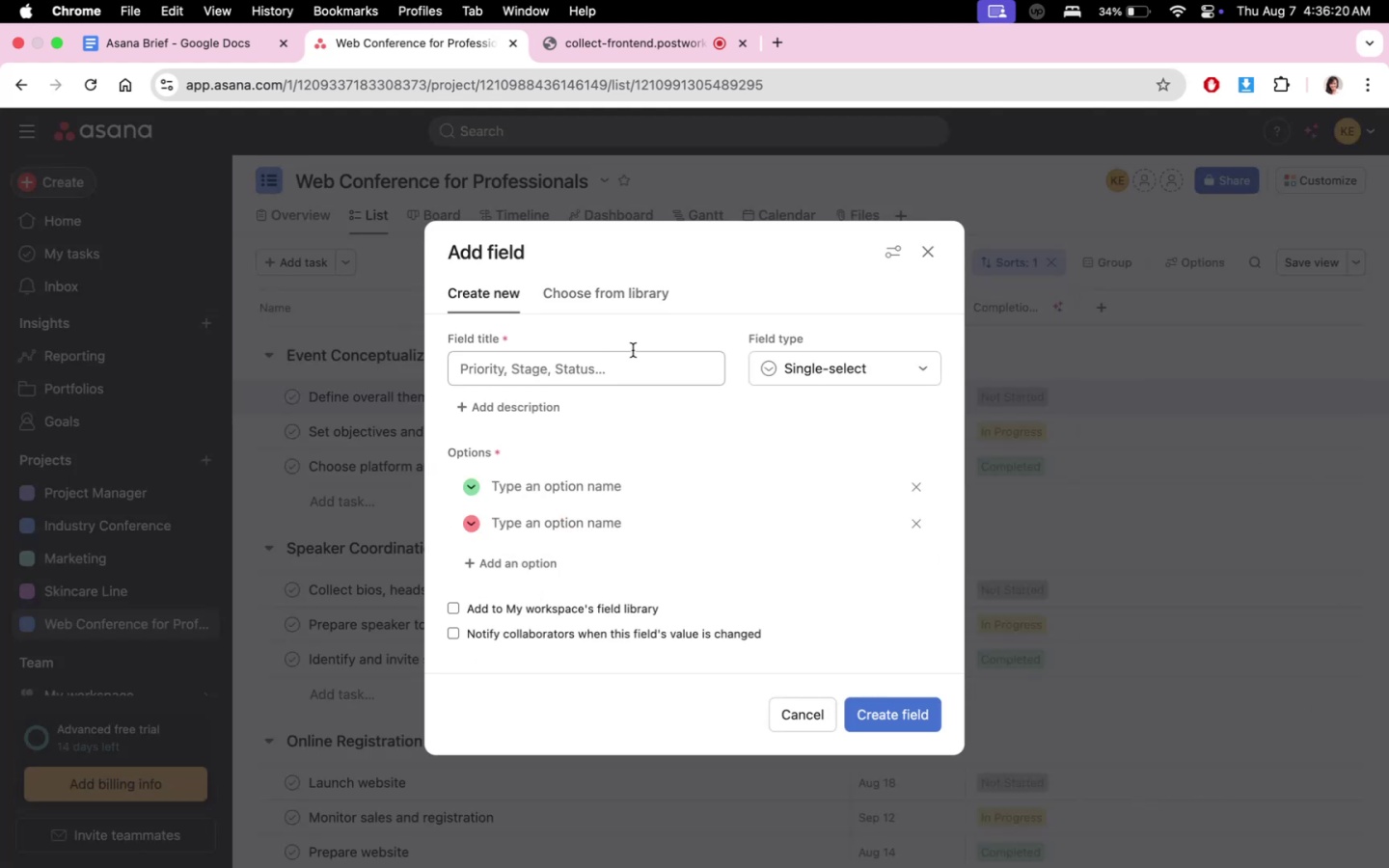 
left_click([623, 377])
 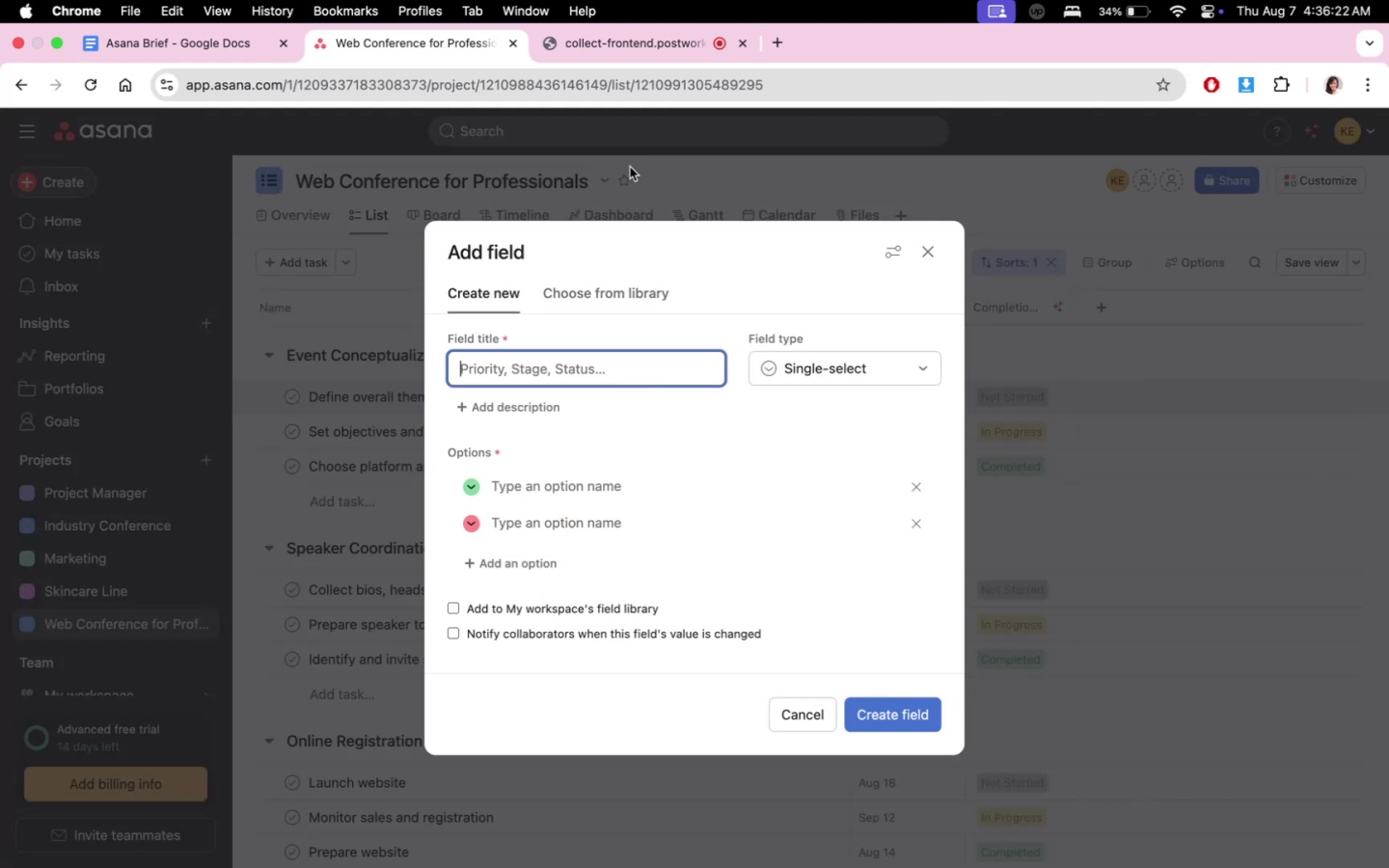 
left_click([167, 46])
 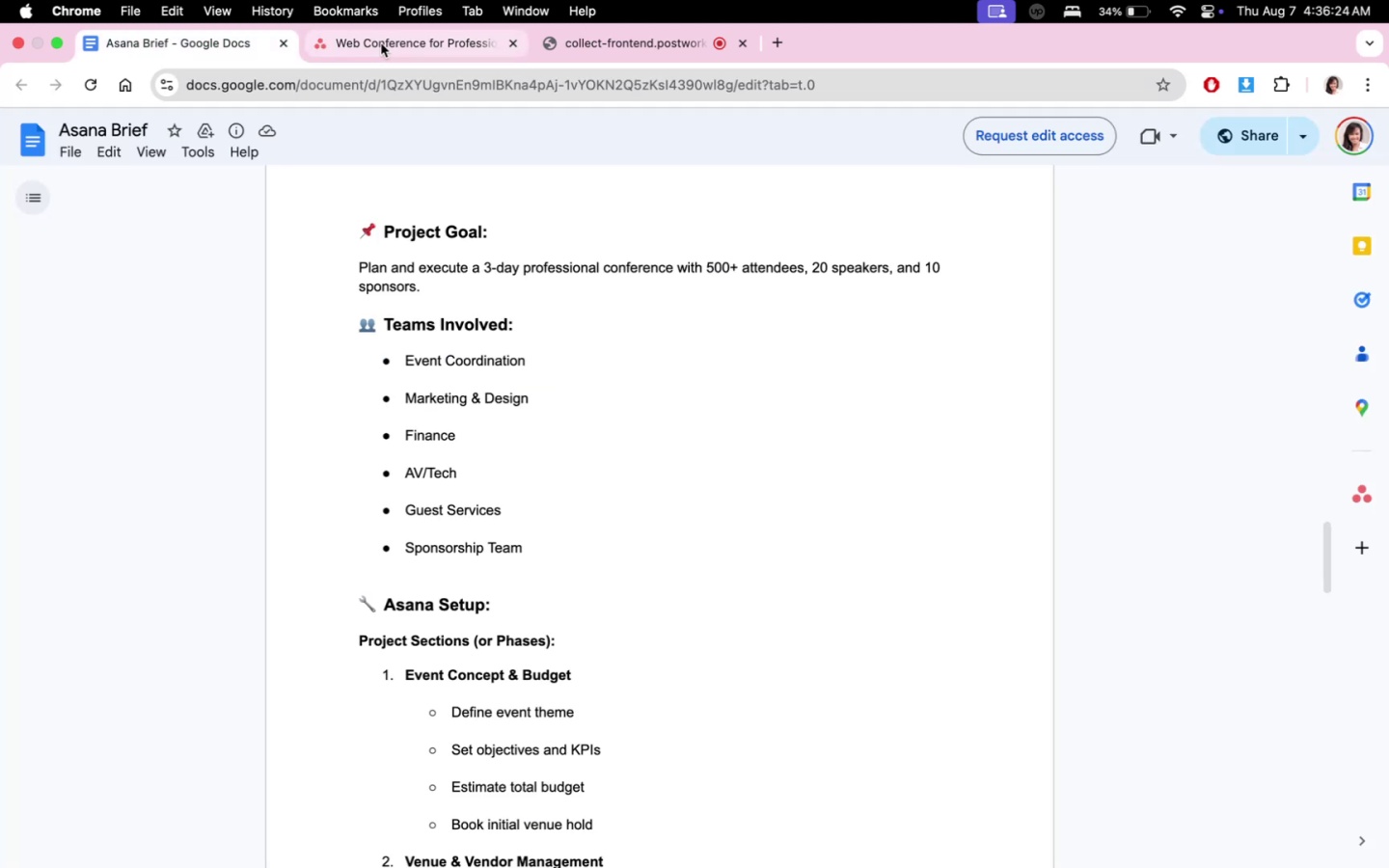 
left_click([381, 43])
 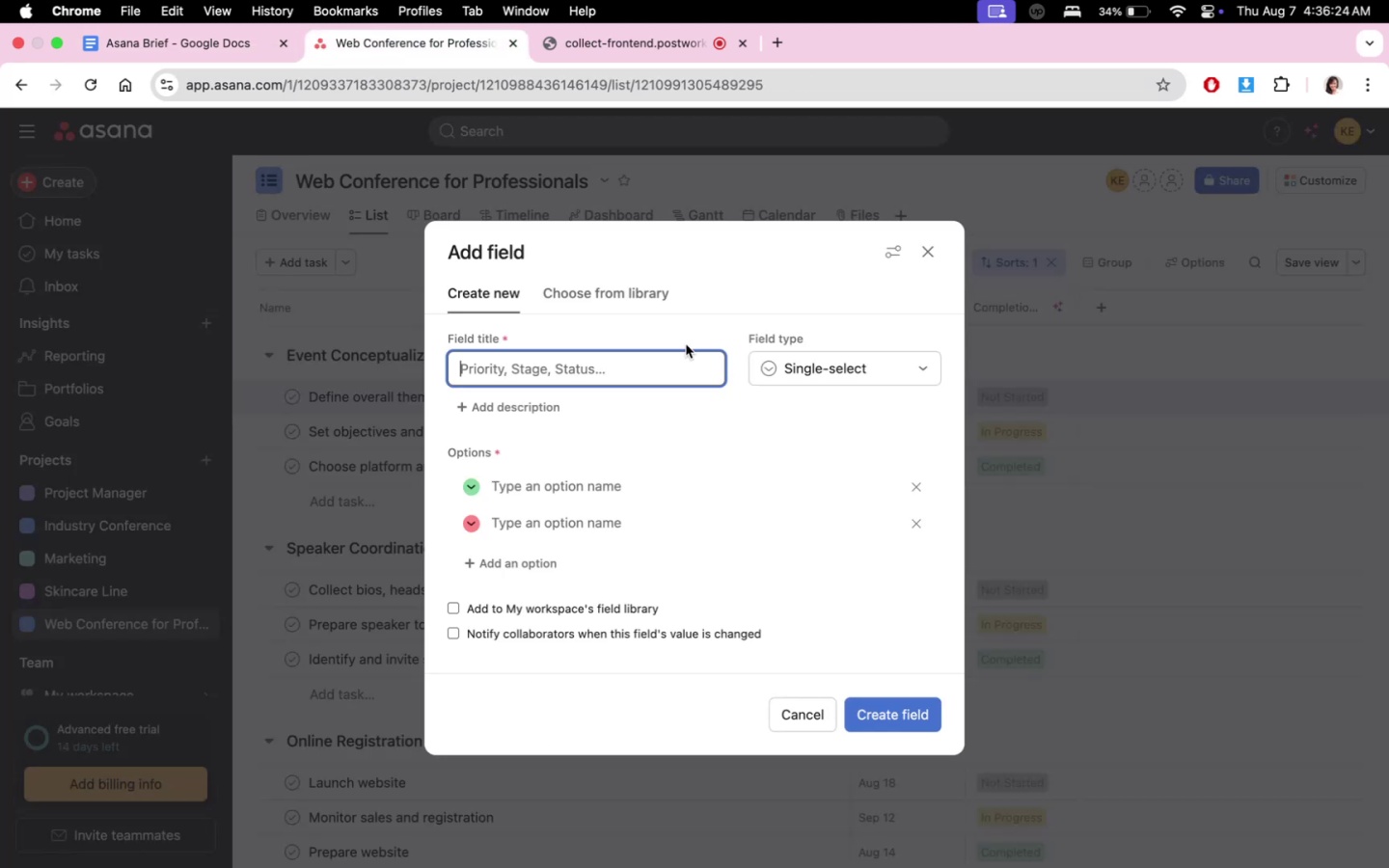 
type(Assigne )
key(Backspace)
type(d Team)
 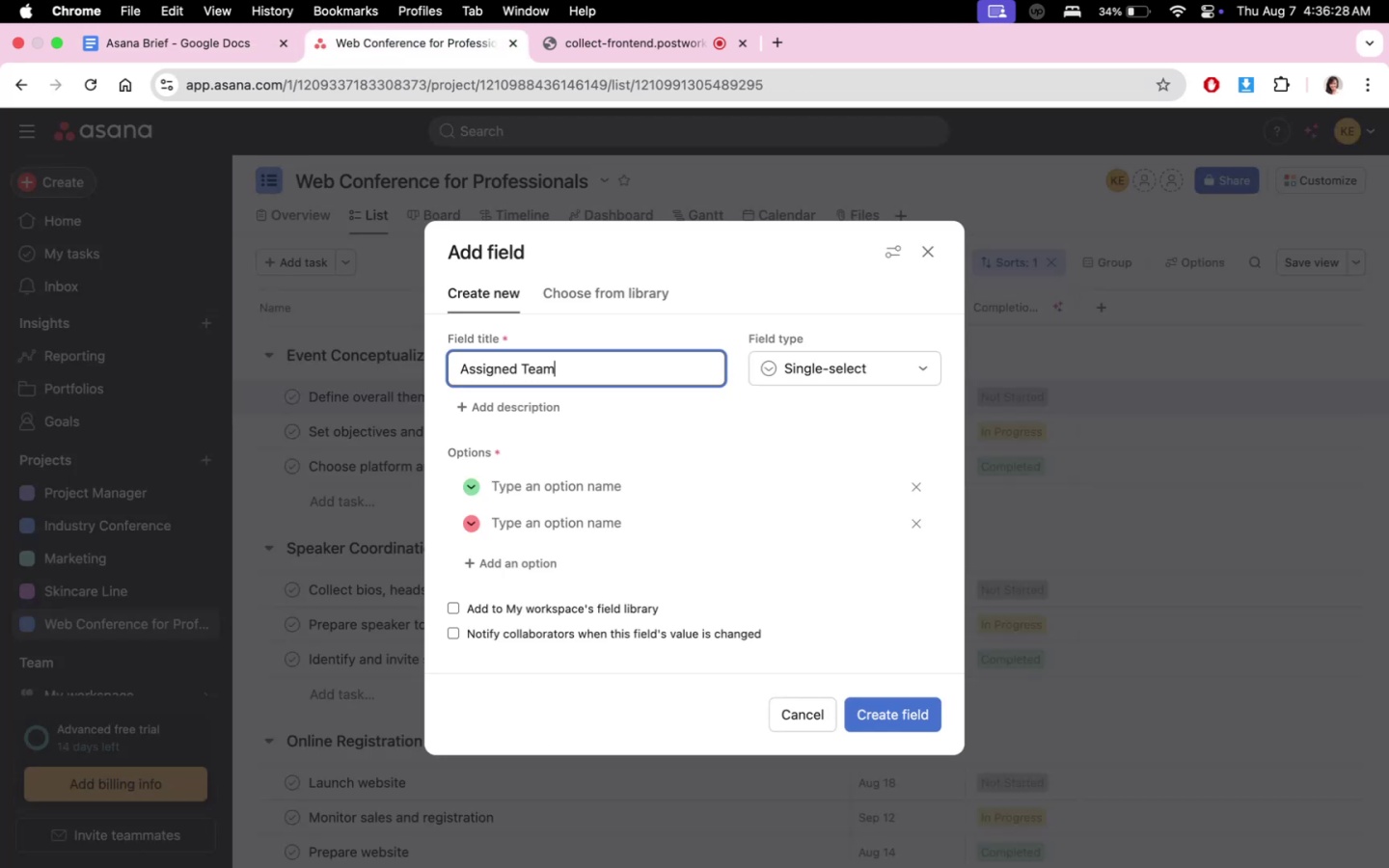 
left_click([645, 490])
 